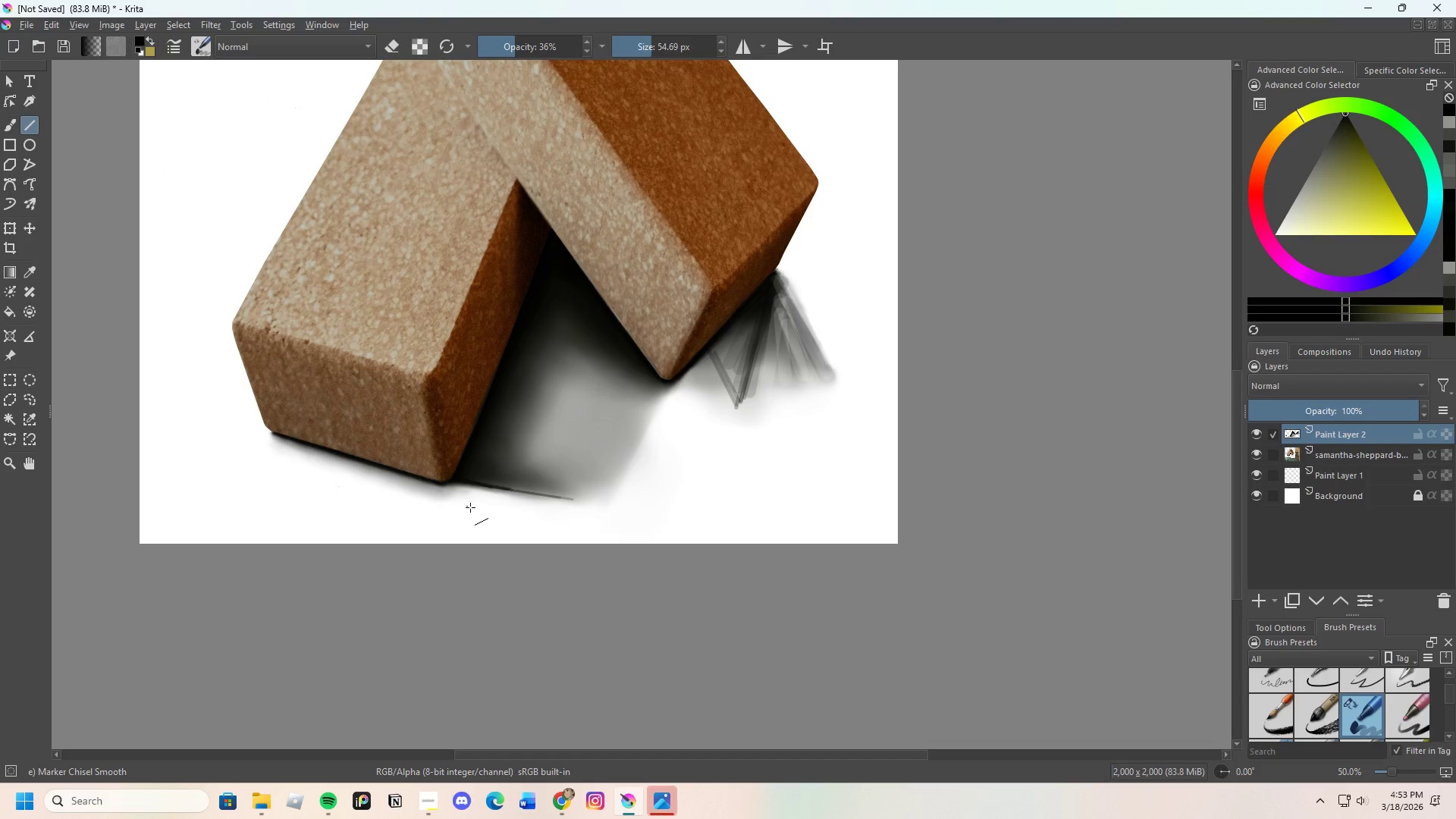 
scroll: coordinate [491, 488], scroll_direction: up, amount: 1.0
 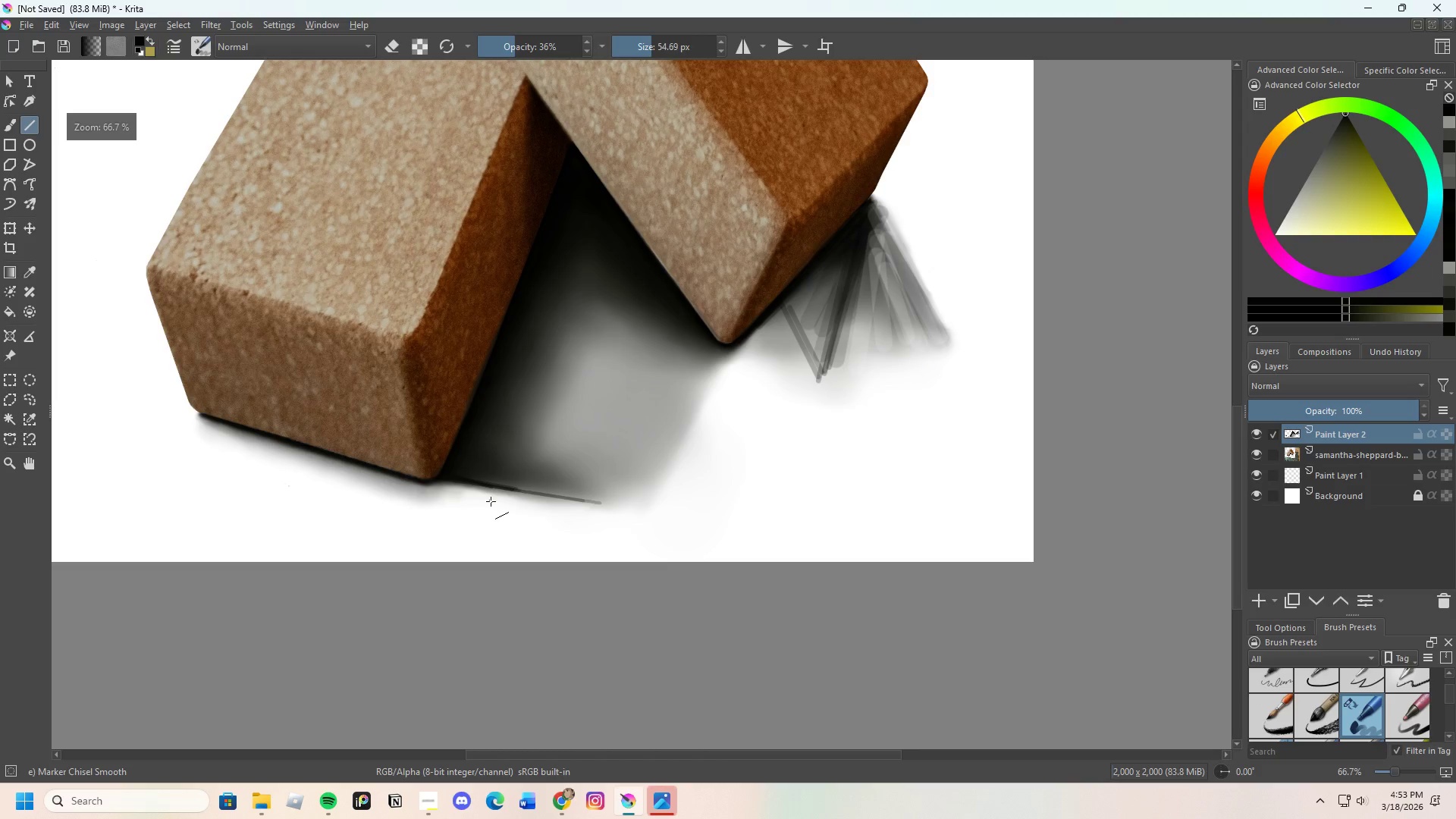 
scroll: coordinate [431, 381], scroll_direction: none, amount: 0.0
 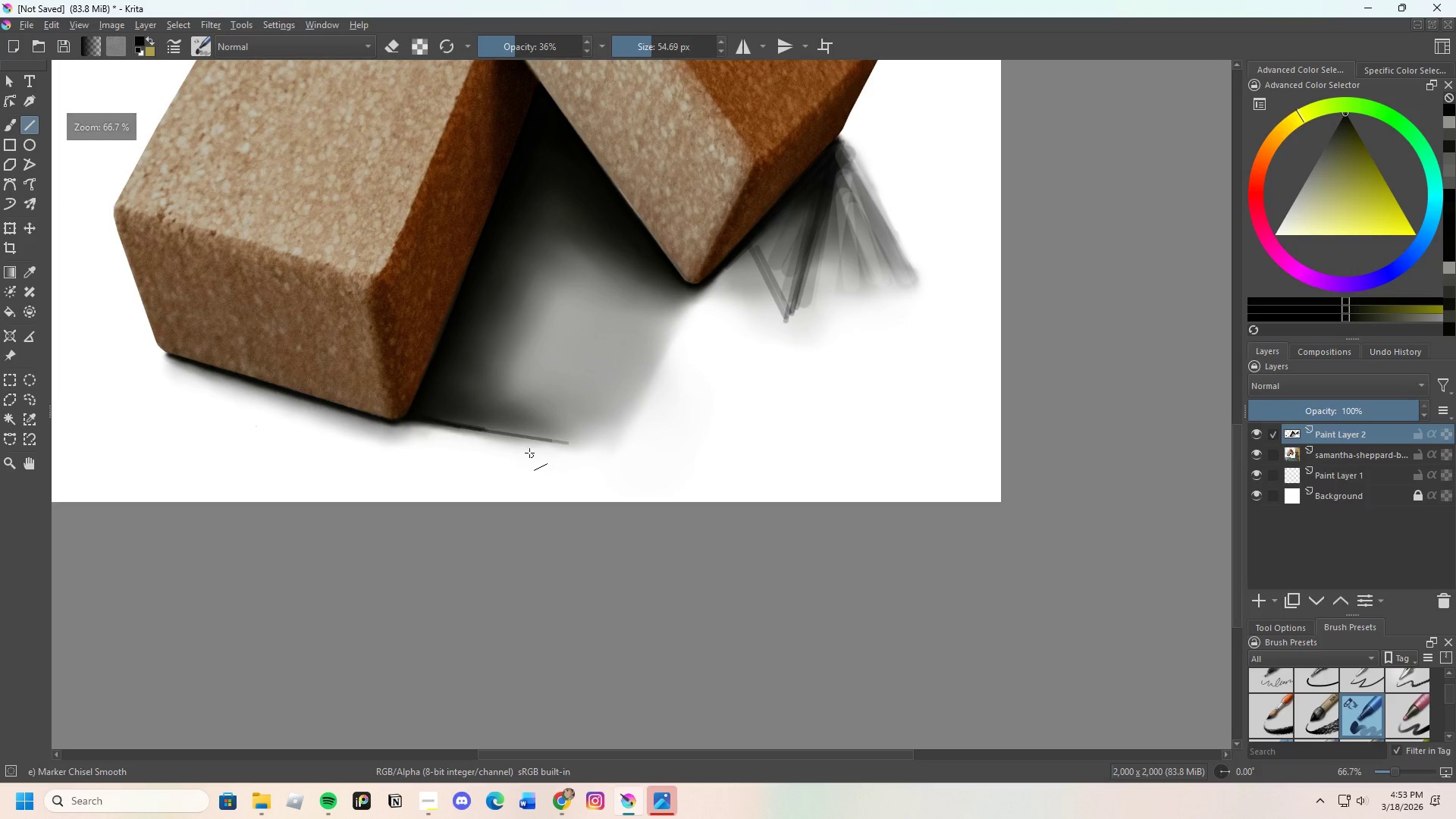 
scroll: coordinate [526, 421], scroll_direction: up, amount: 1.0
 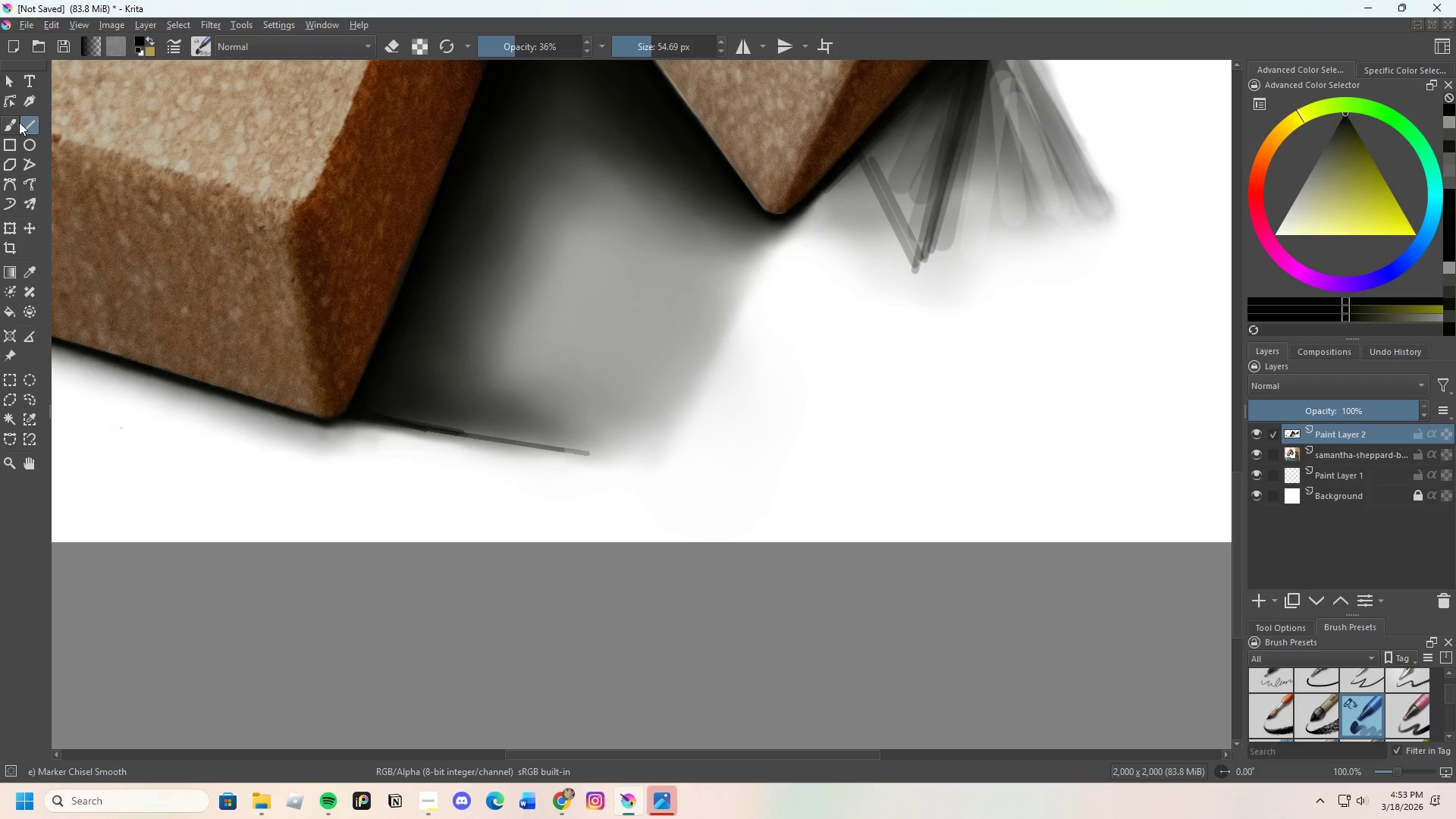 
hold_key(key=ControlLeft, duration=0.59)
 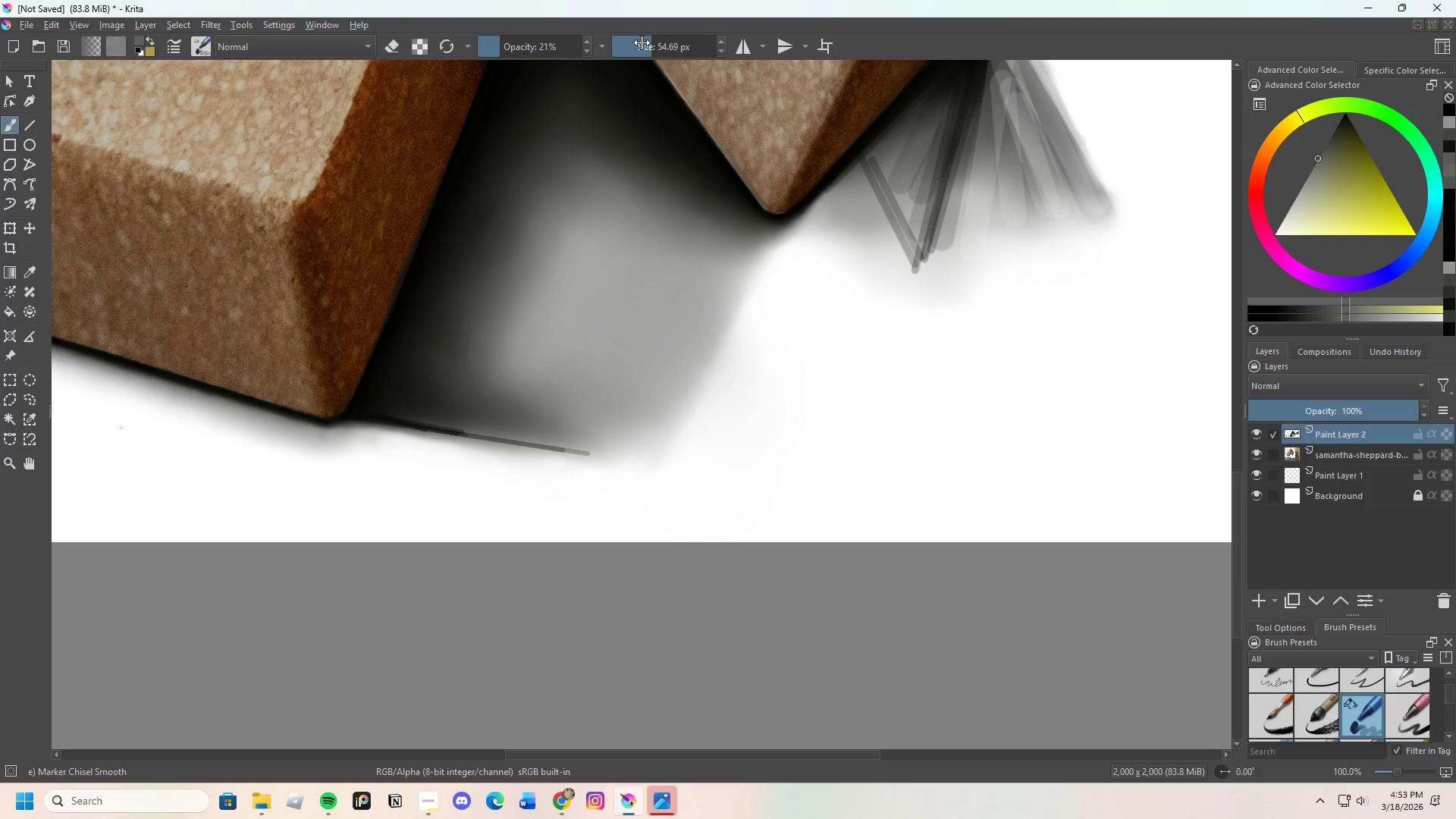 
left_click_drag(start_coordinate=[645, 42], to_coordinate=[658, 42])
 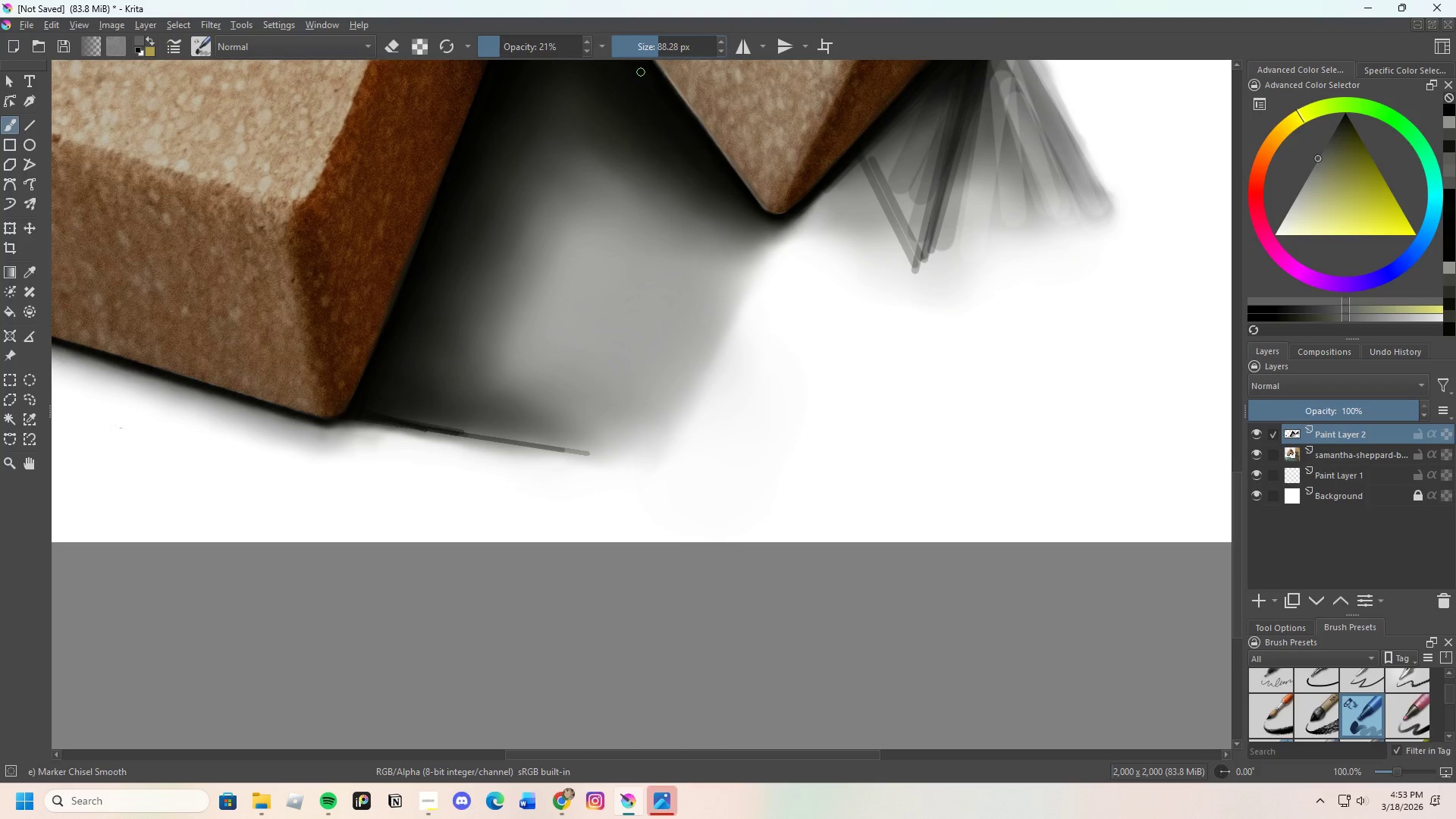 
left_click_drag(start_coordinate=[661, 53], to_coordinate=[667, 41])
 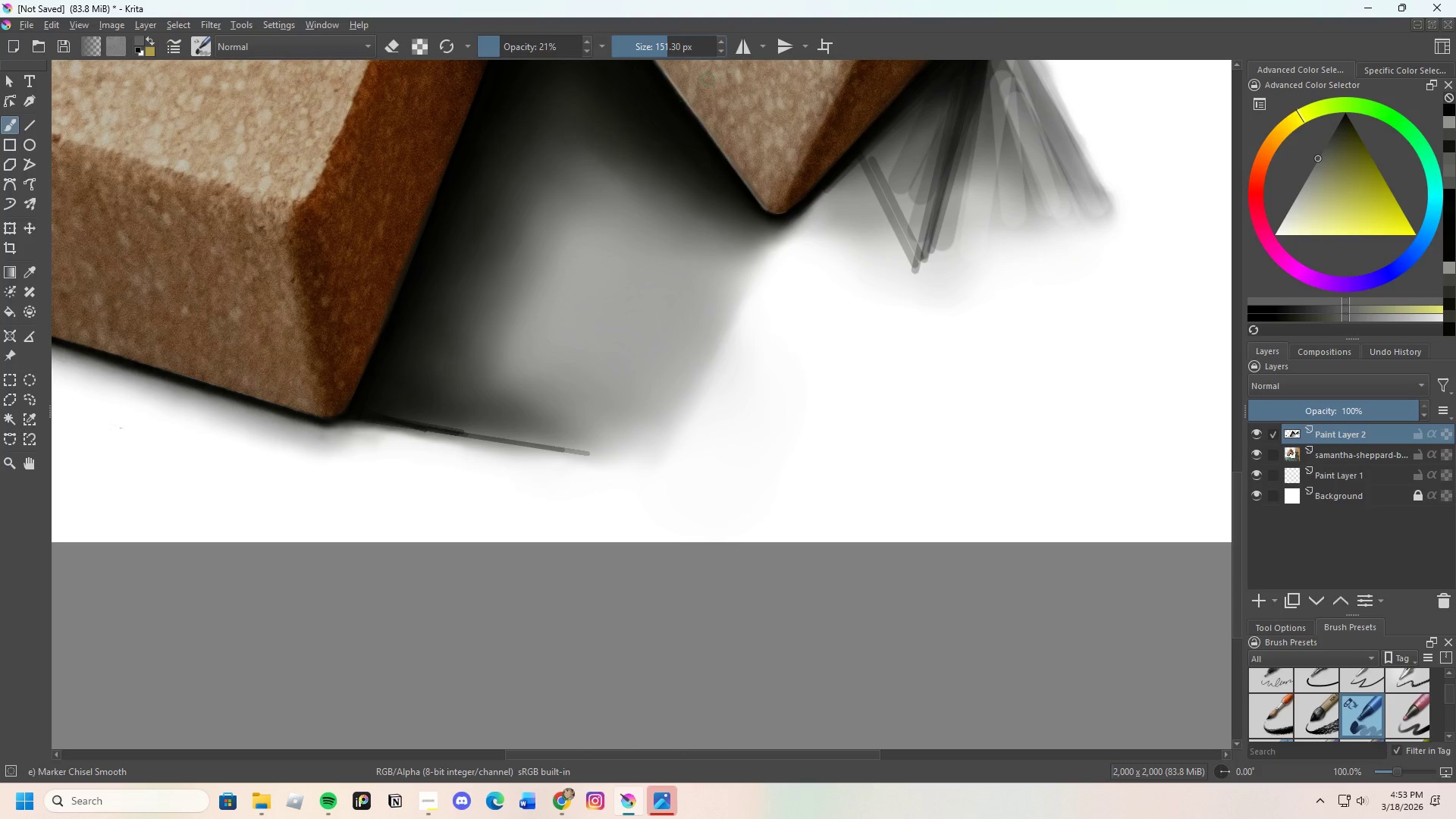 
left_click_drag(start_coordinate=[655, 43], to_coordinate=[670, 40])
 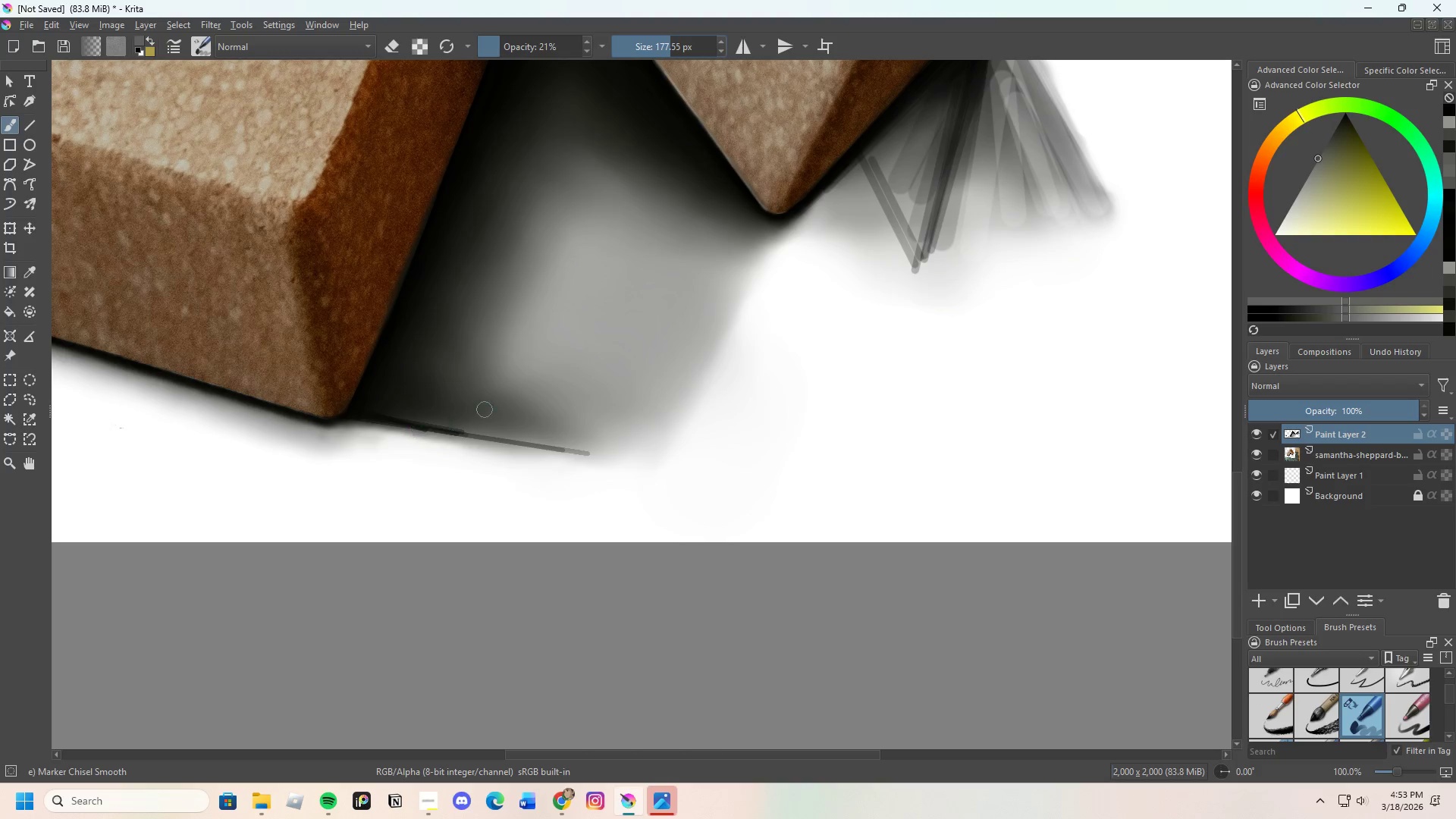 
left_click_drag(start_coordinate=[503, 395], to_coordinate=[510, 410])
 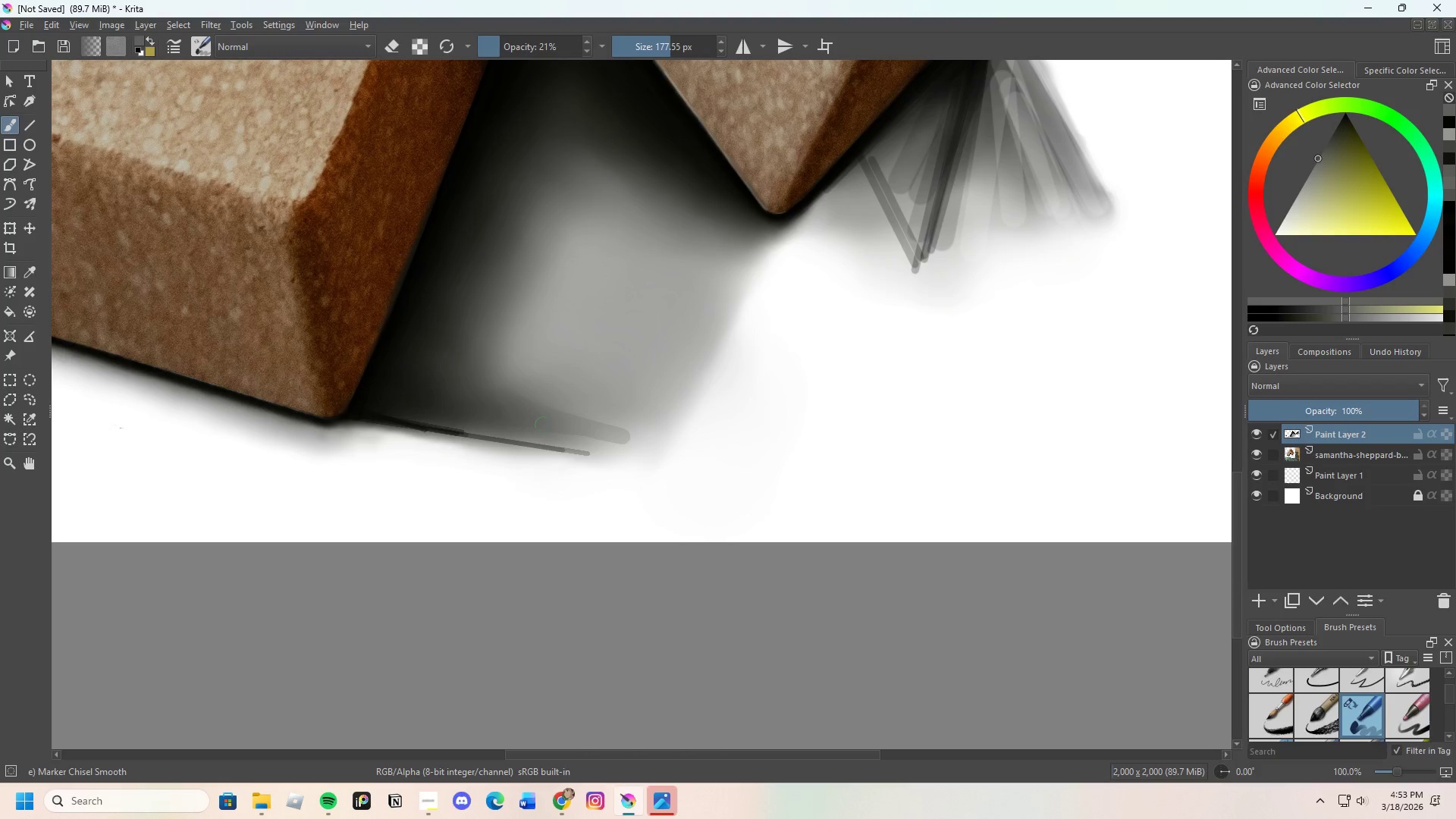 
key(Control+Z)
 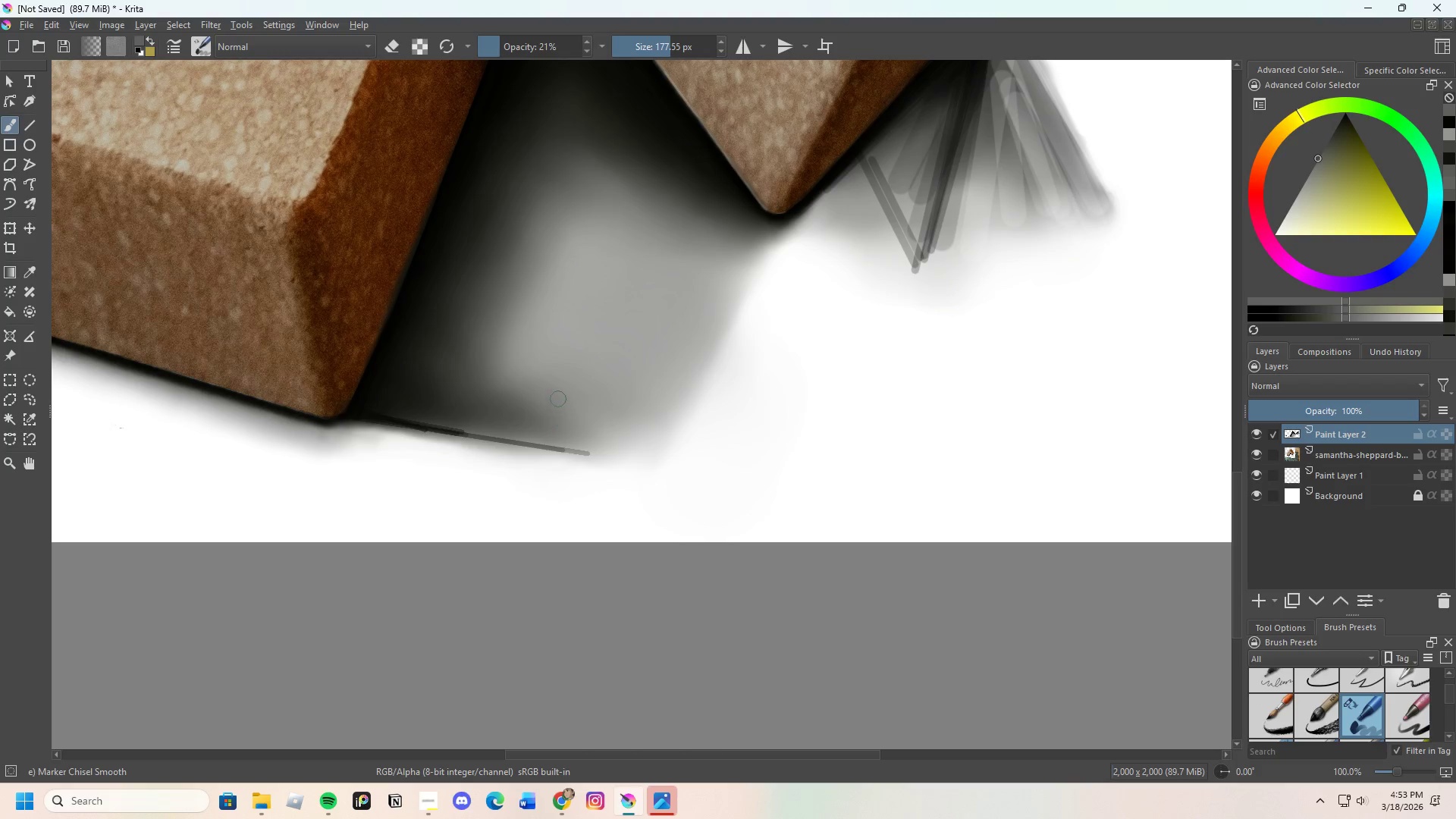 
hold_key(key=ControlLeft, duration=0.34)
left_click([550, 385])
 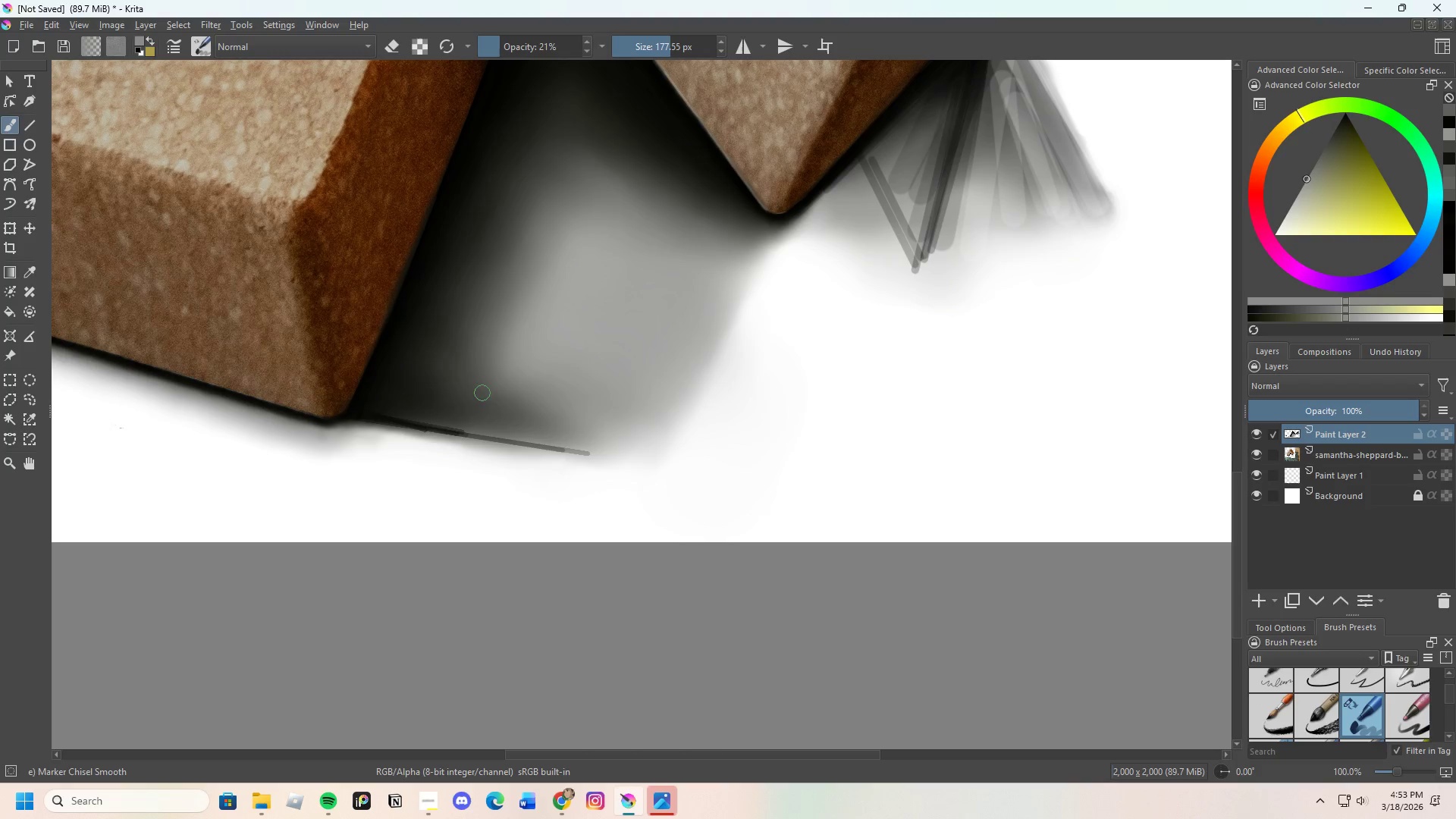 
left_click_drag(start_coordinate=[473, 397], to_coordinate=[500, 421])
 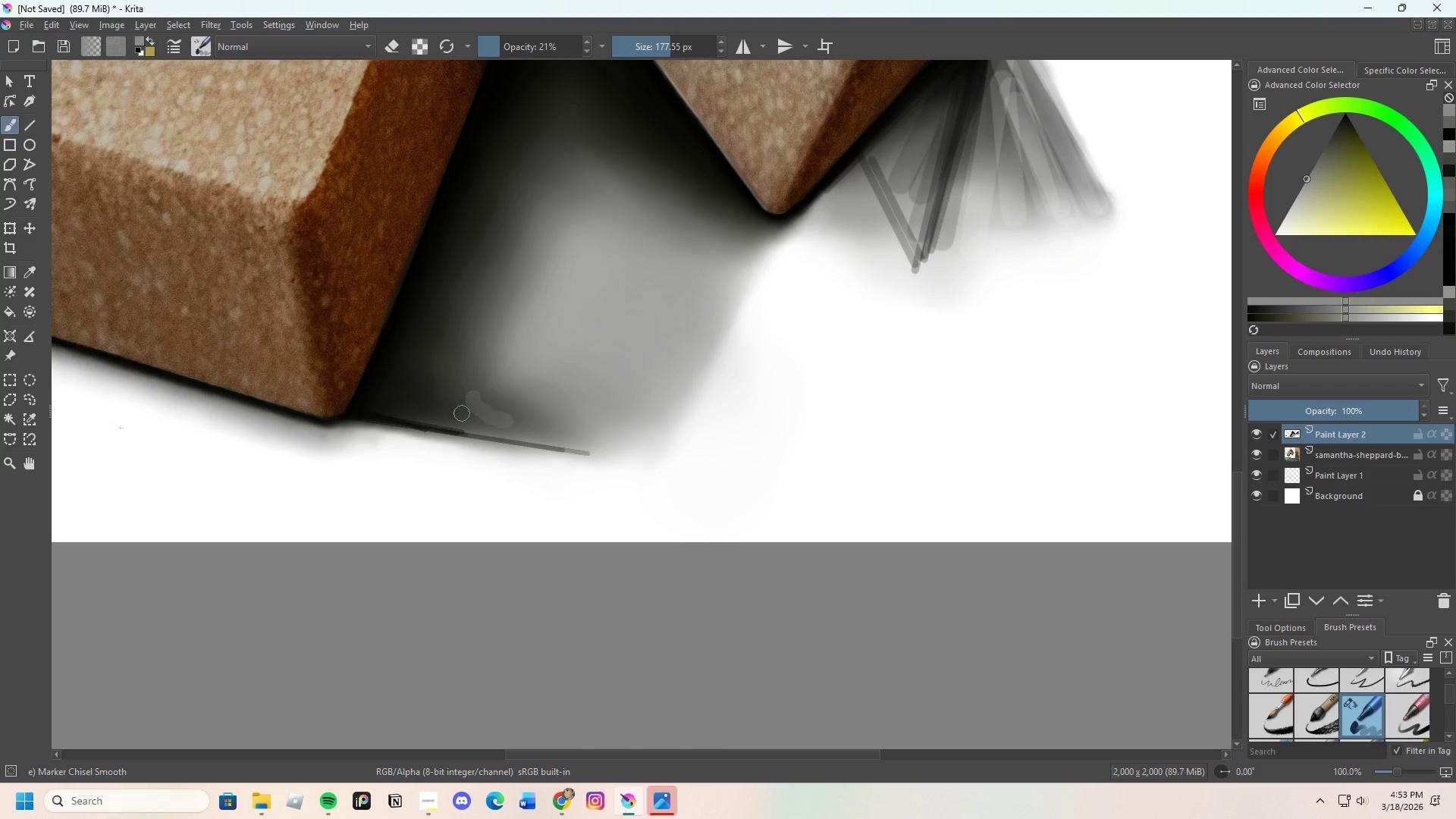 
left_click_drag(start_coordinate=[481, 417], to_coordinate=[507, 425])
 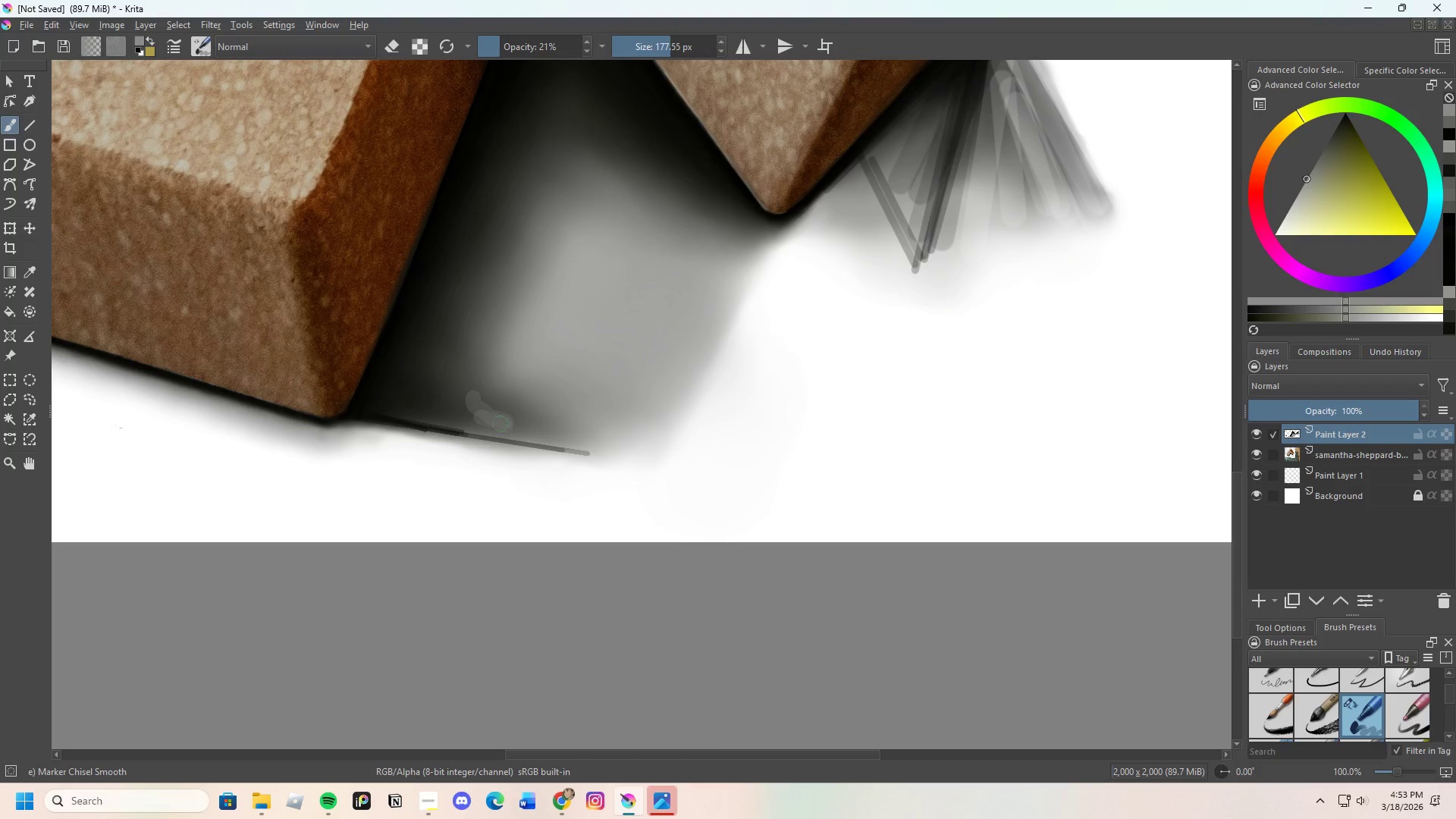 
left_click_drag(start_coordinate=[502, 419], to_coordinate=[536, 433])
 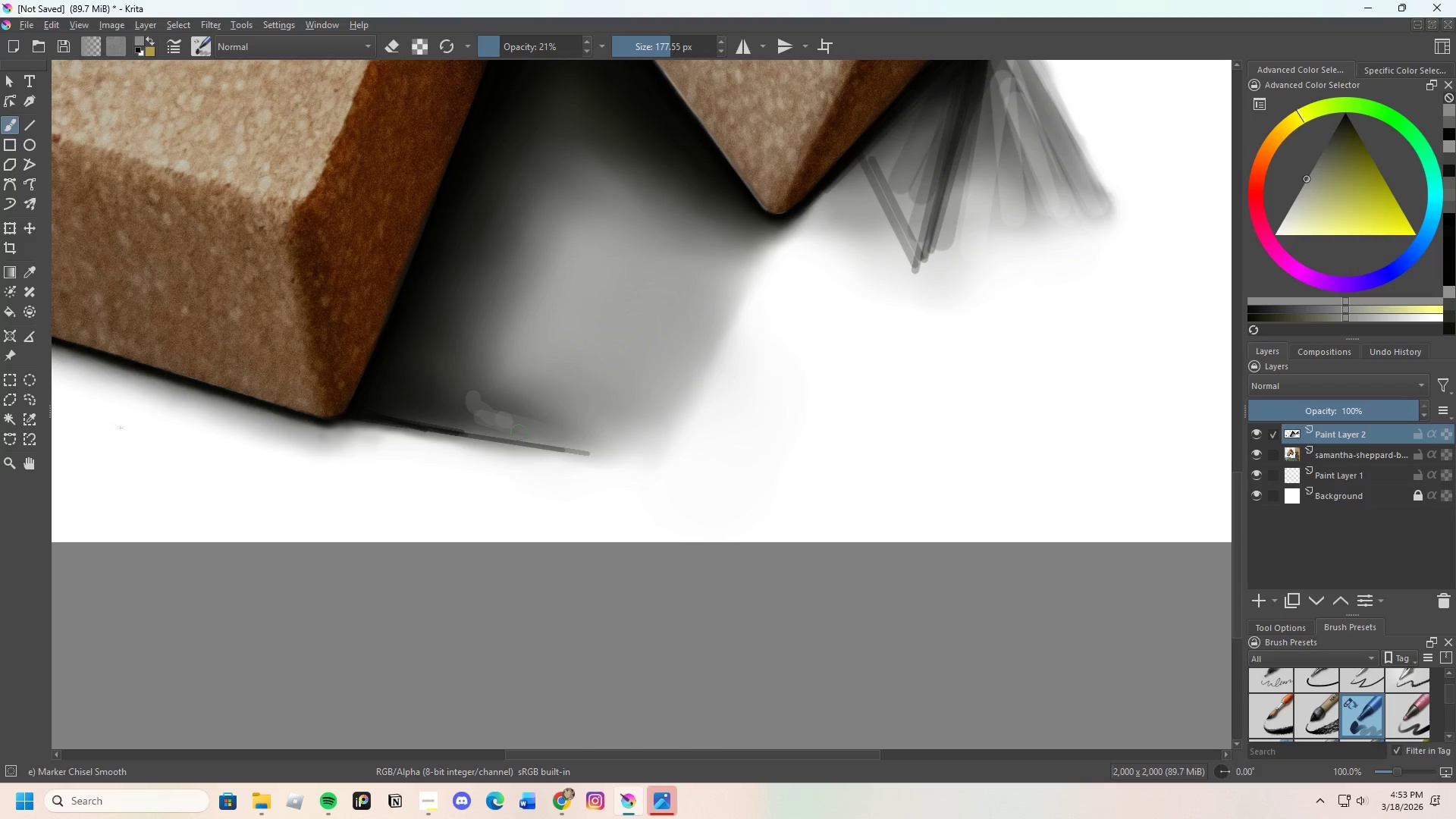 
left_click_drag(start_coordinate=[519, 432], to_coordinate=[471, 409])
 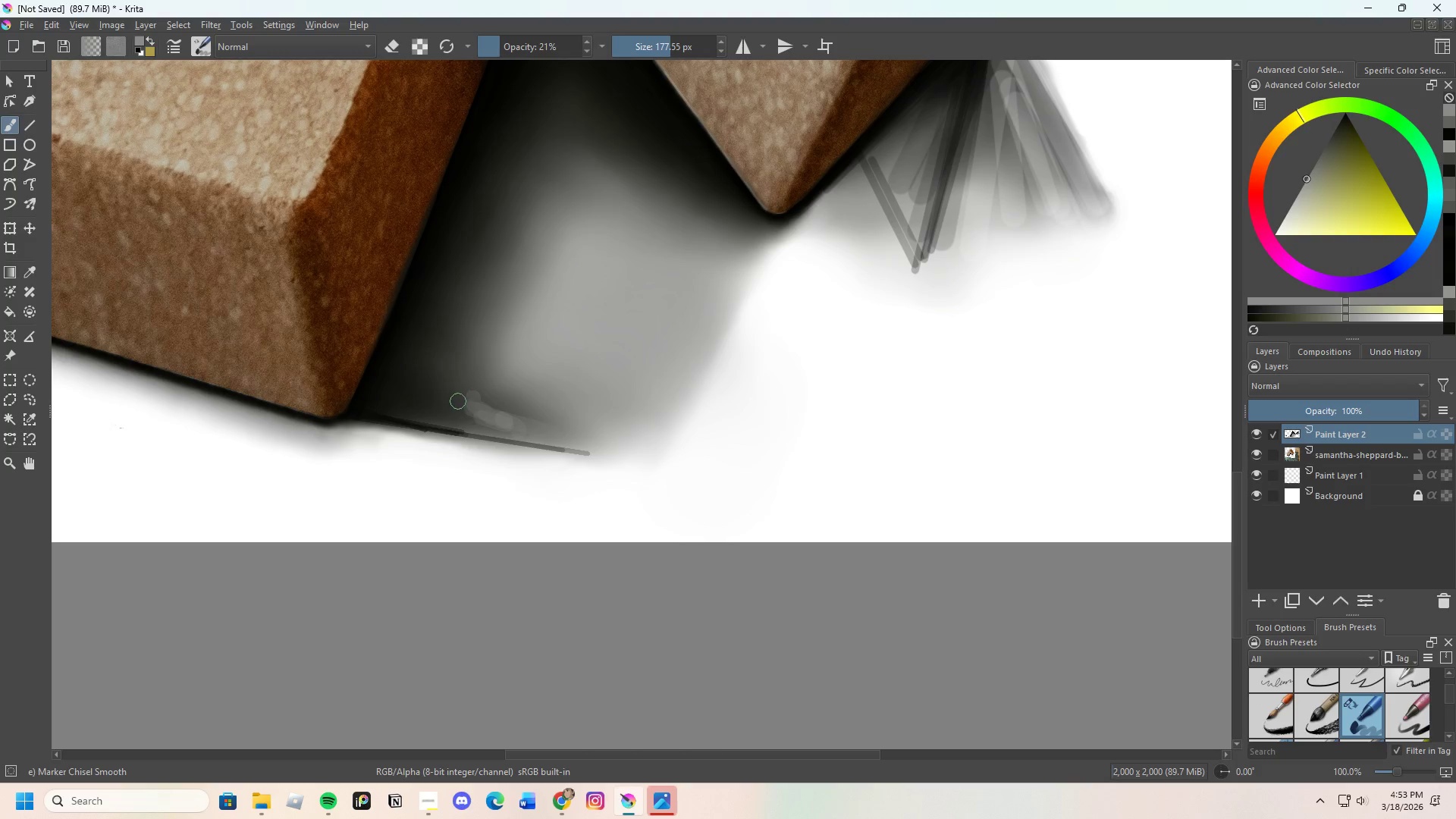 
left_click_drag(start_coordinate=[485, 400], to_coordinate=[512, 405])
 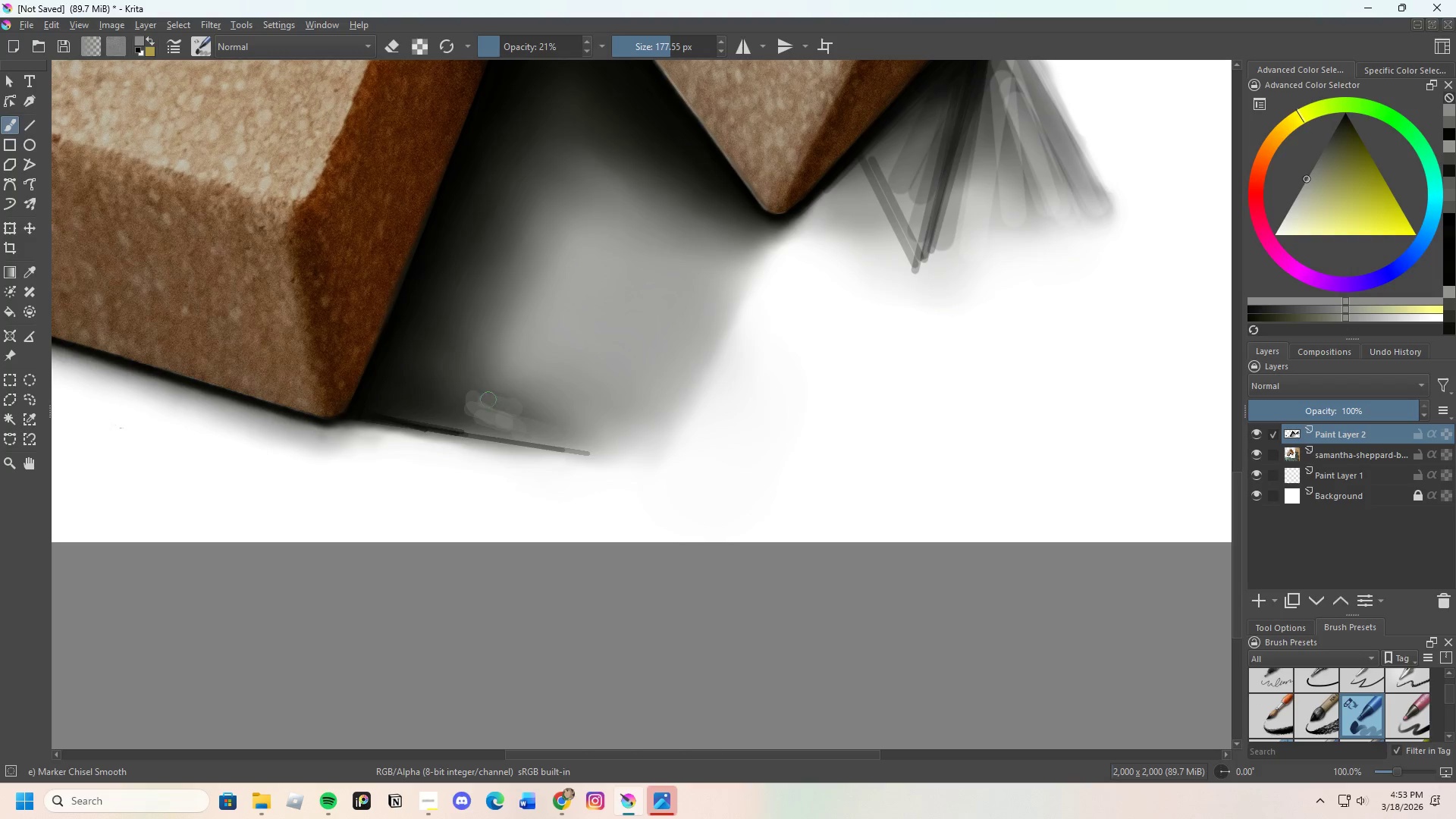 
left_click_drag(start_coordinate=[493, 403], to_coordinate=[526, 411])
 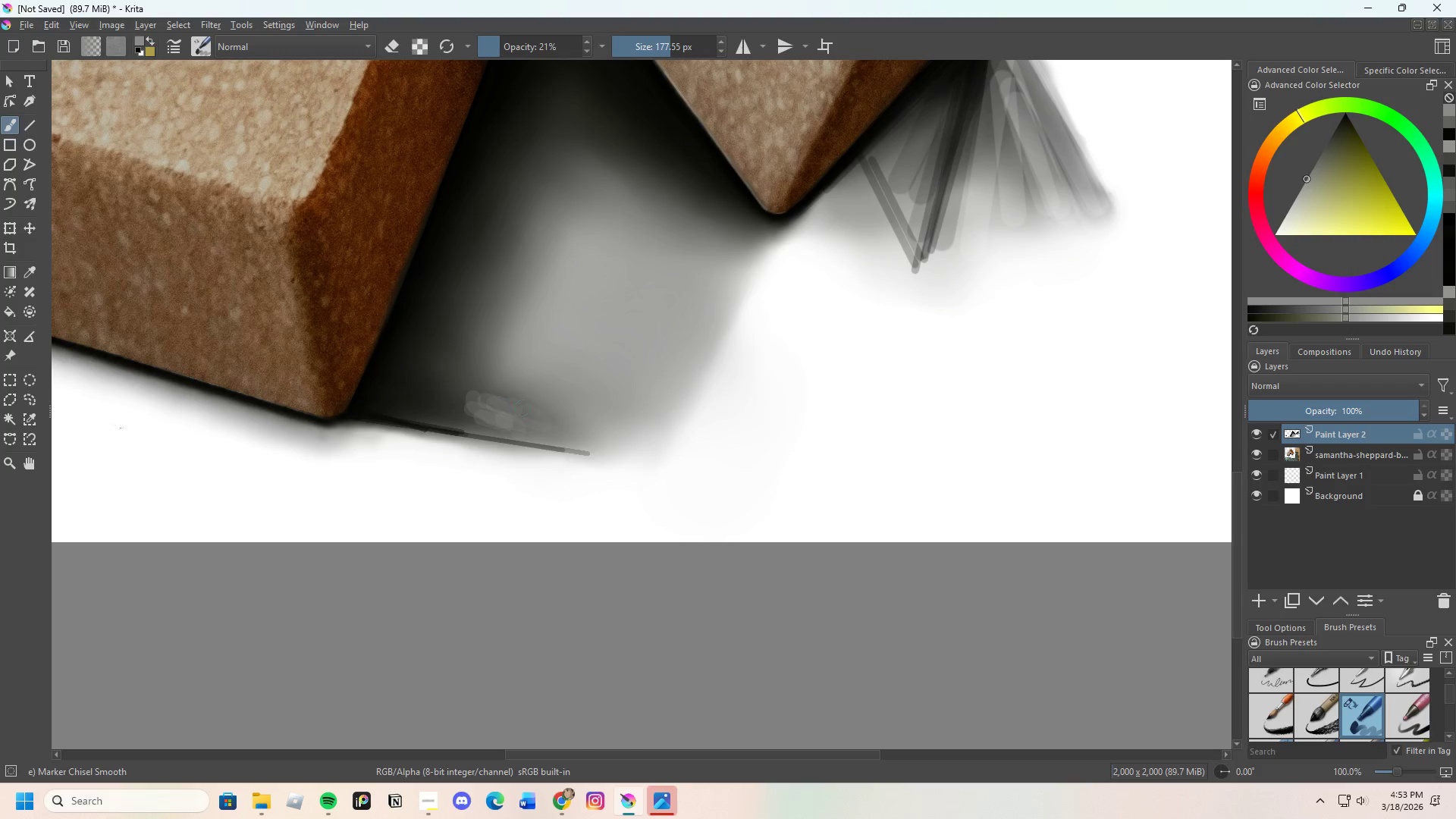 
left_click_drag(start_coordinate=[527, 410], to_coordinate=[478, 389])
 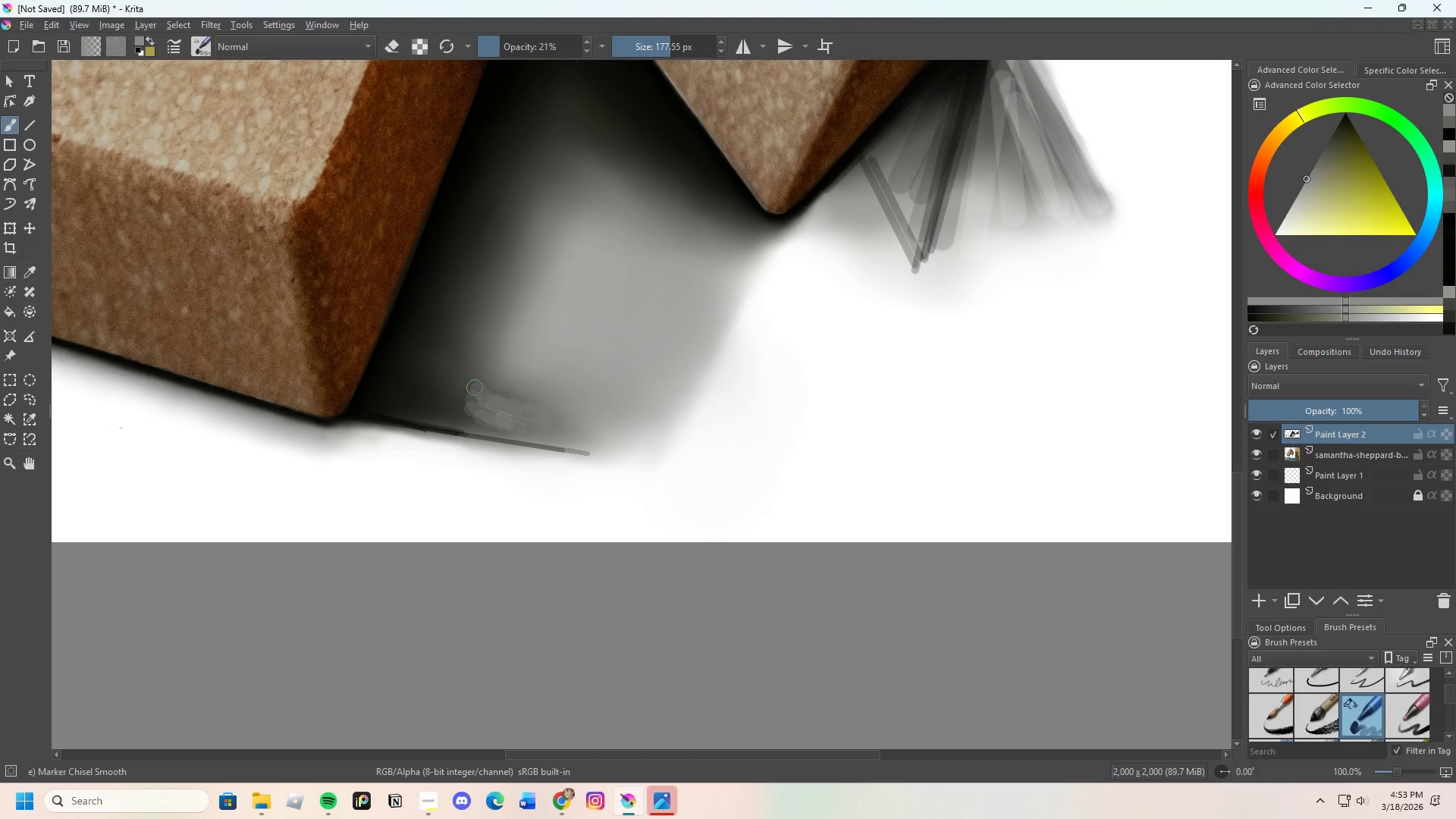 
left_click_drag(start_coordinate=[475, 388], to_coordinate=[466, 386])
 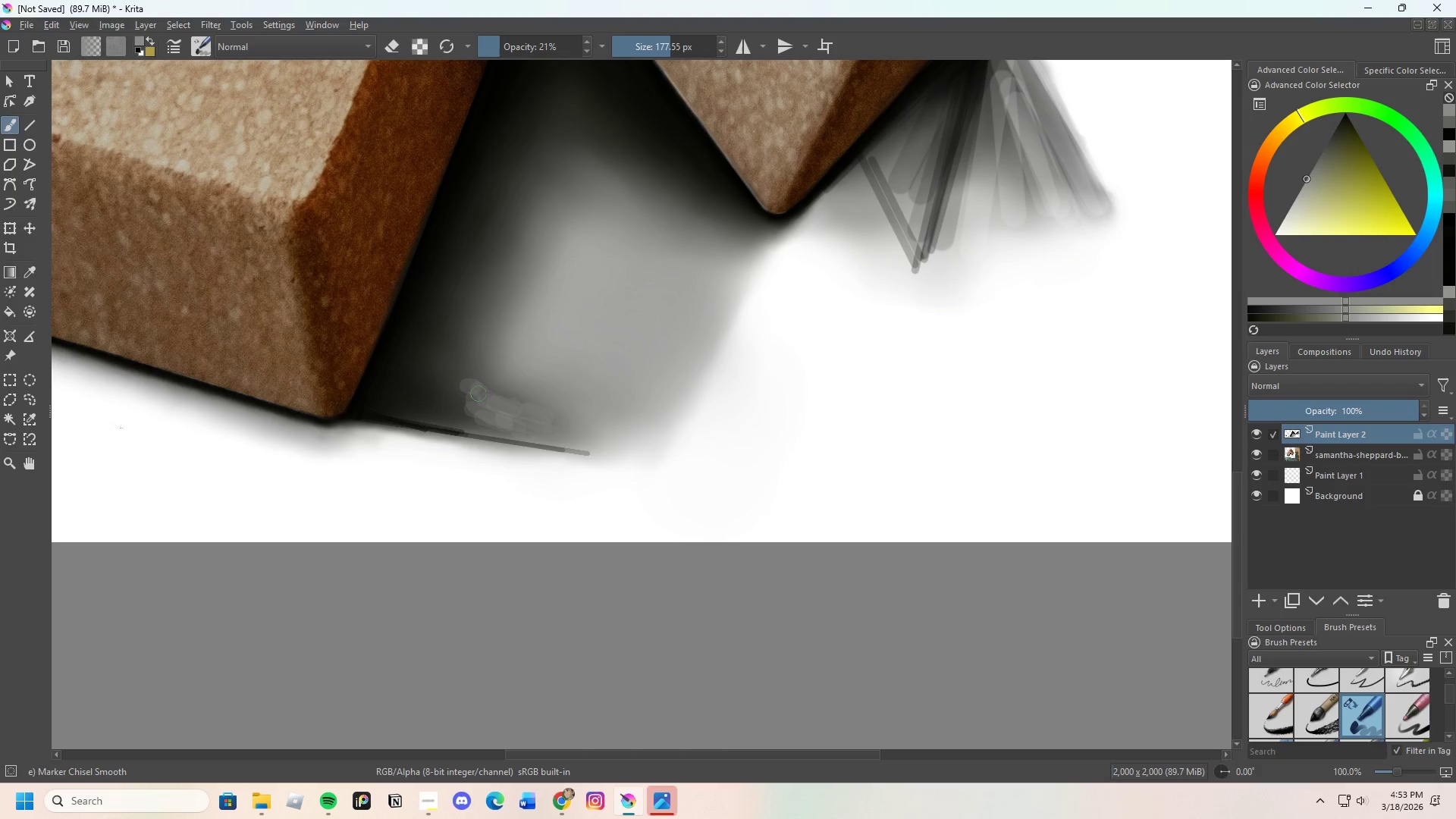 
left_click_drag(start_coordinate=[497, 401], to_coordinate=[504, 403])
 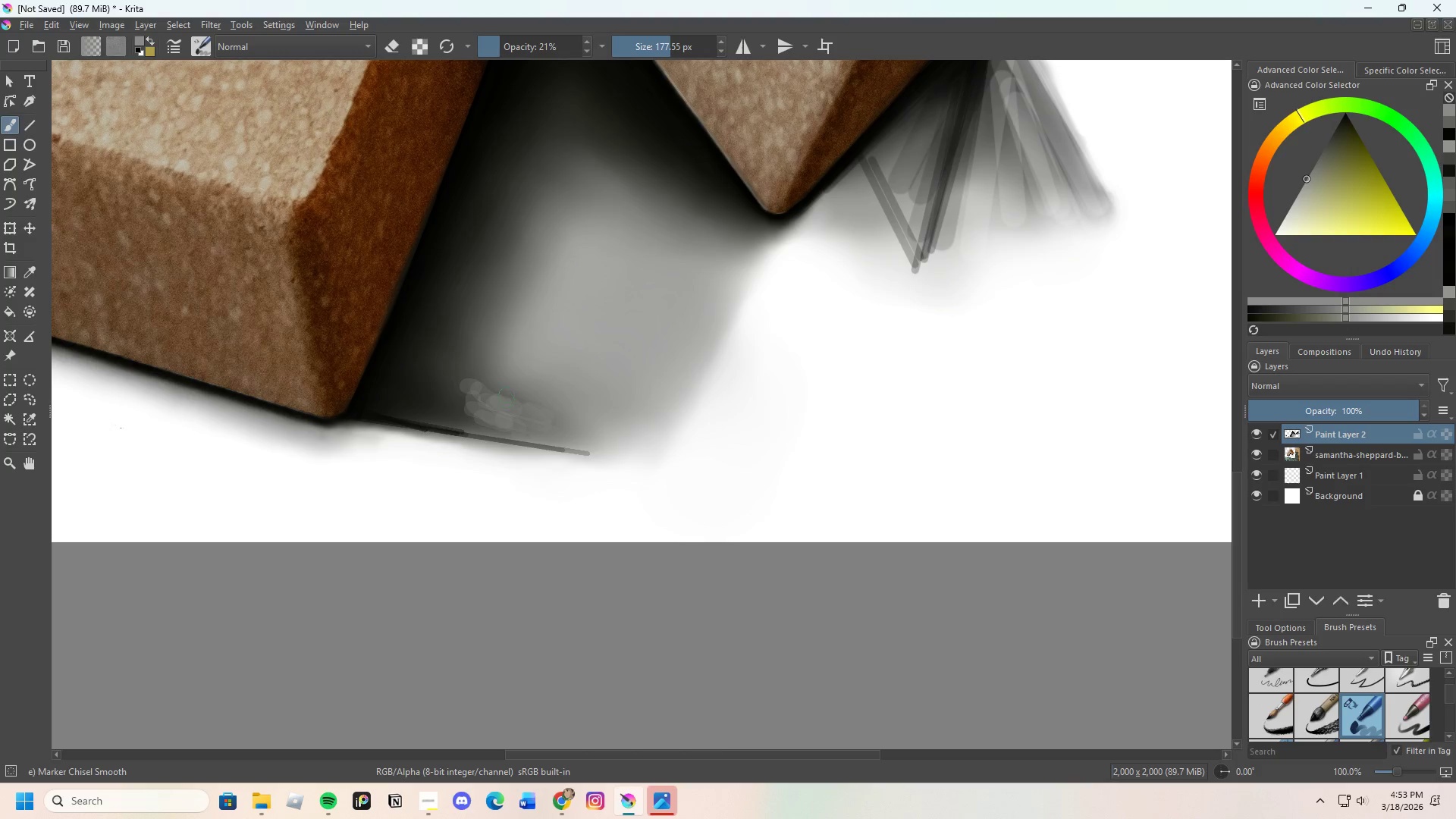 
left_click_drag(start_coordinate=[507, 395], to_coordinate=[562, 418])
 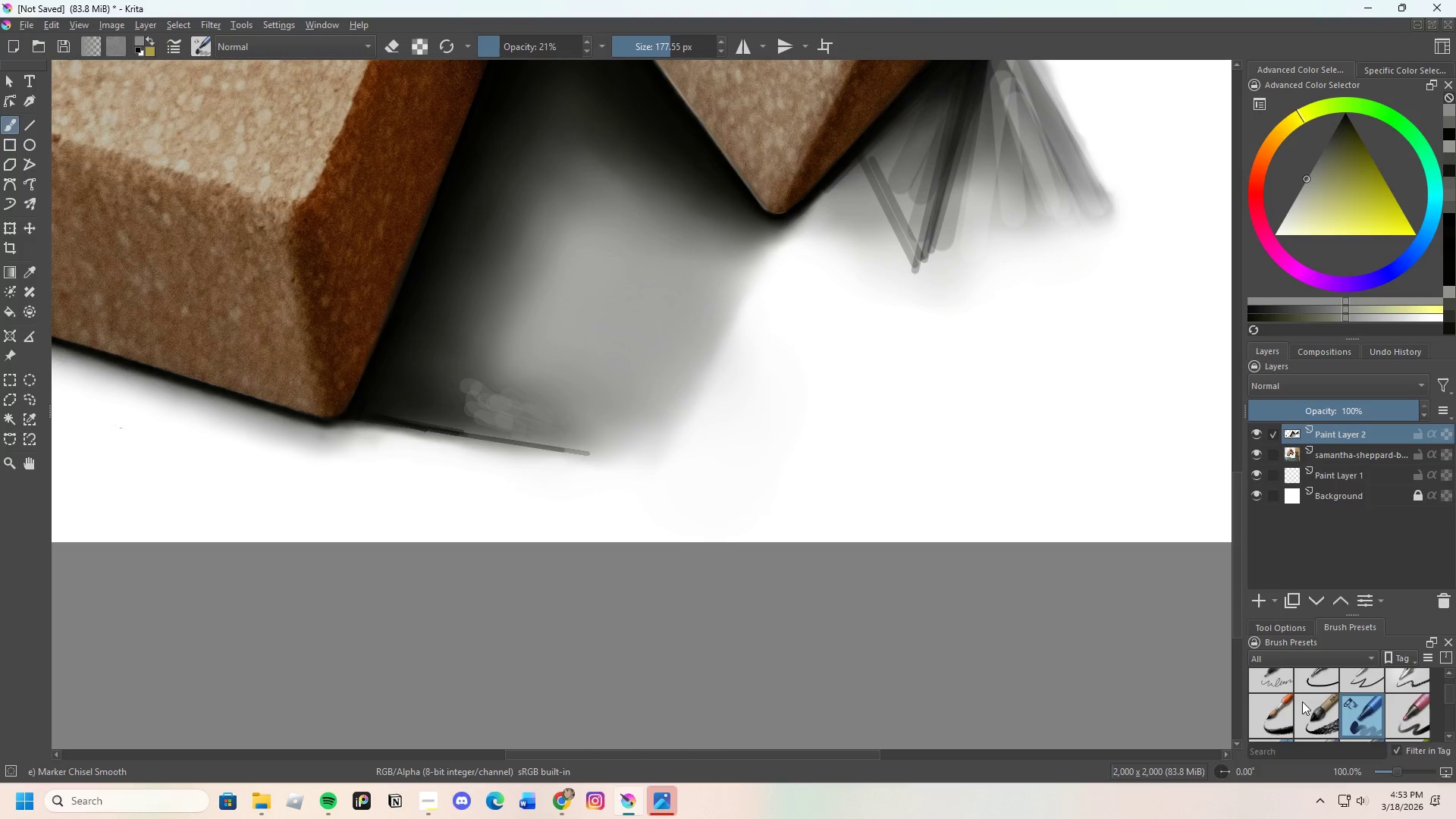 
scroll: coordinate [1298, 718], scroll_direction: down, amount: 9.0
 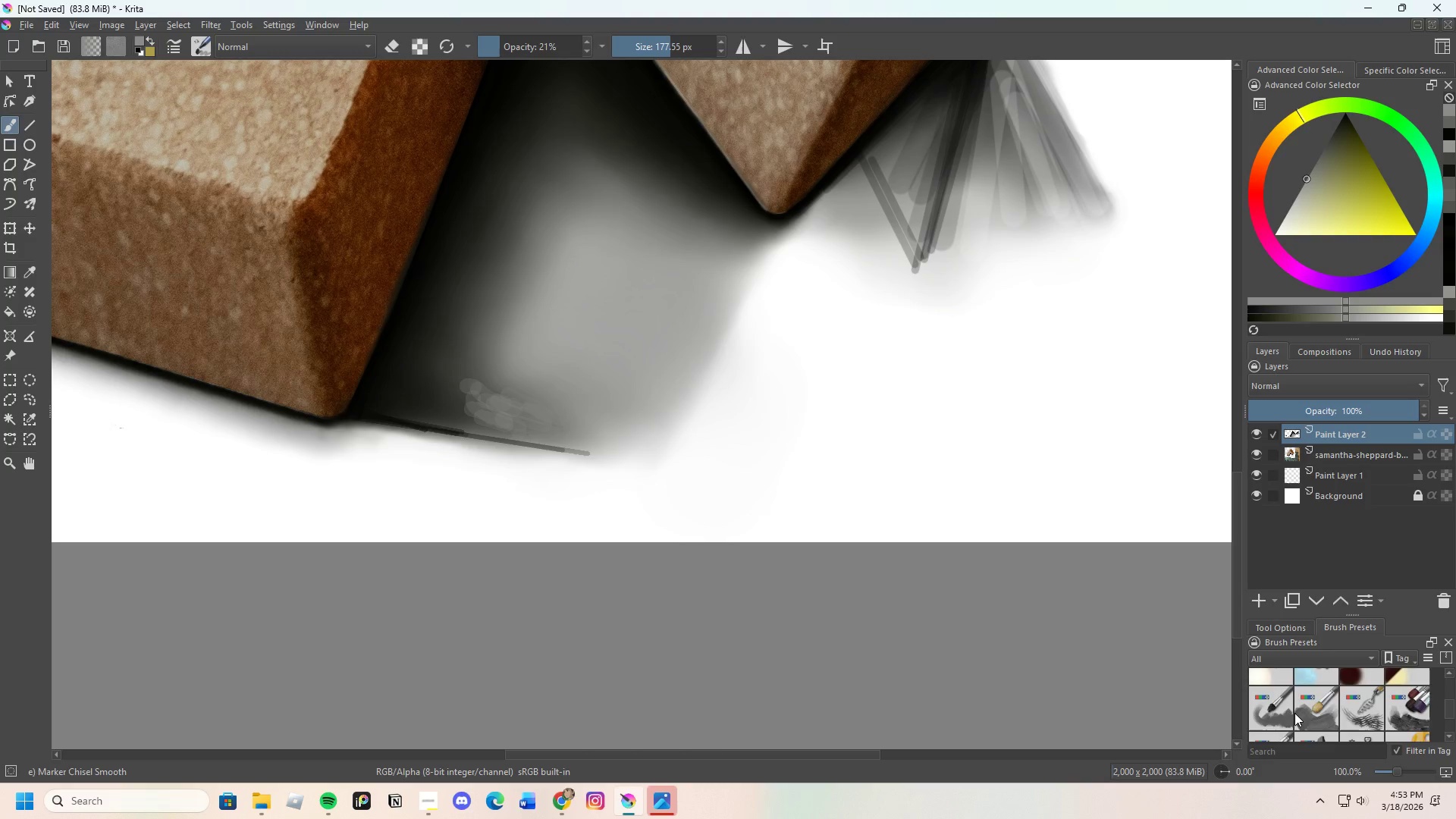 
scroll: coordinate [1293, 710], scroll_direction: up, amount: 1.0
 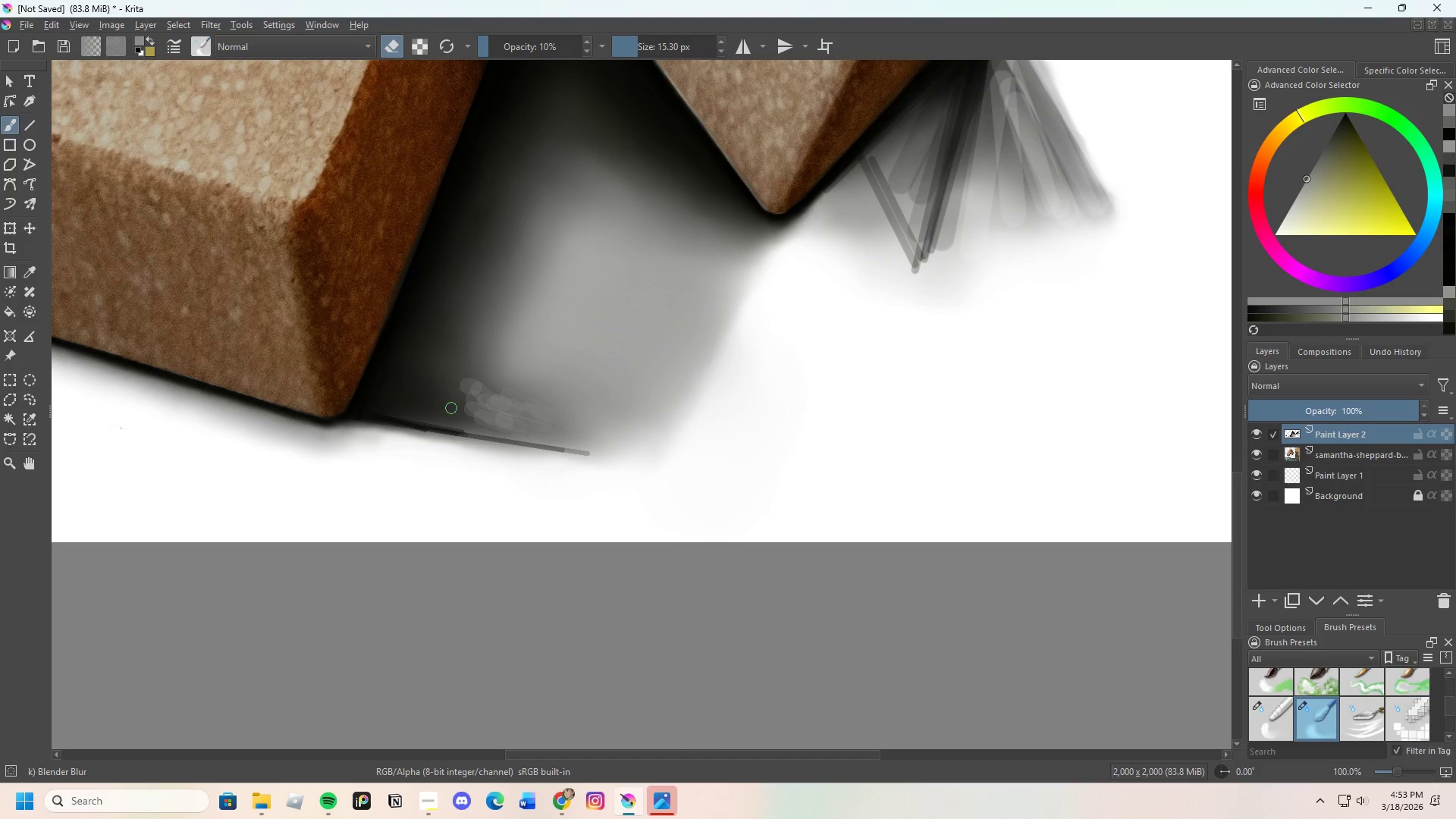 
hold_key(key=ControlLeft, duration=0.66)
 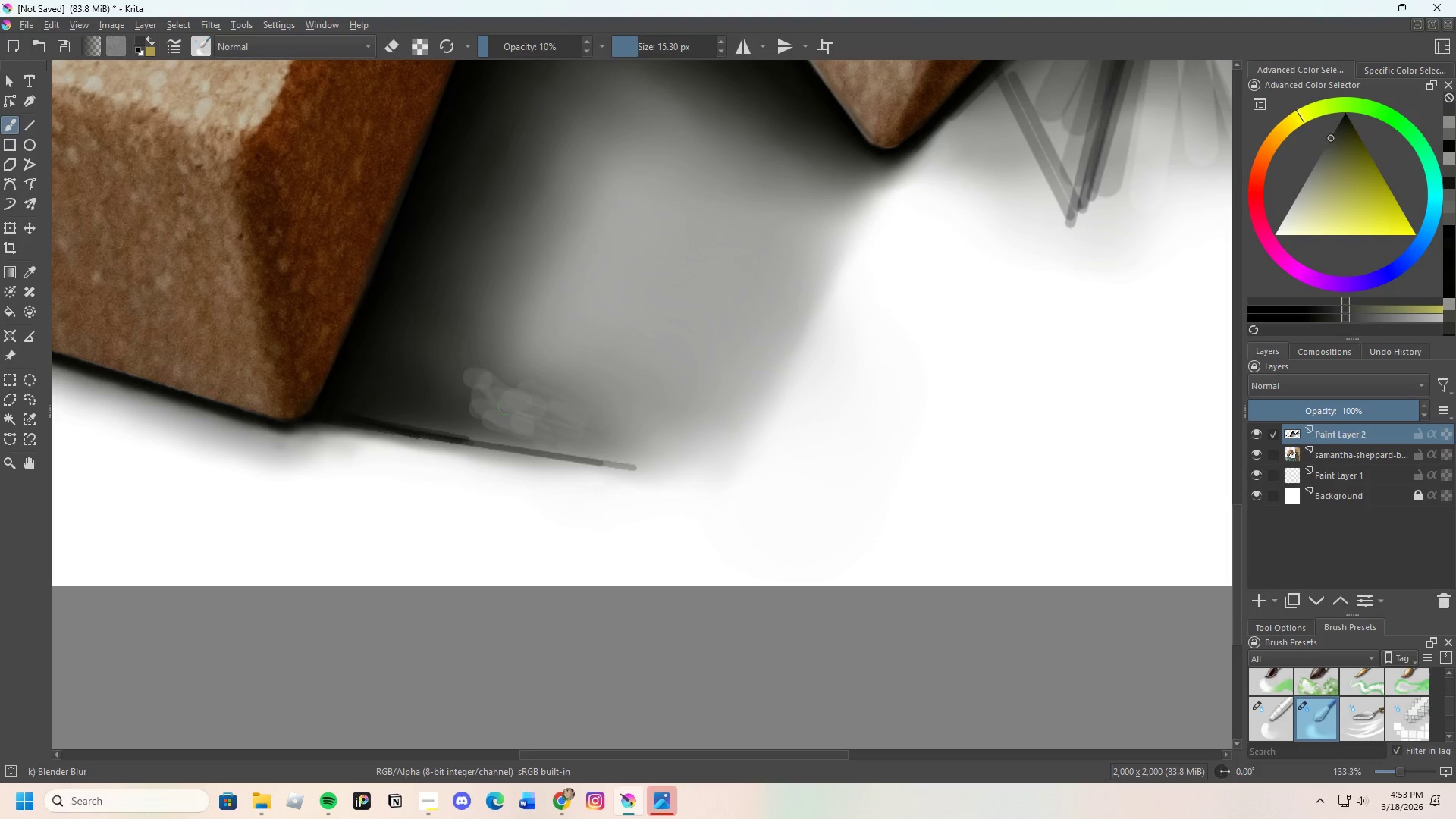 
scroll: coordinate [448, 411], scroll_direction: up, amount: 1.0
 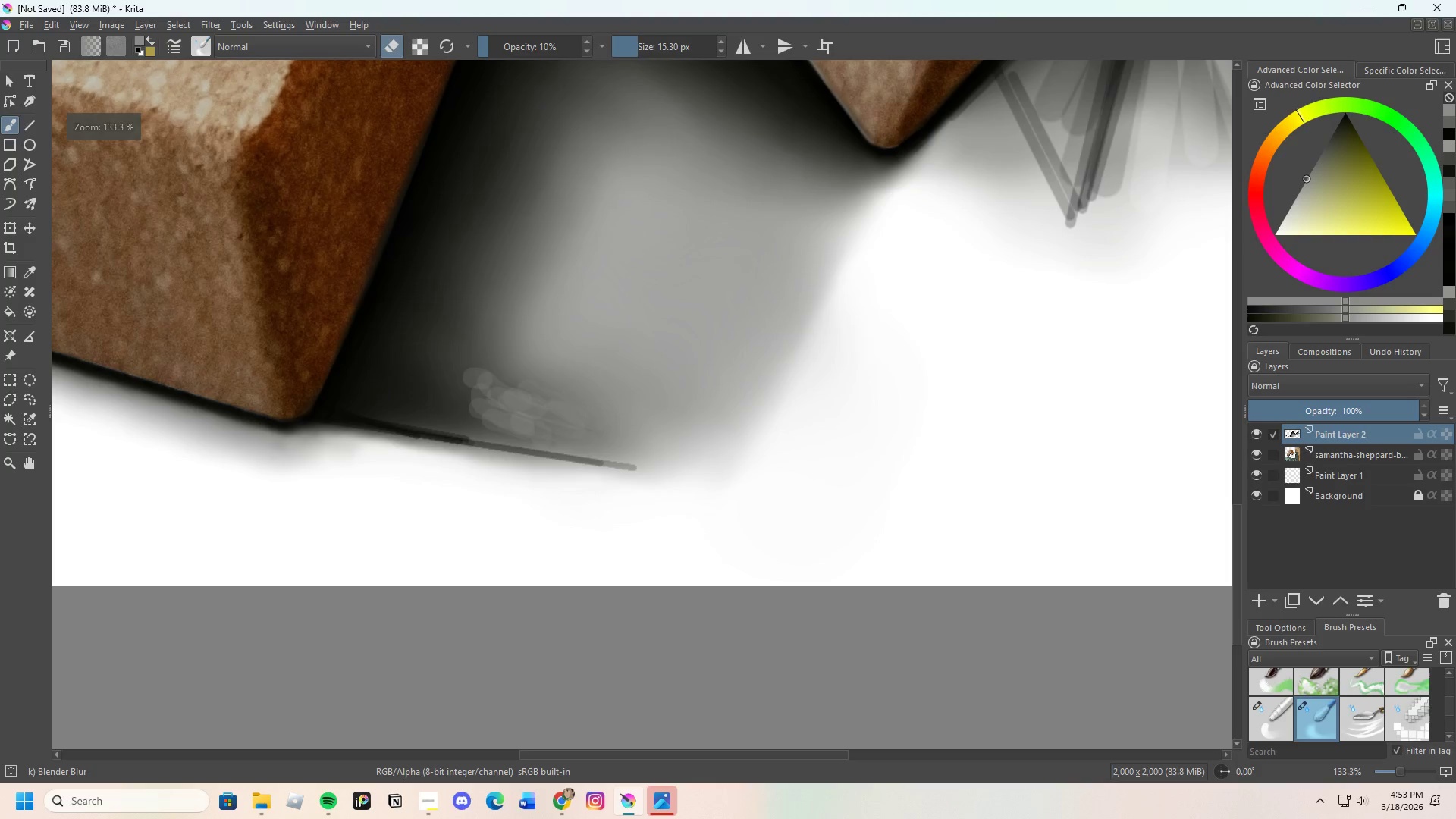 
left_click([467, 401])
 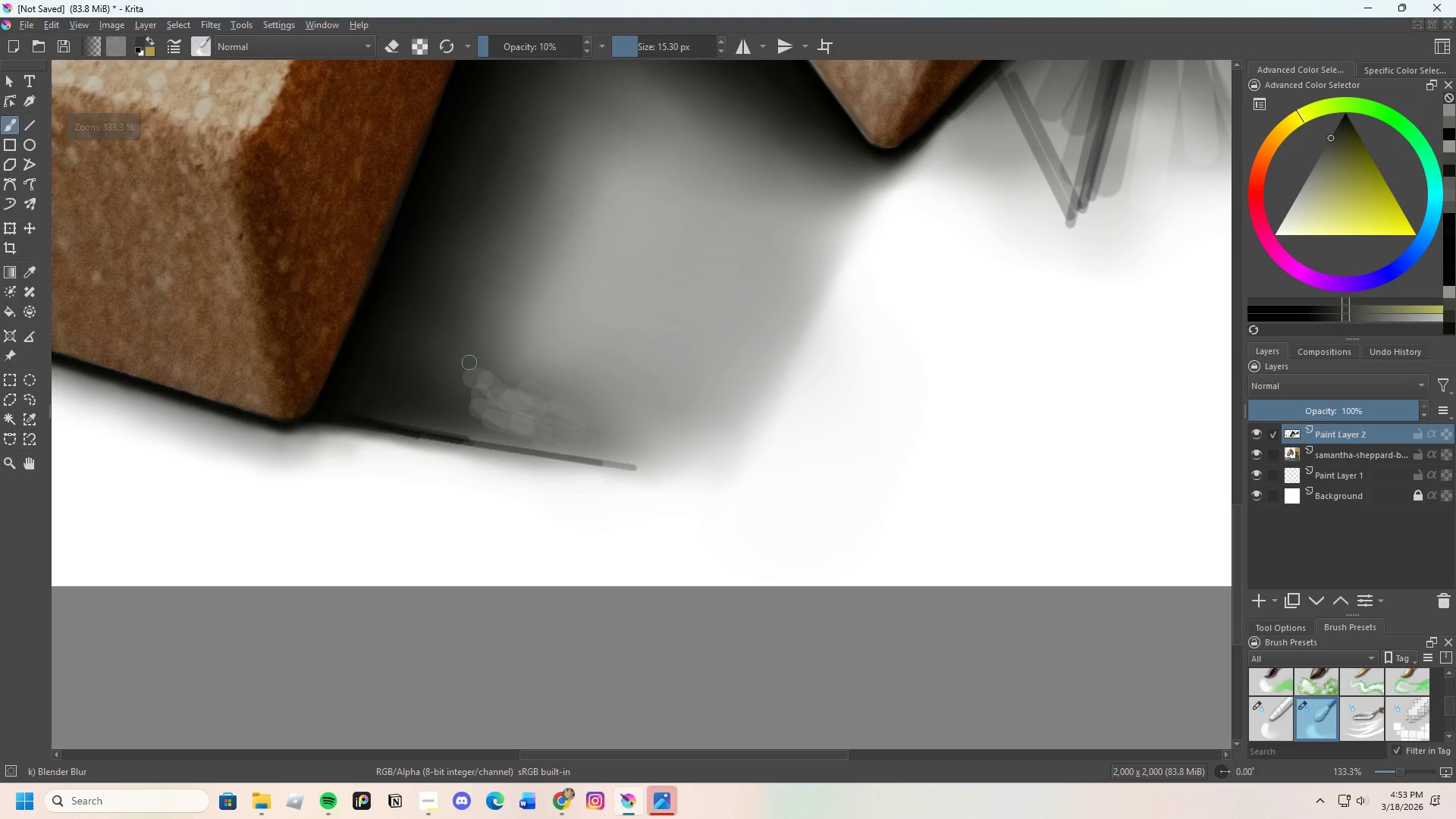 
left_click_drag(start_coordinate=[472, 366], to_coordinate=[537, 422])
 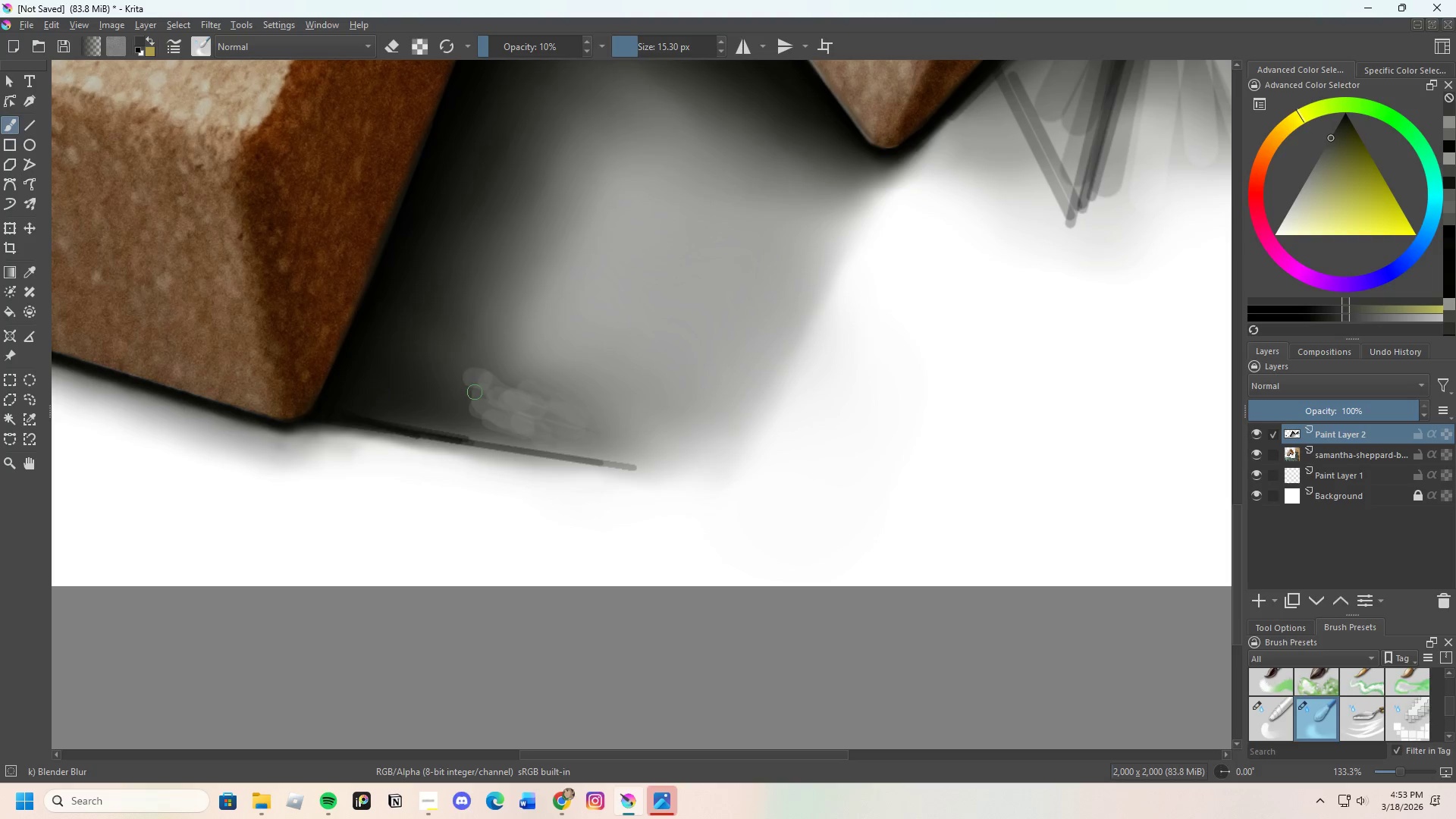 
left_click_drag(start_coordinate=[475, 392], to_coordinate=[506, 407])
 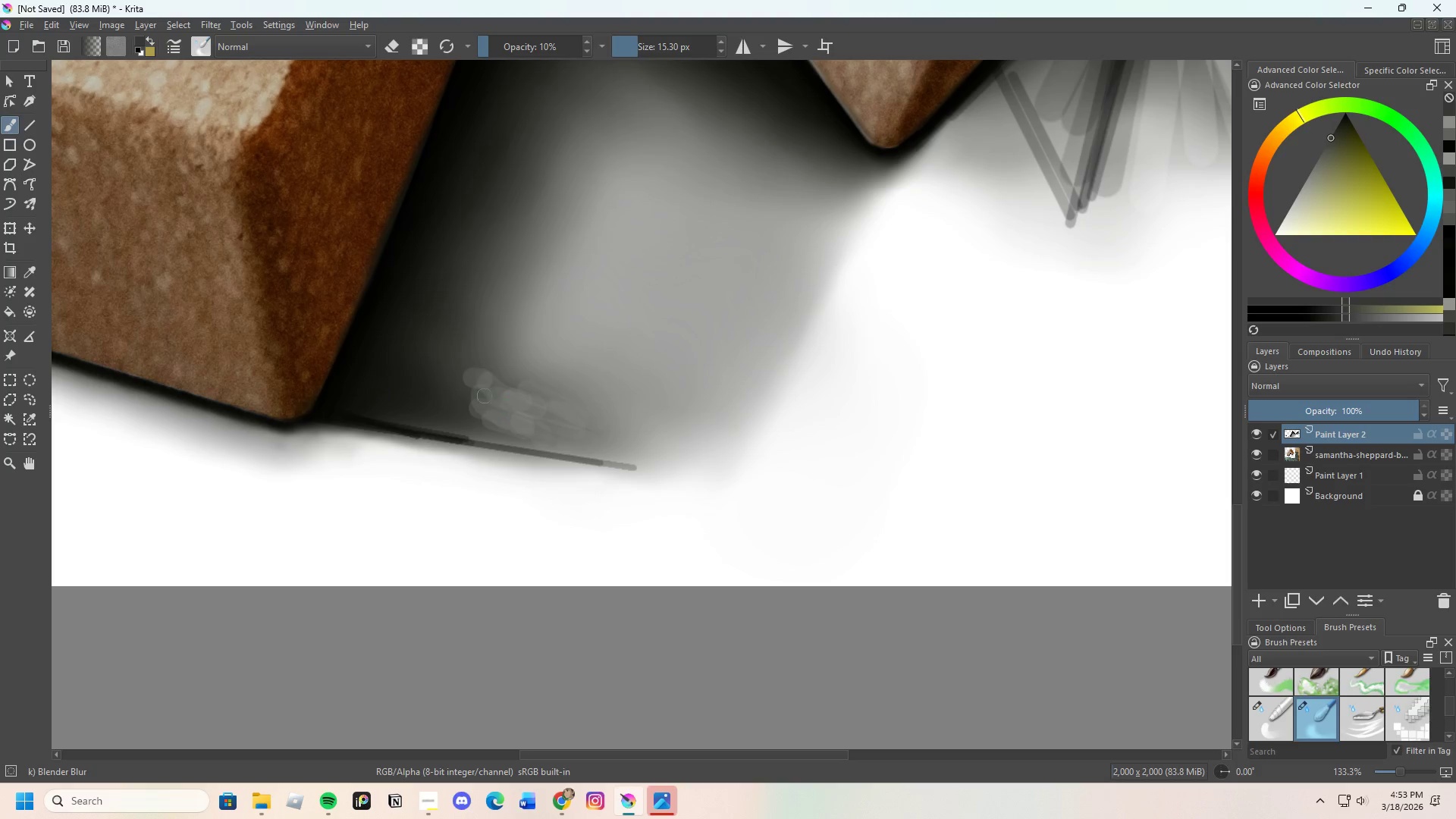 
left_click_drag(start_coordinate=[479, 403], to_coordinate=[478, 413])
 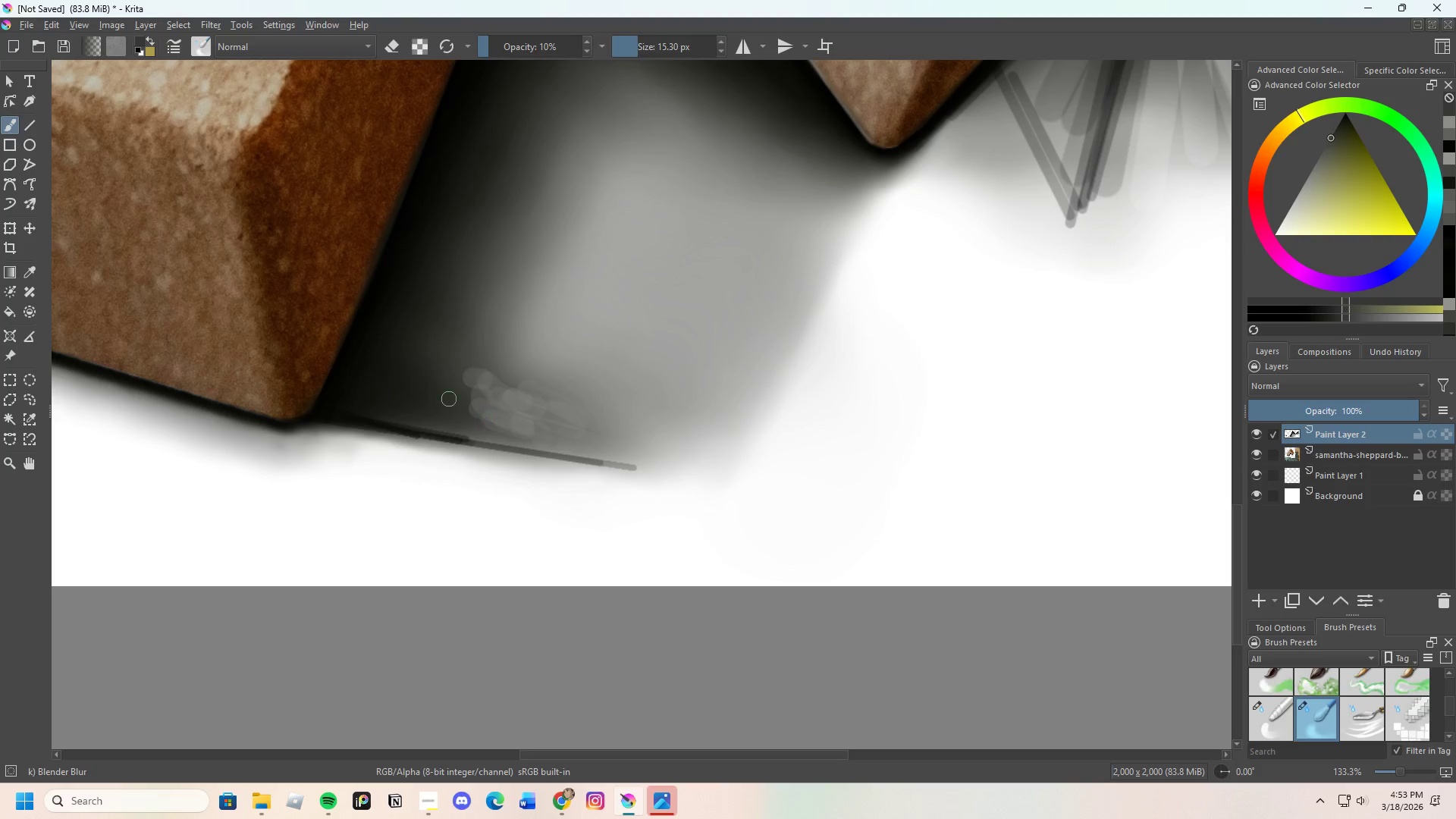 
left_click_drag(start_coordinate=[457, 404], to_coordinate=[479, 407])
 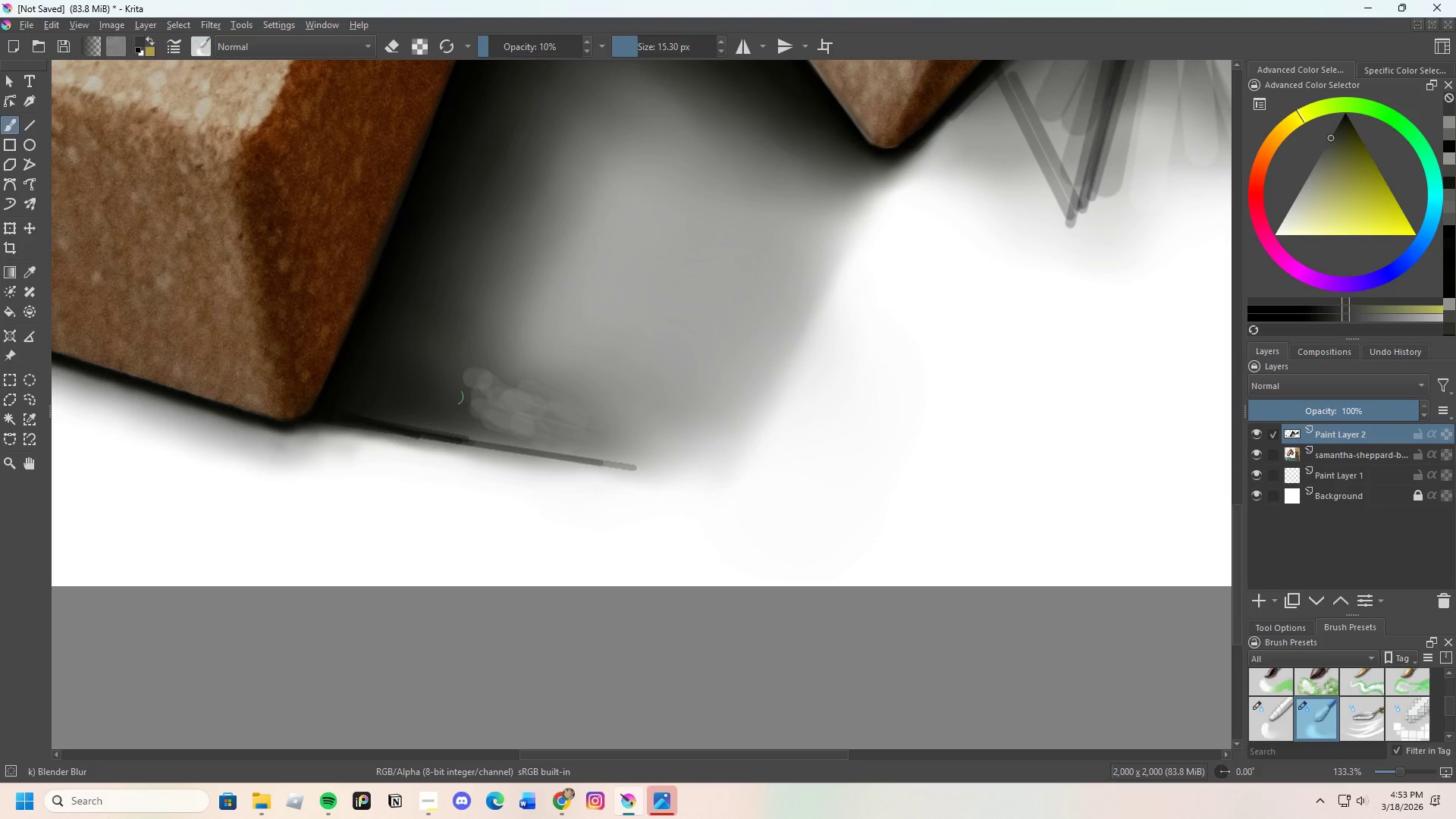 
left_click_drag(start_coordinate=[468, 397], to_coordinate=[508, 406])
 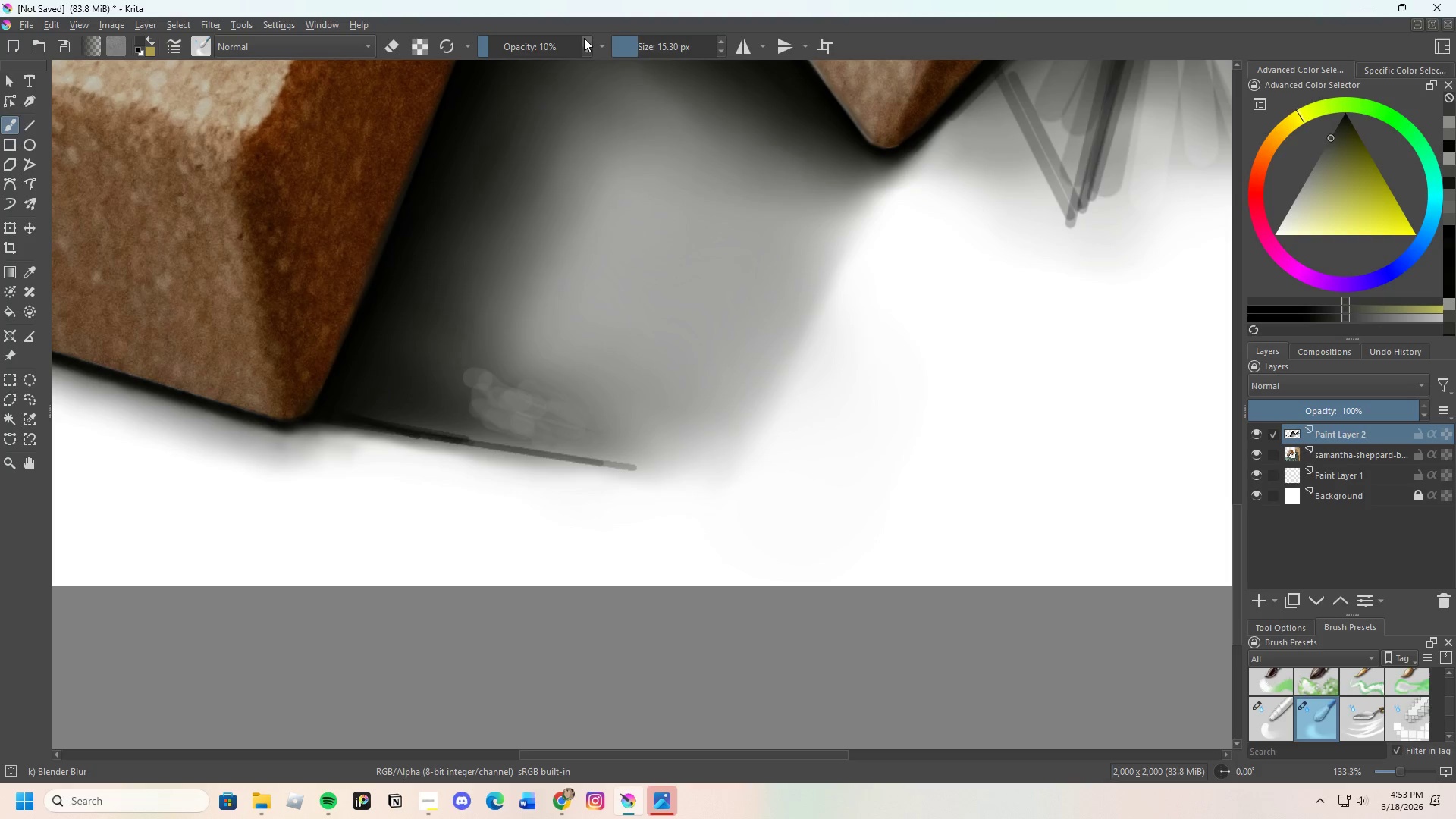 
left_click([585, 39])
 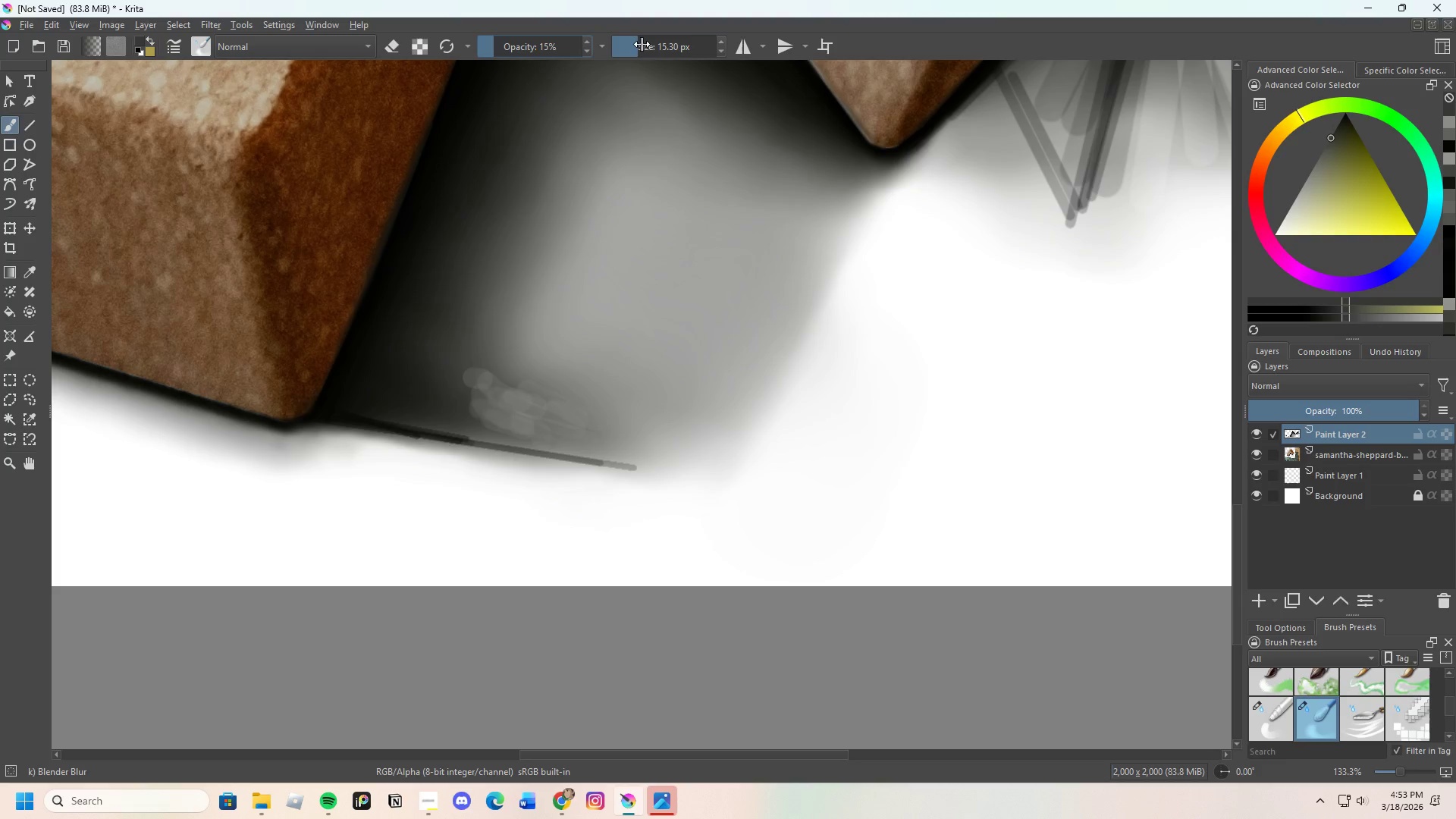 
left_click([642, 43])
 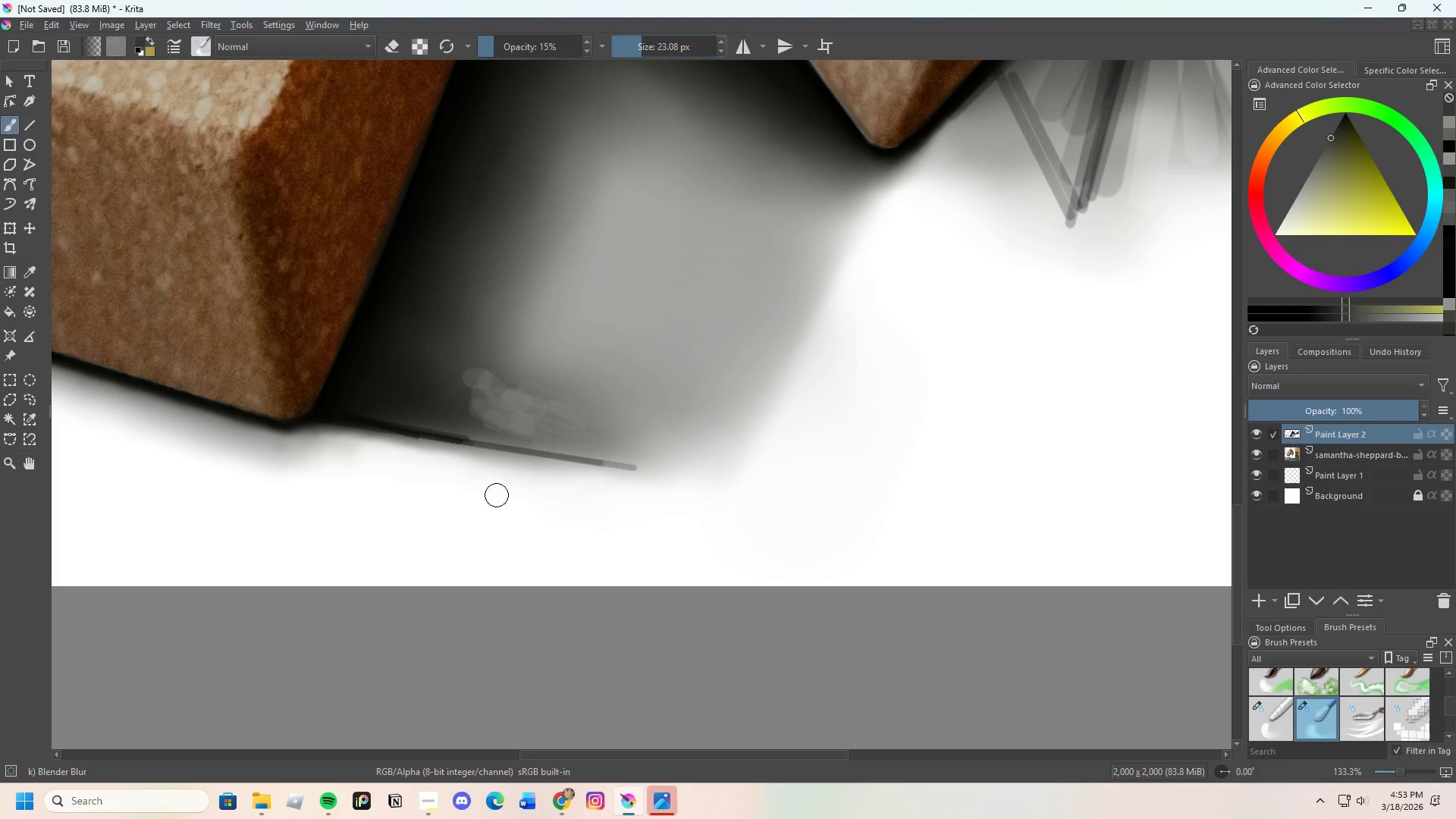 
scroll: coordinate [488, 480], scroll_direction: up, amount: 1.0
 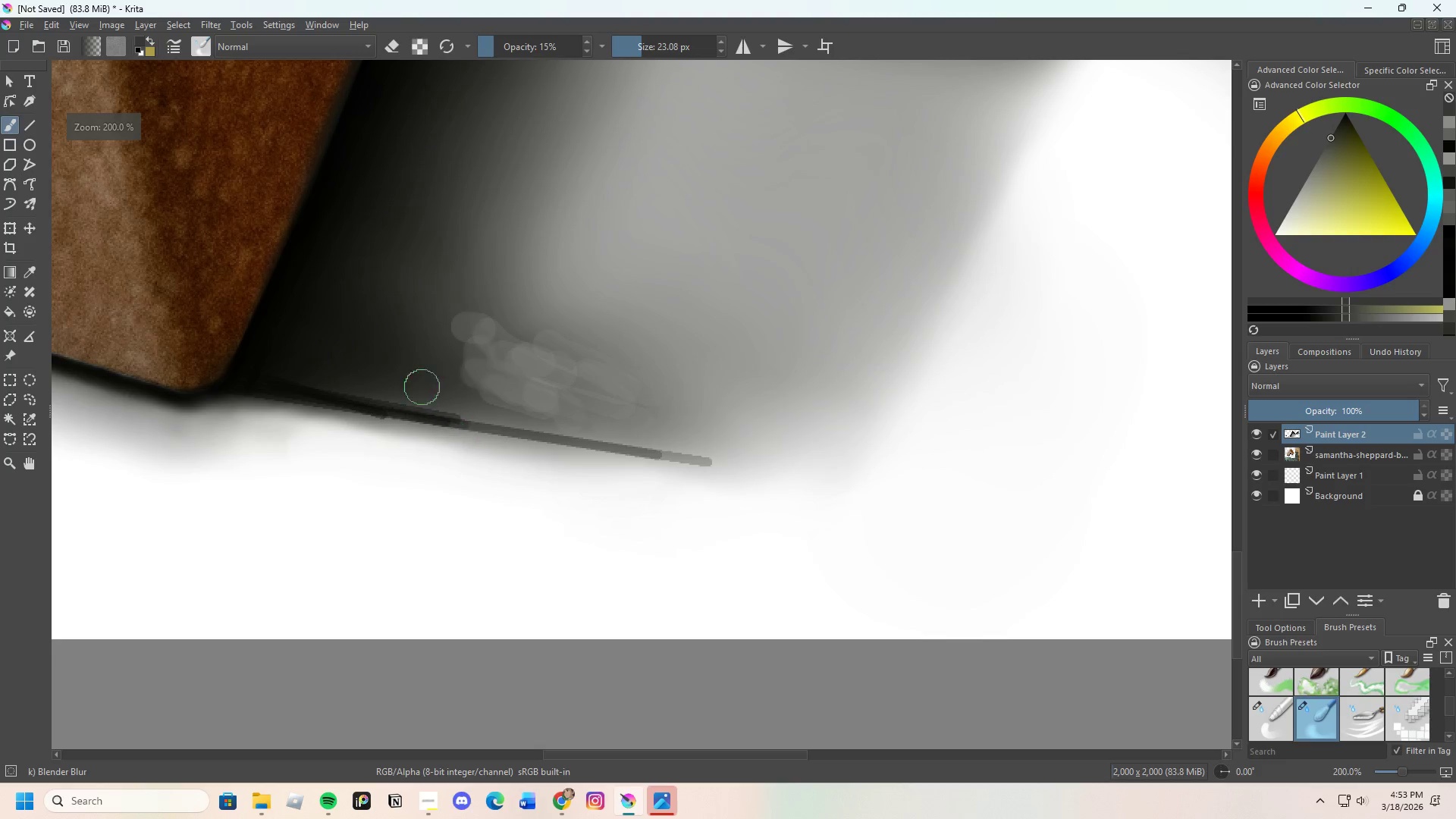 
left_click_drag(start_coordinate=[430, 369], to_coordinate=[509, 402])
 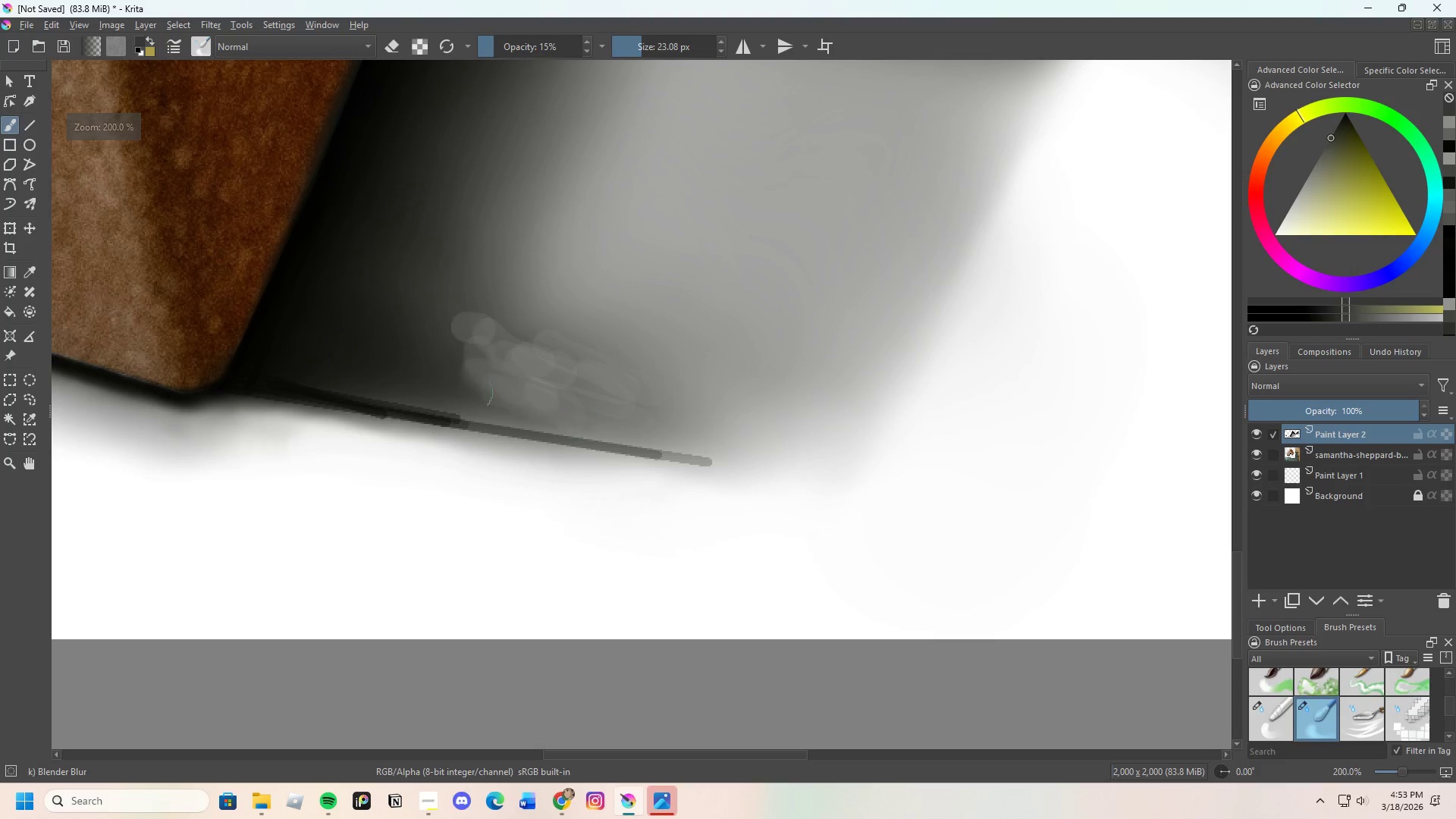 
left_click_drag(start_coordinate=[495, 383], to_coordinate=[538, 378])
 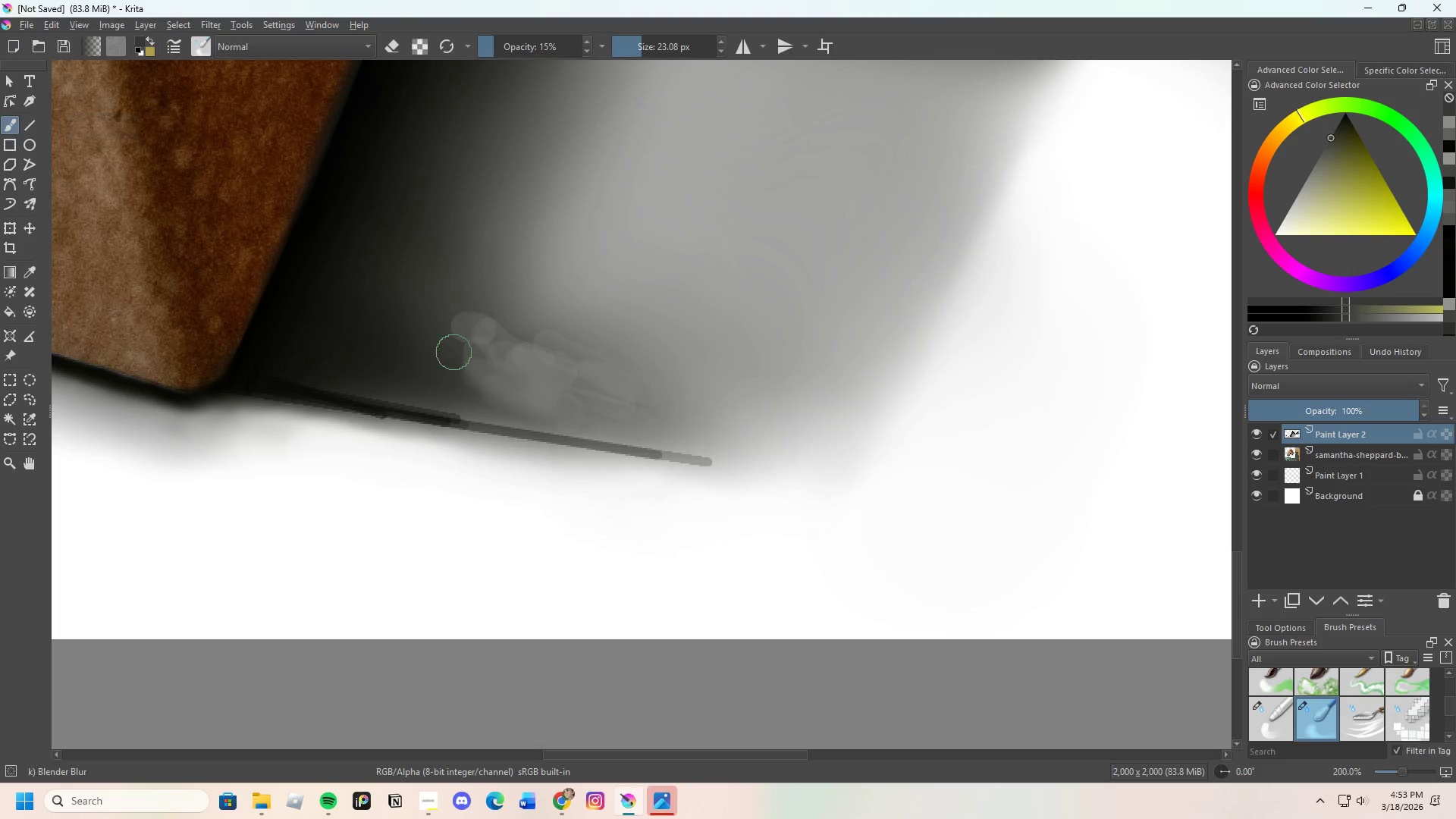 
left_click_drag(start_coordinate=[471, 354], to_coordinate=[535, 362])
 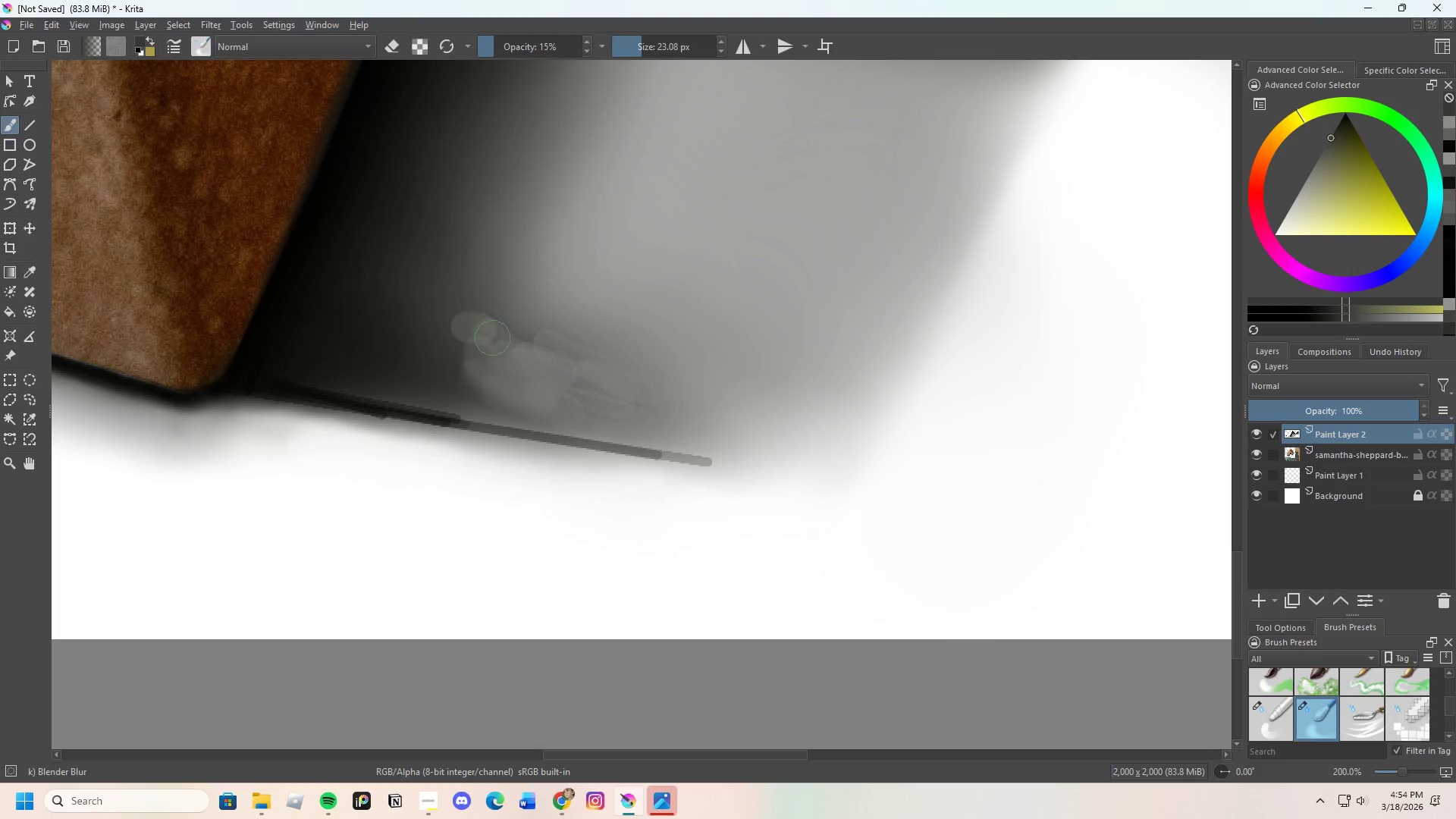 
left_click_drag(start_coordinate=[497, 340], to_coordinate=[538, 354])
 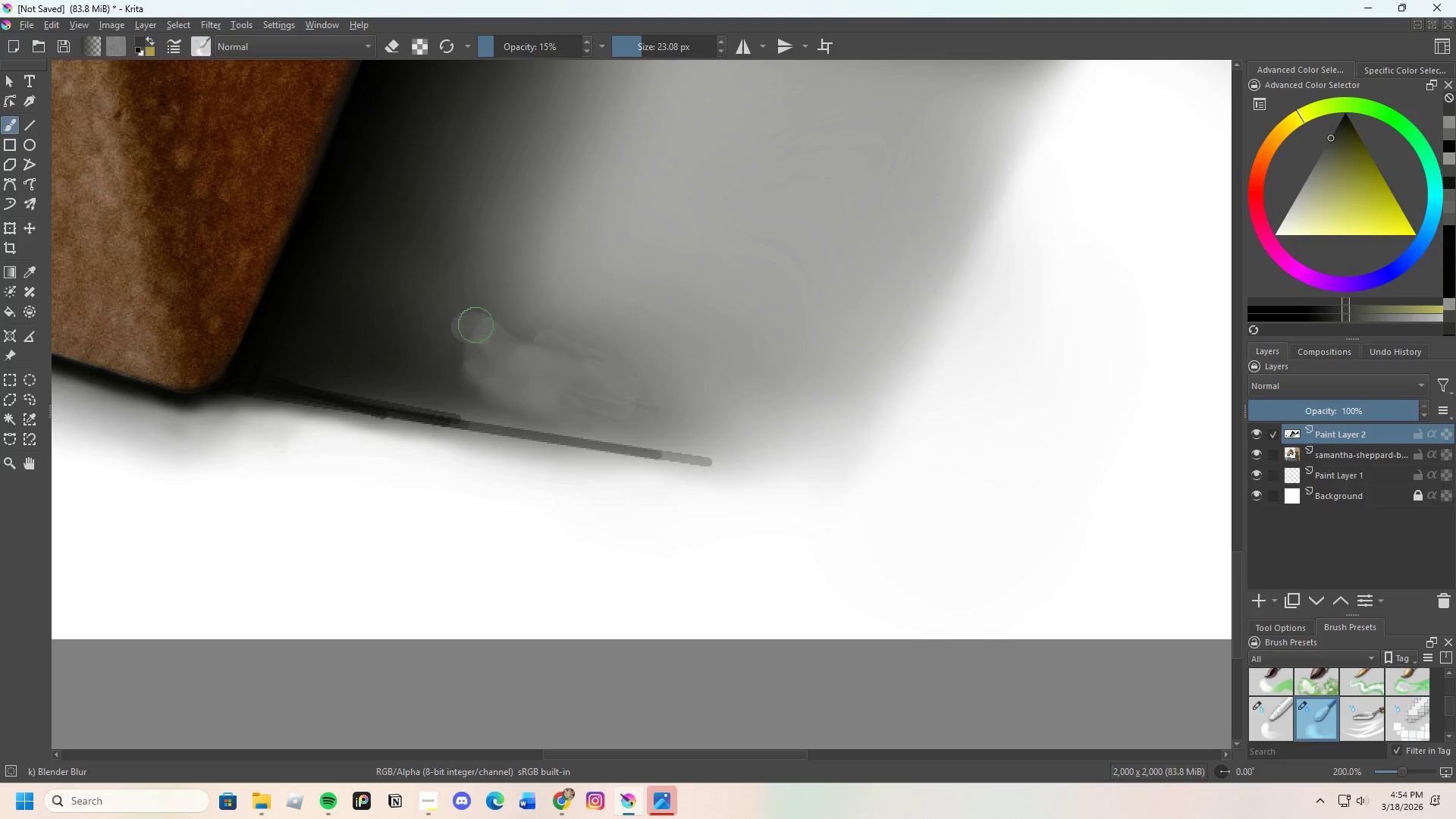 
left_click_drag(start_coordinate=[466, 318], to_coordinate=[600, 416])
 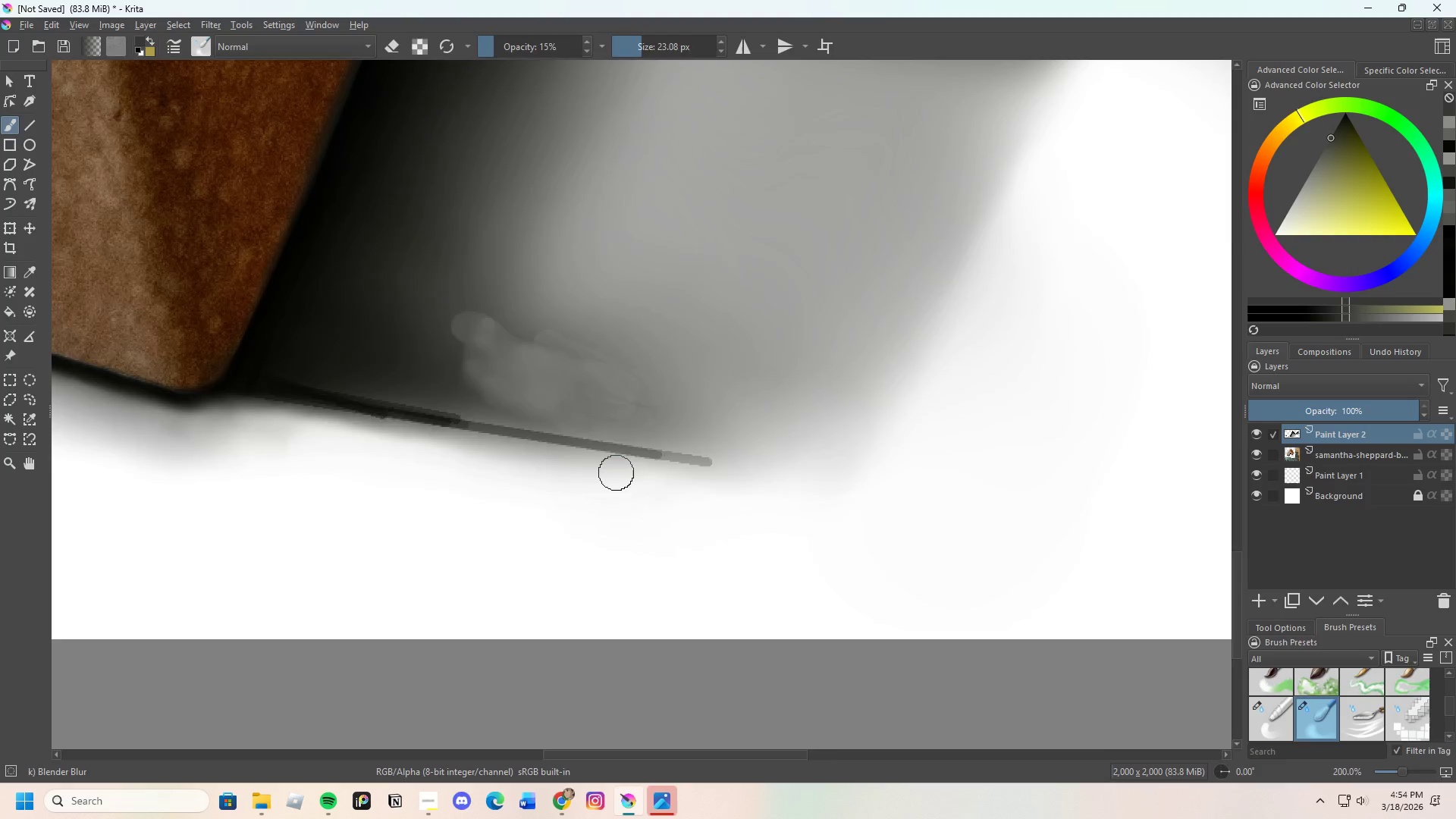 
left_click_drag(start_coordinate=[491, 427], to_coordinate=[617, 468])
 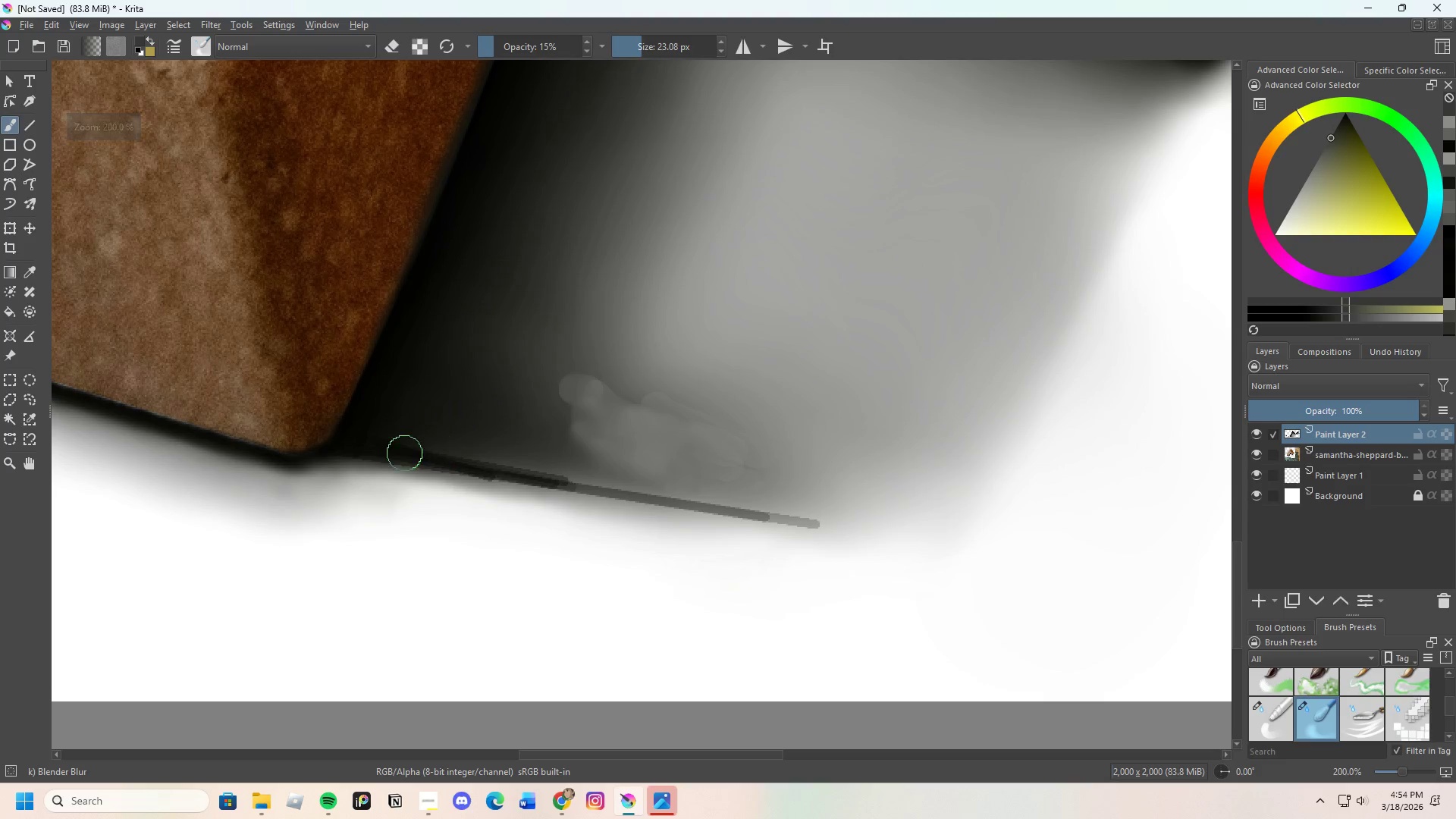 
scroll: coordinate [508, 410], scroll_direction: none, amount: 0.0
 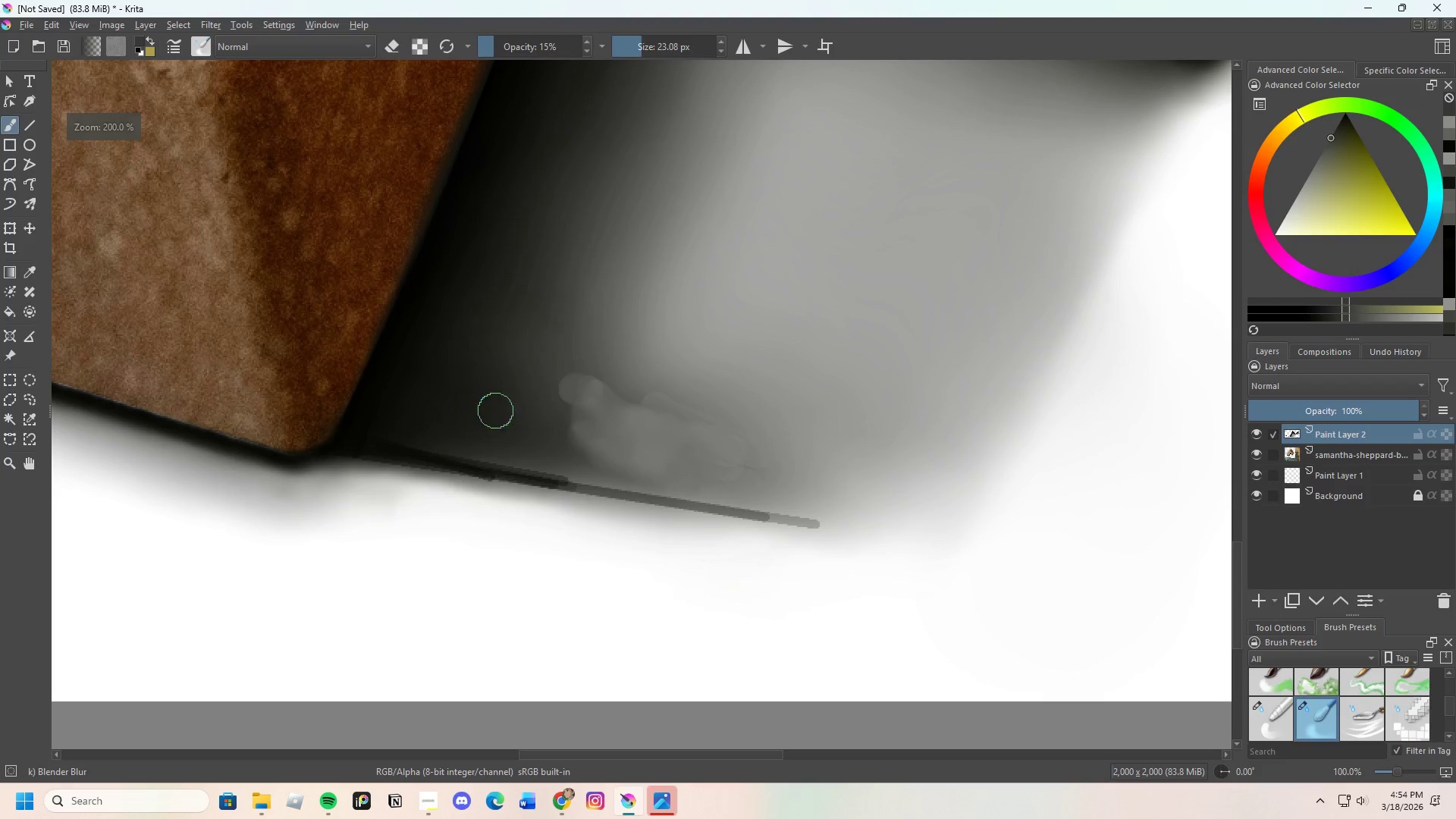 
left_click_drag(start_coordinate=[383, 446], to_coordinate=[511, 469])
 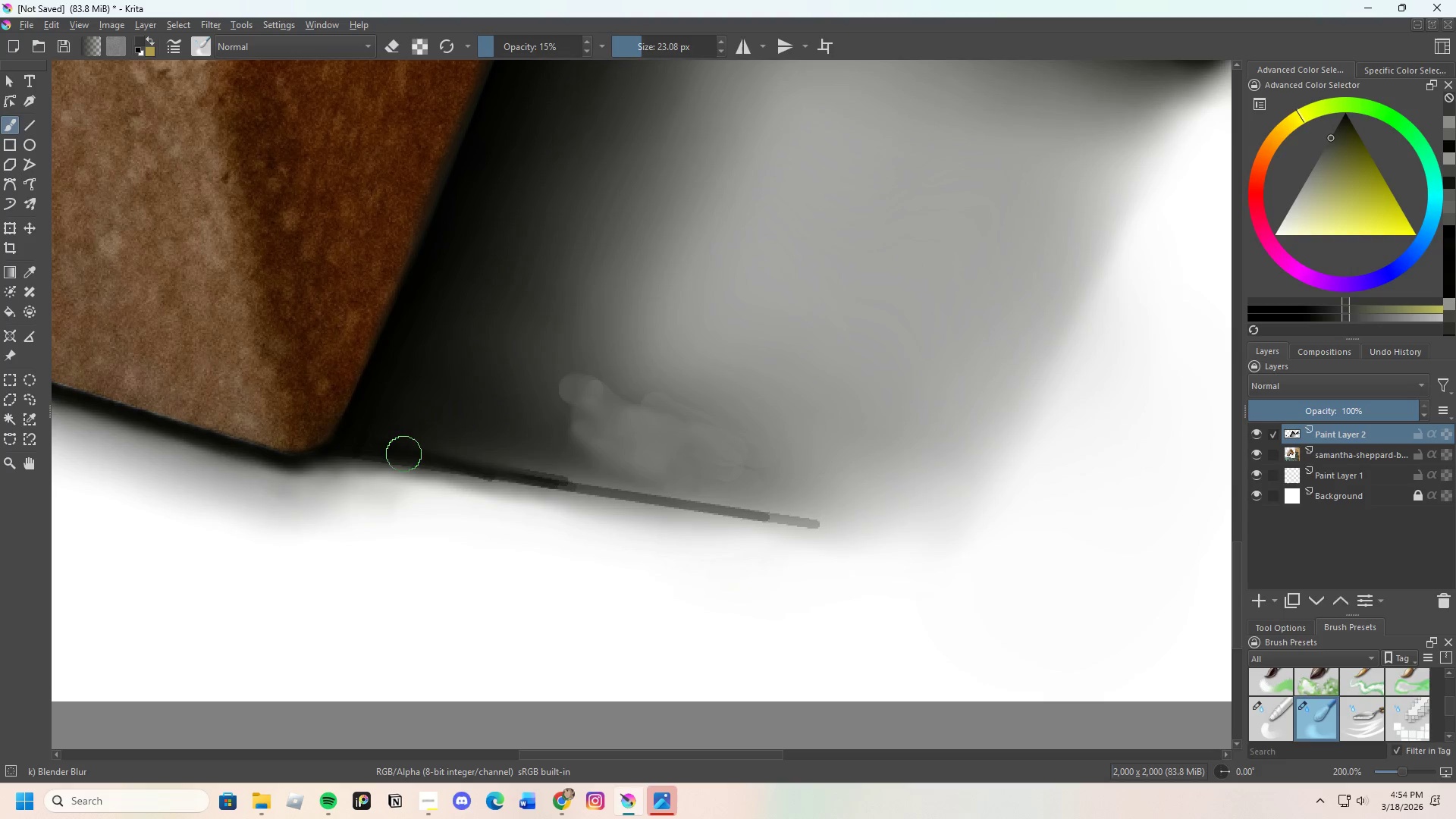 
left_click_drag(start_coordinate=[439, 452], to_coordinate=[585, 479])
 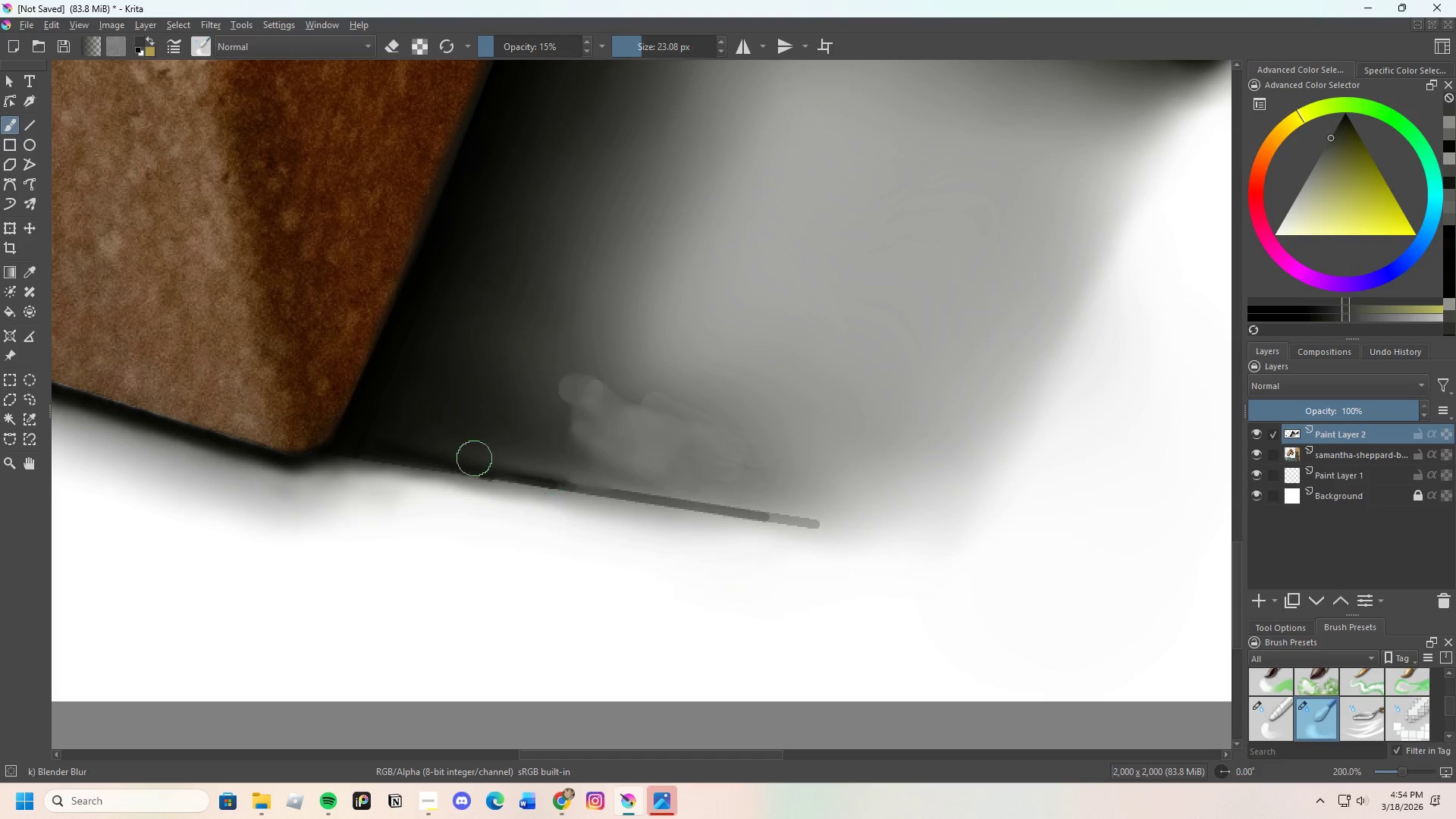 
left_click_drag(start_coordinate=[554, 487], to_coordinate=[579, 484])
 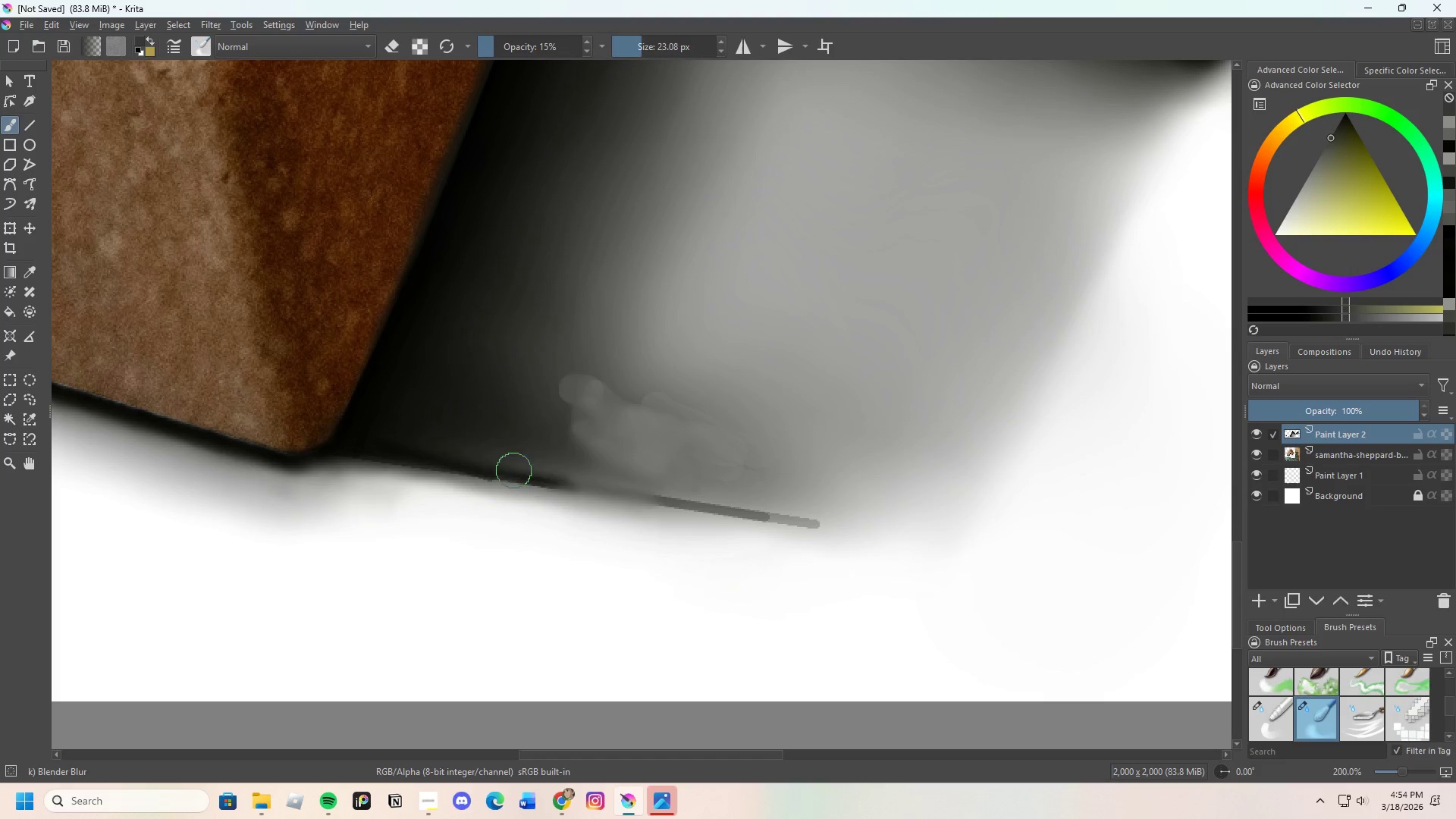 
left_click_drag(start_coordinate=[546, 479], to_coordinate=[613, 489])
 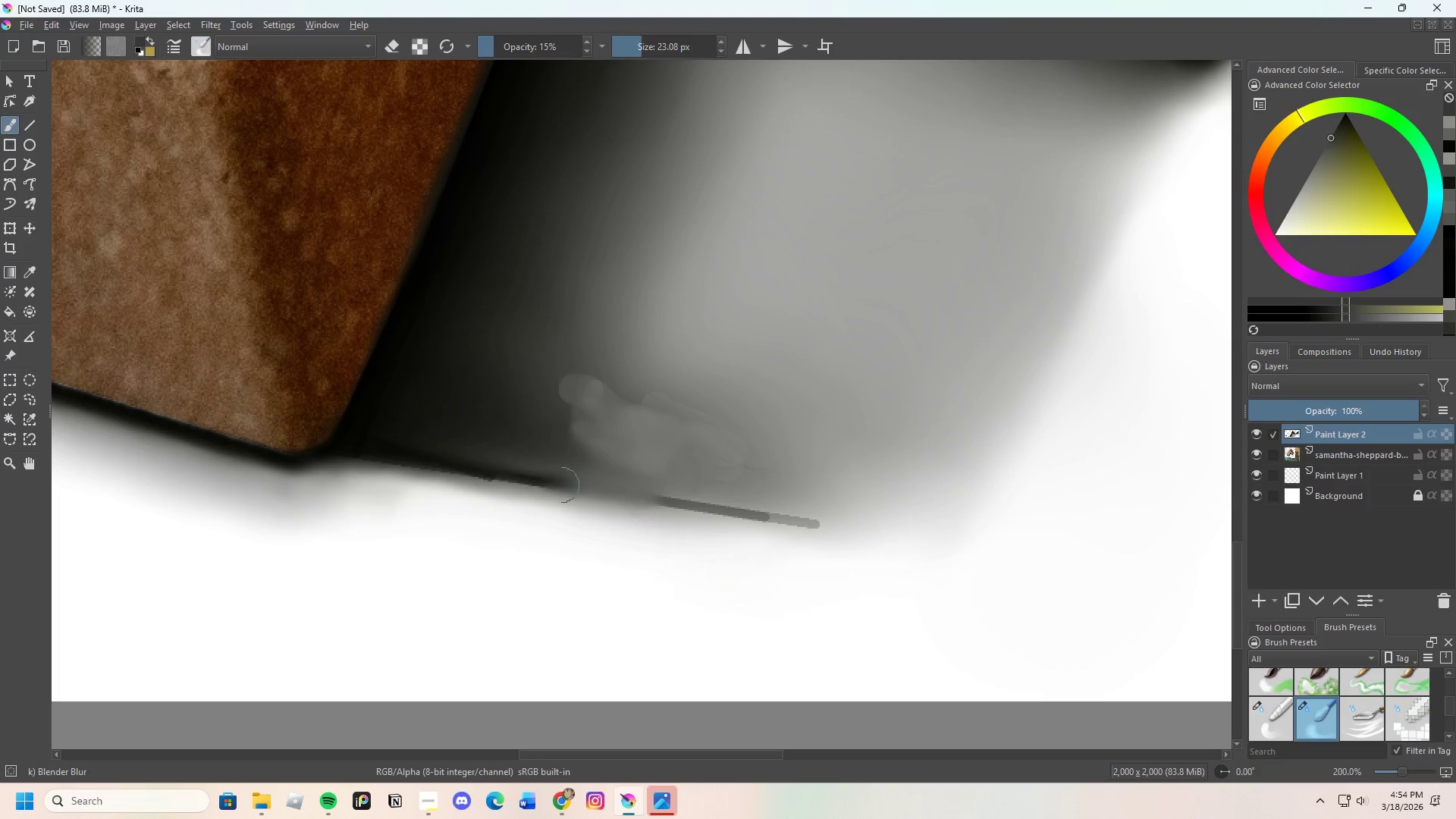 
left_click_drag(start_coordinate=[551, 483], to_coordinate=[428, 463])
 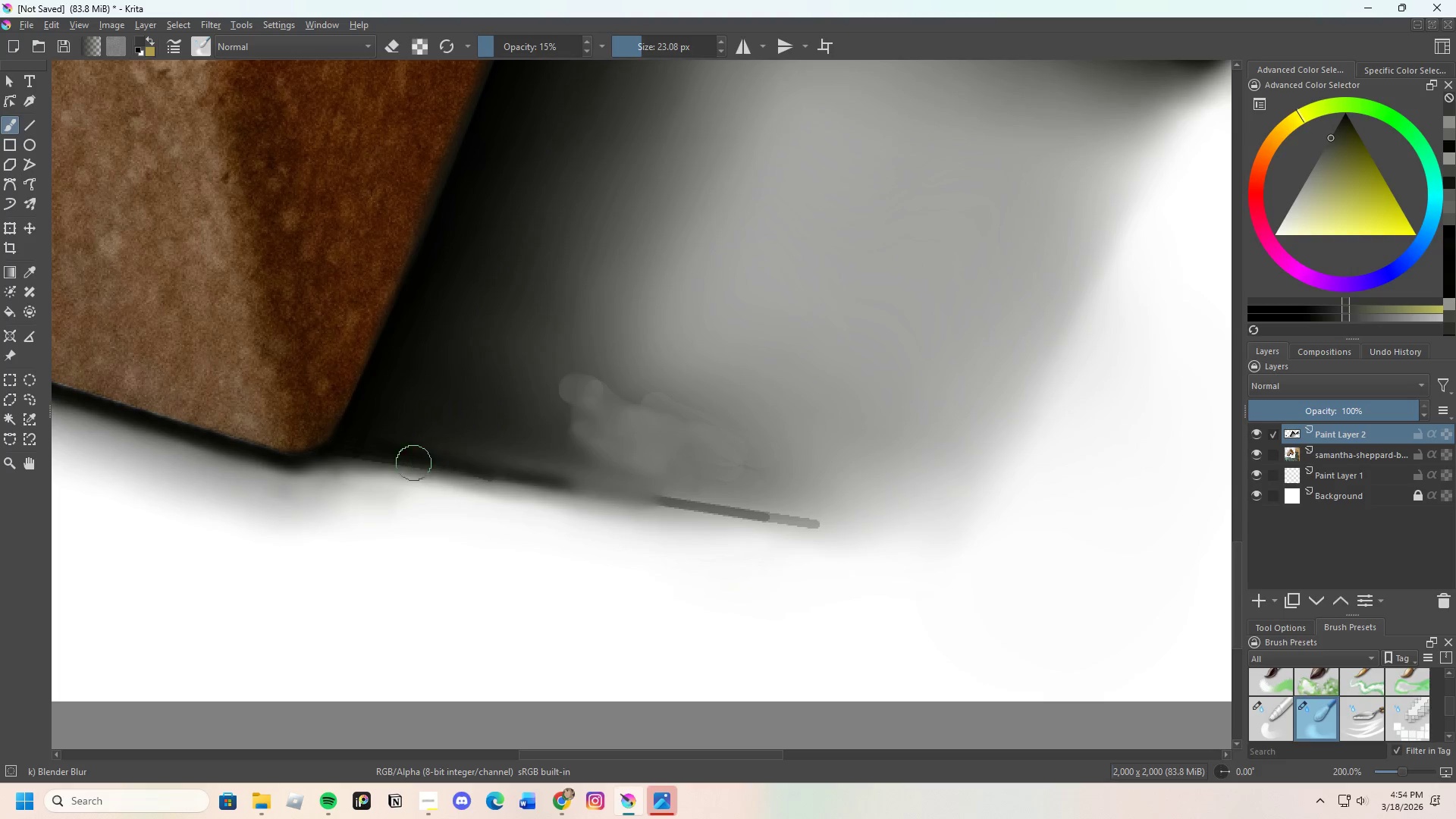 
left_click_drag(start_coordinate=[422, 463], to_coordinate=[757, 515])
 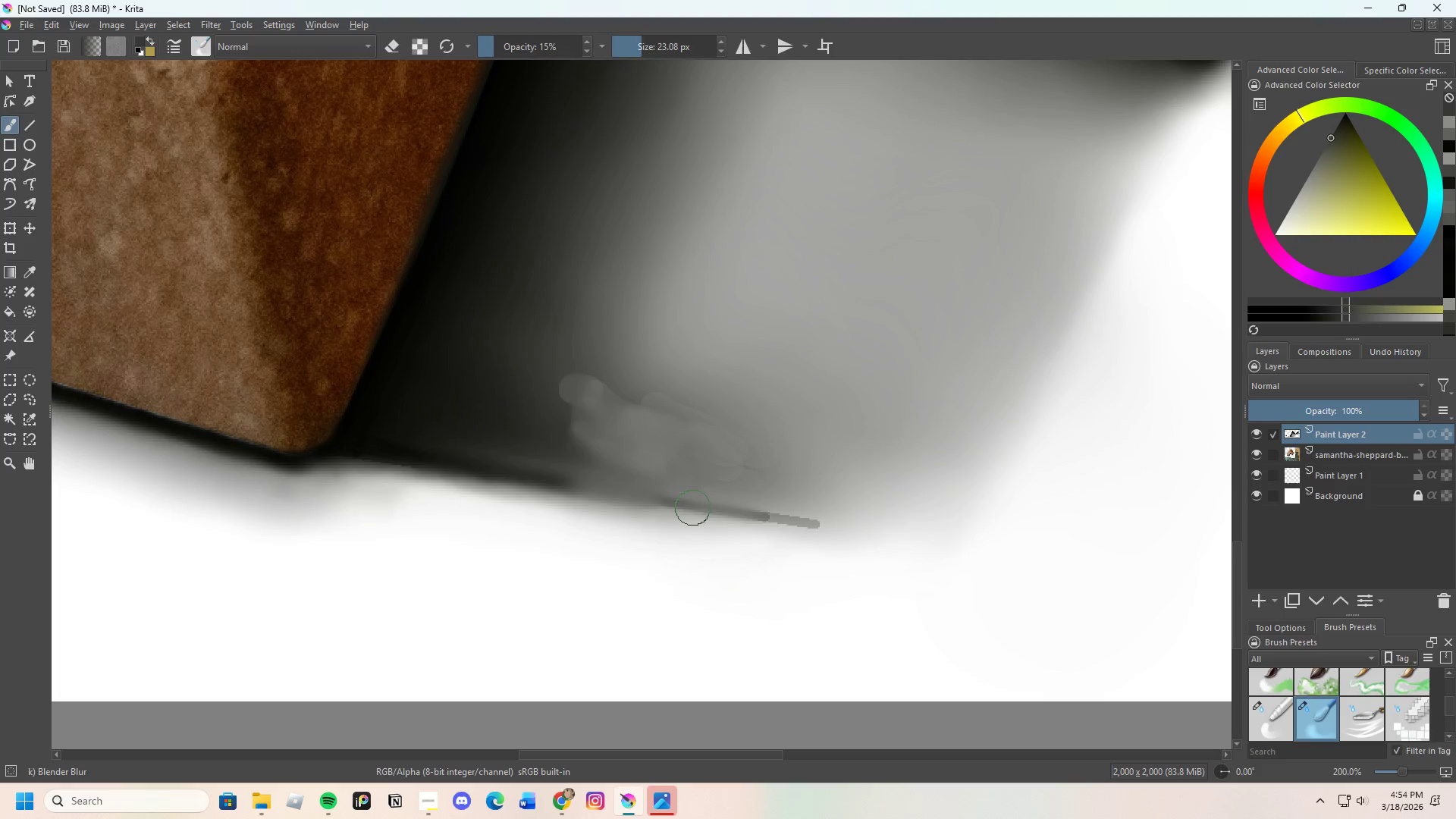 
left_click_drag(start_coordinate=[693, 507], to_coordinate=[586, 421])
 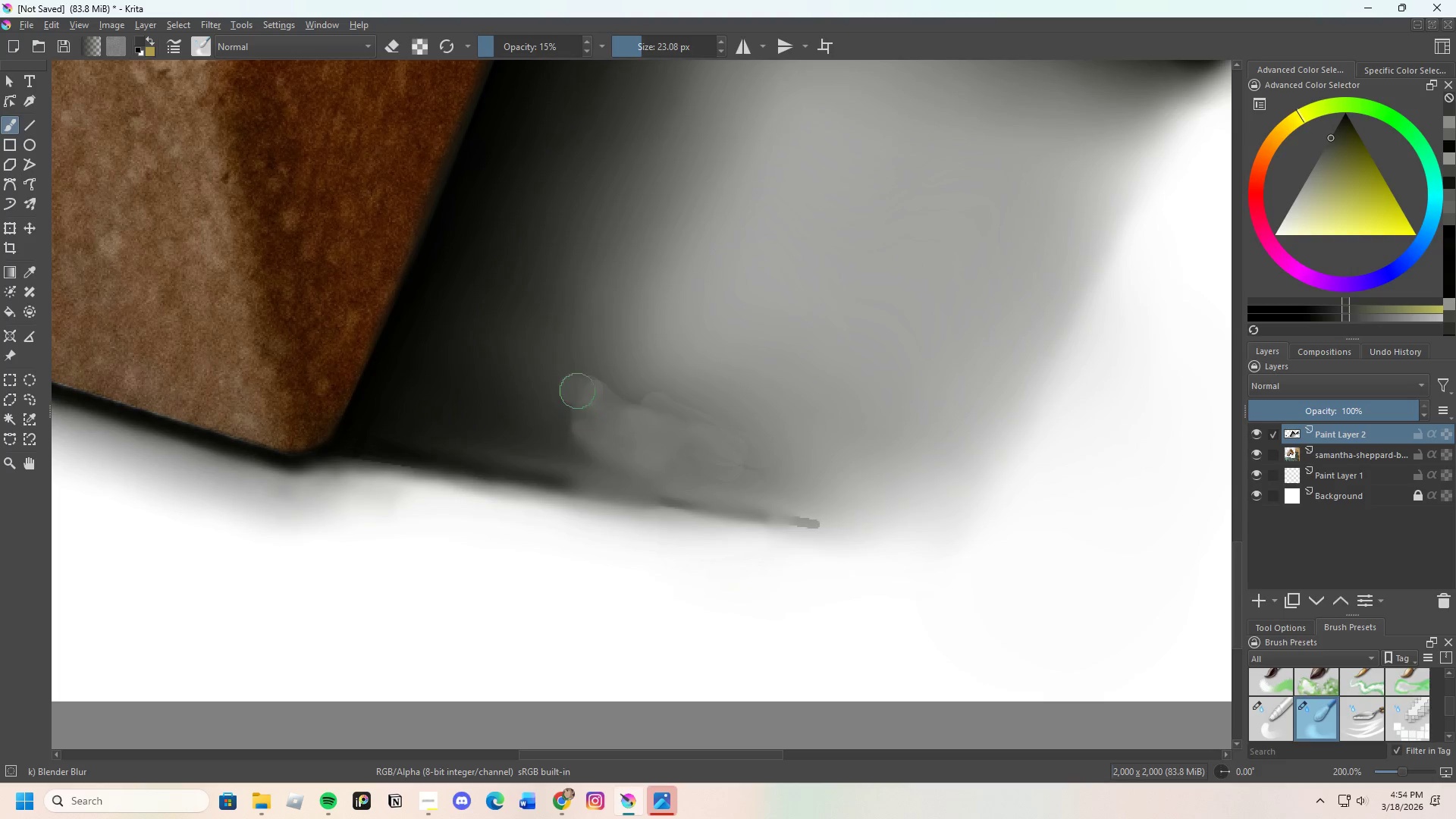 
left_click_drag(start_coordinate=[578, 390], to_coordinate=[569, 378])
 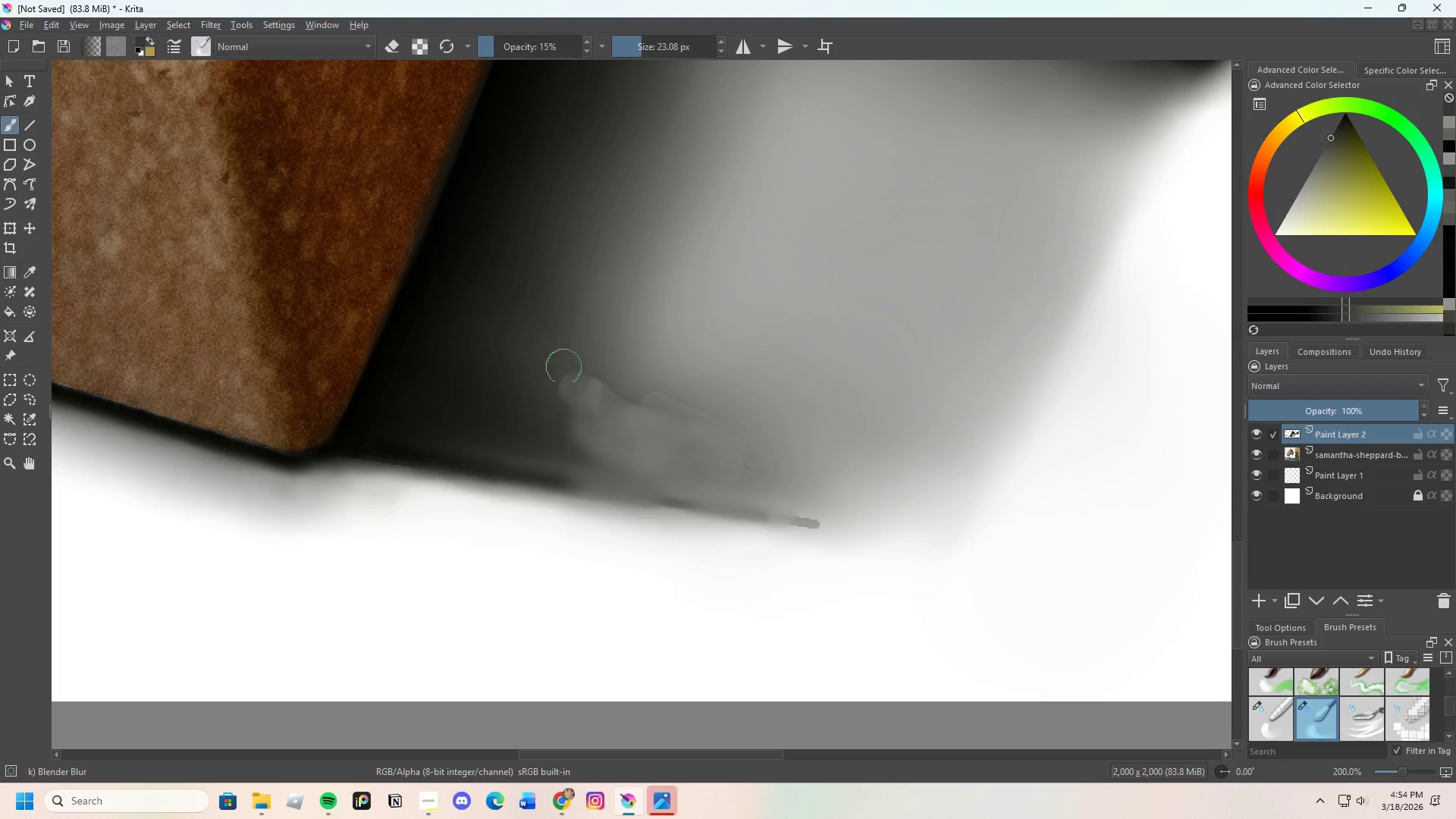 
left_click_drag(start_coordinate=[564, 385], to_coordinate=[570, 398])
 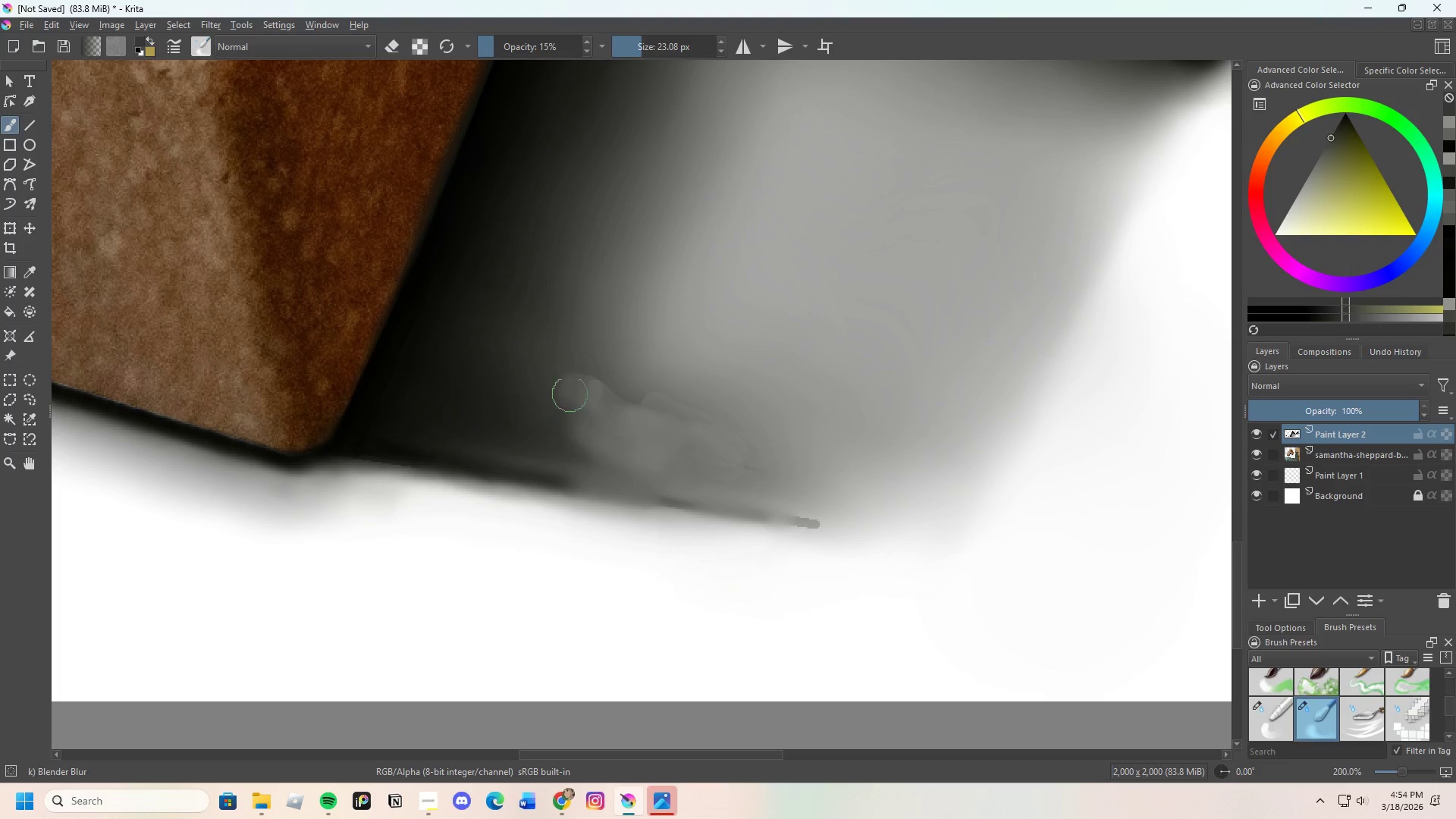 
left_click_drag(start_coordinate=[570, 403], to_coordinate=[589, 356])
 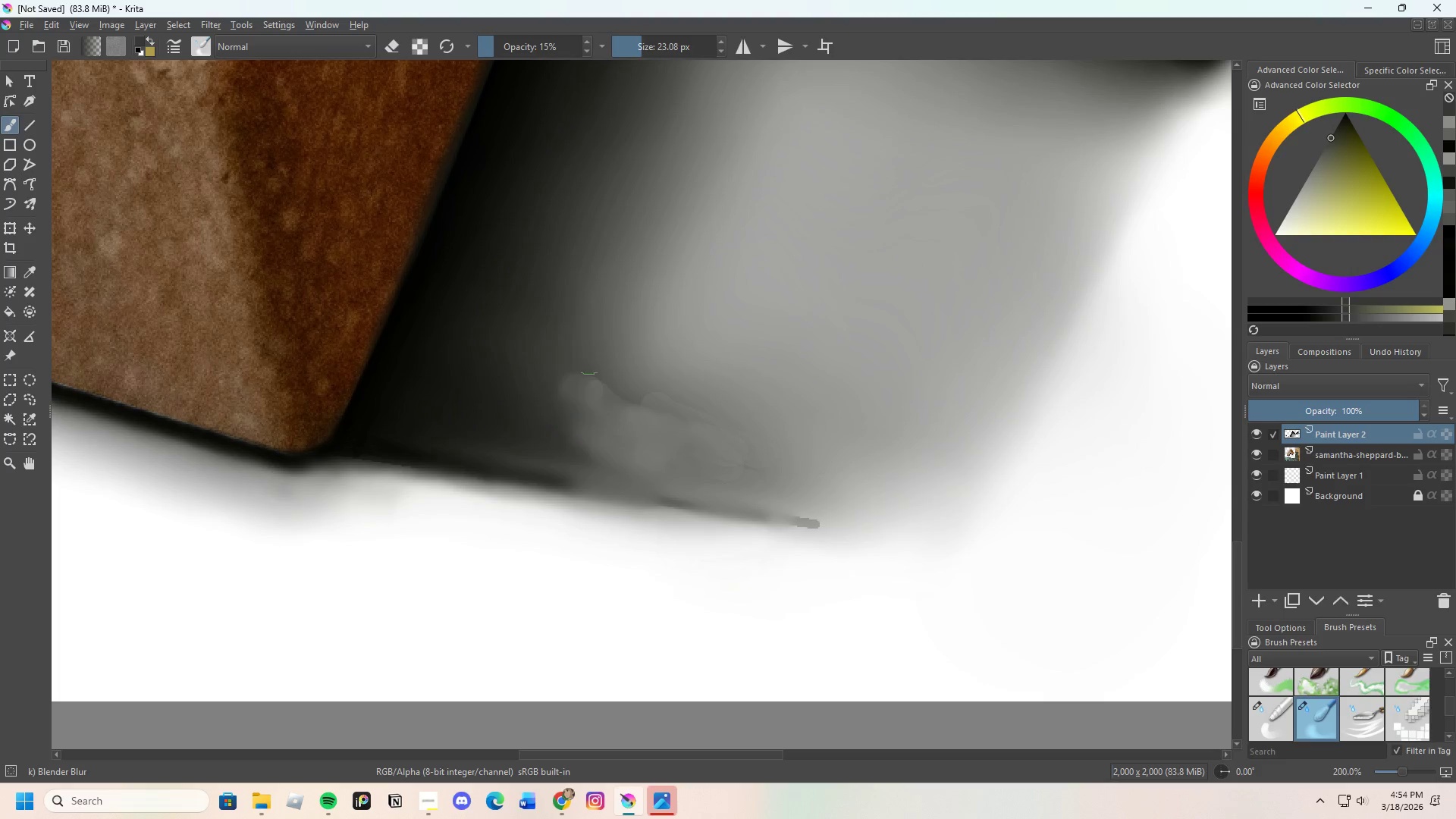 
left_click_drag(start_coordinate=[591, 372], to_coordinate=[609, 362])
 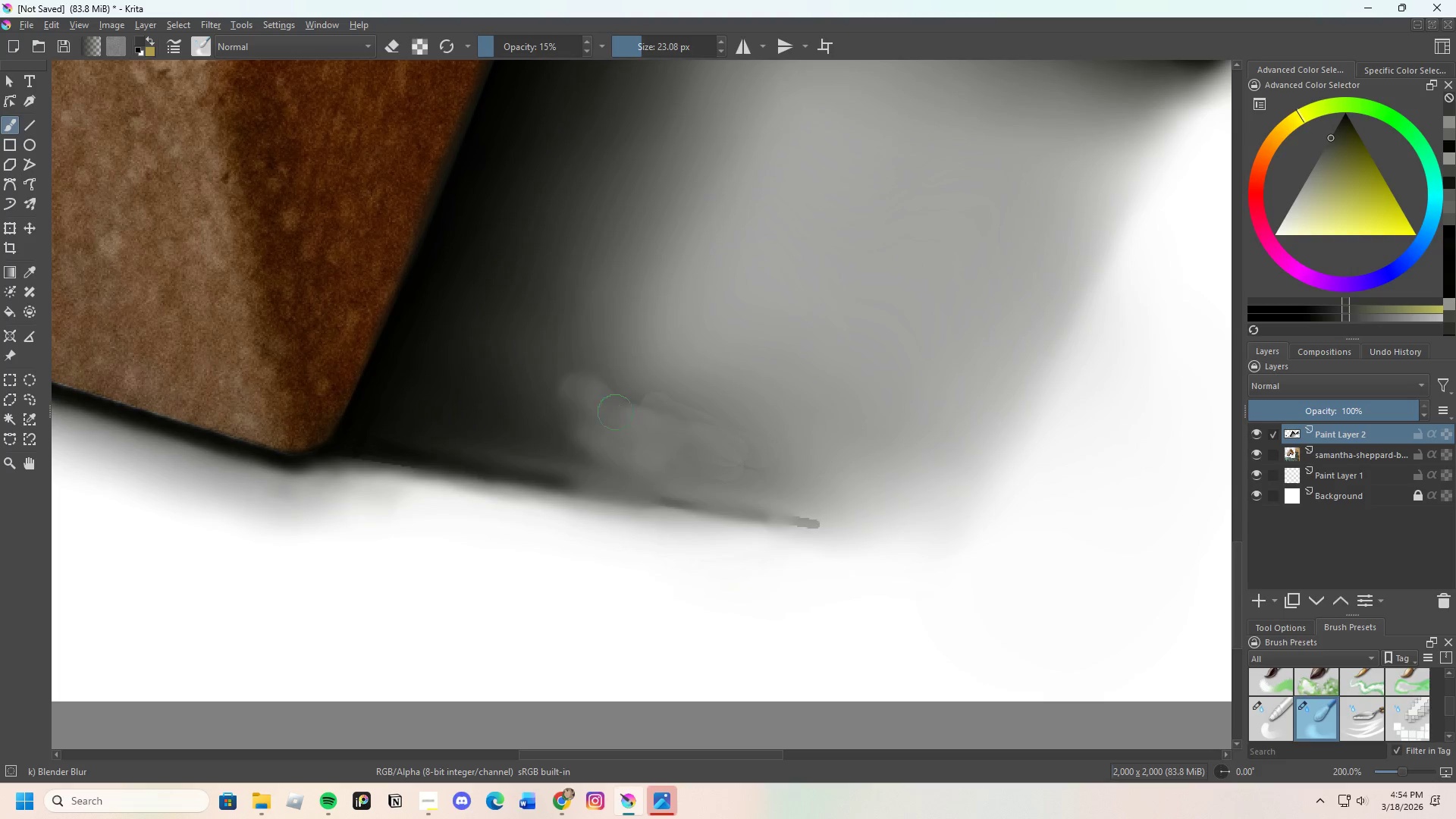 
left_click_drag(start_coordinate=[609, 365], to_coordinate=[670, 395])
 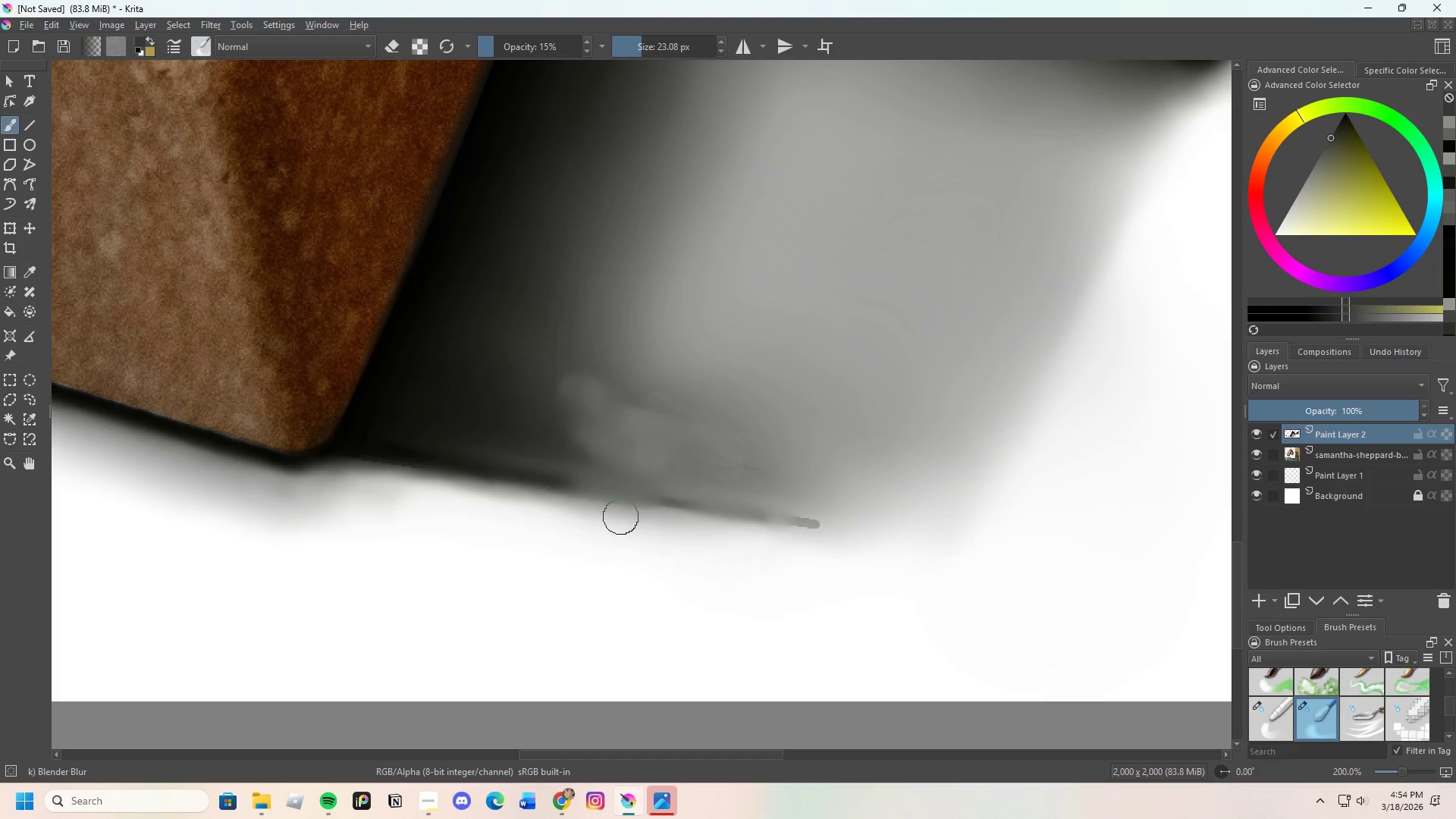 
left_click_drag(start_coordinate=[573, 449], to_coordinate=[581, 424])
 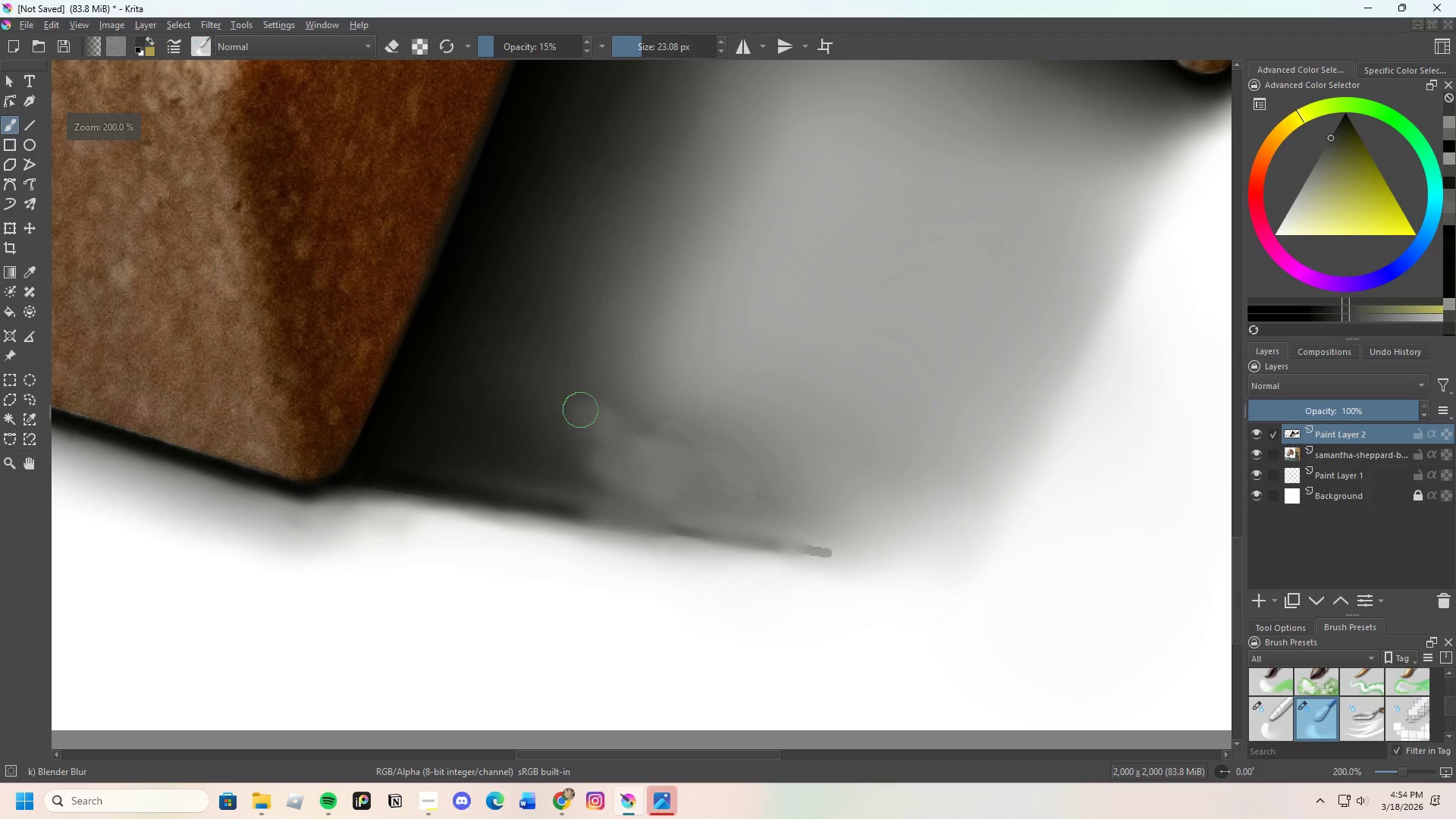 
scroll: coordinate [574, 446], scroll_direction: none, amount: 0.0
 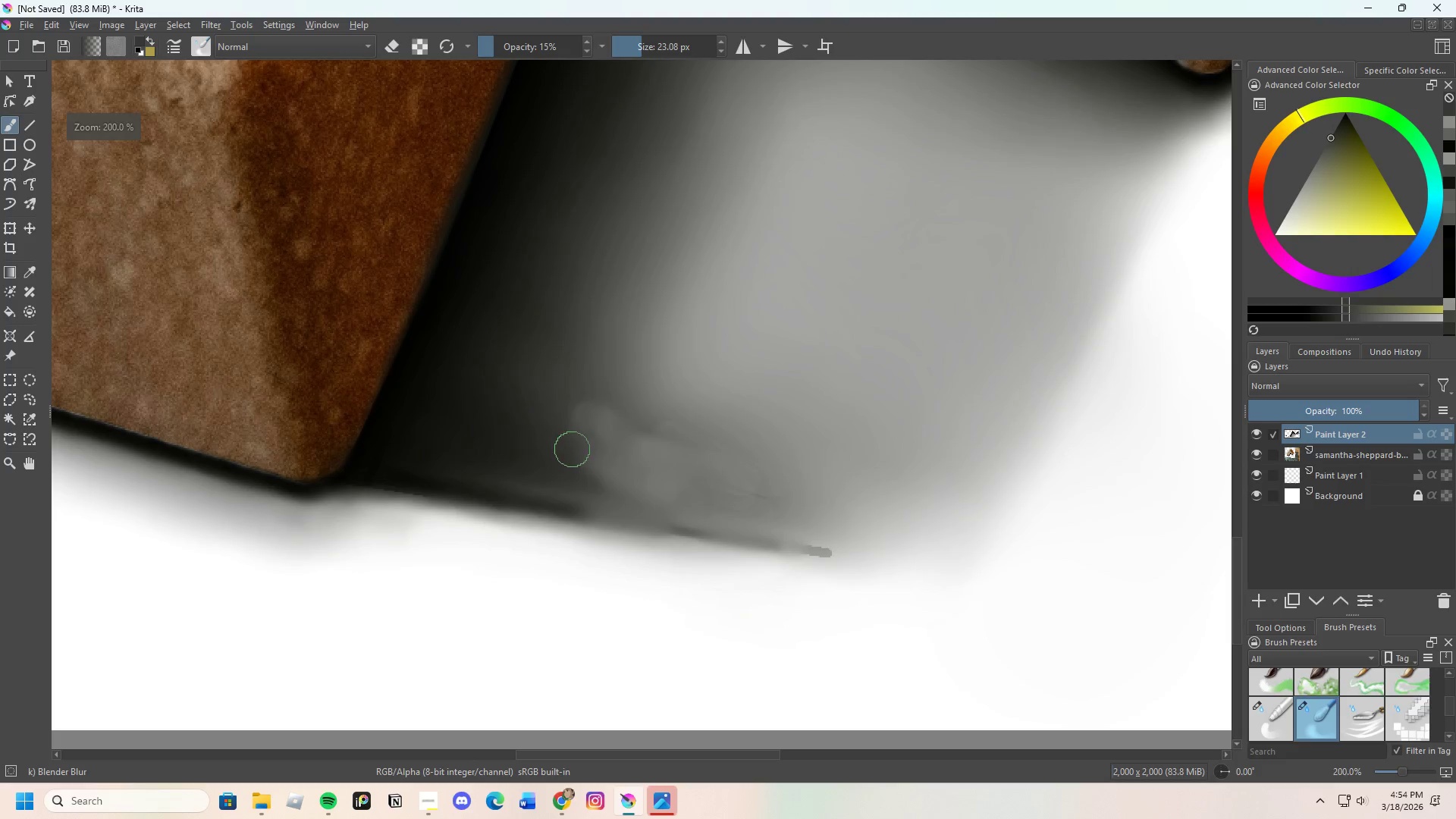 
left_click_drag(start_coordinate=[586, 421], to_coordinate=[605, 413])
 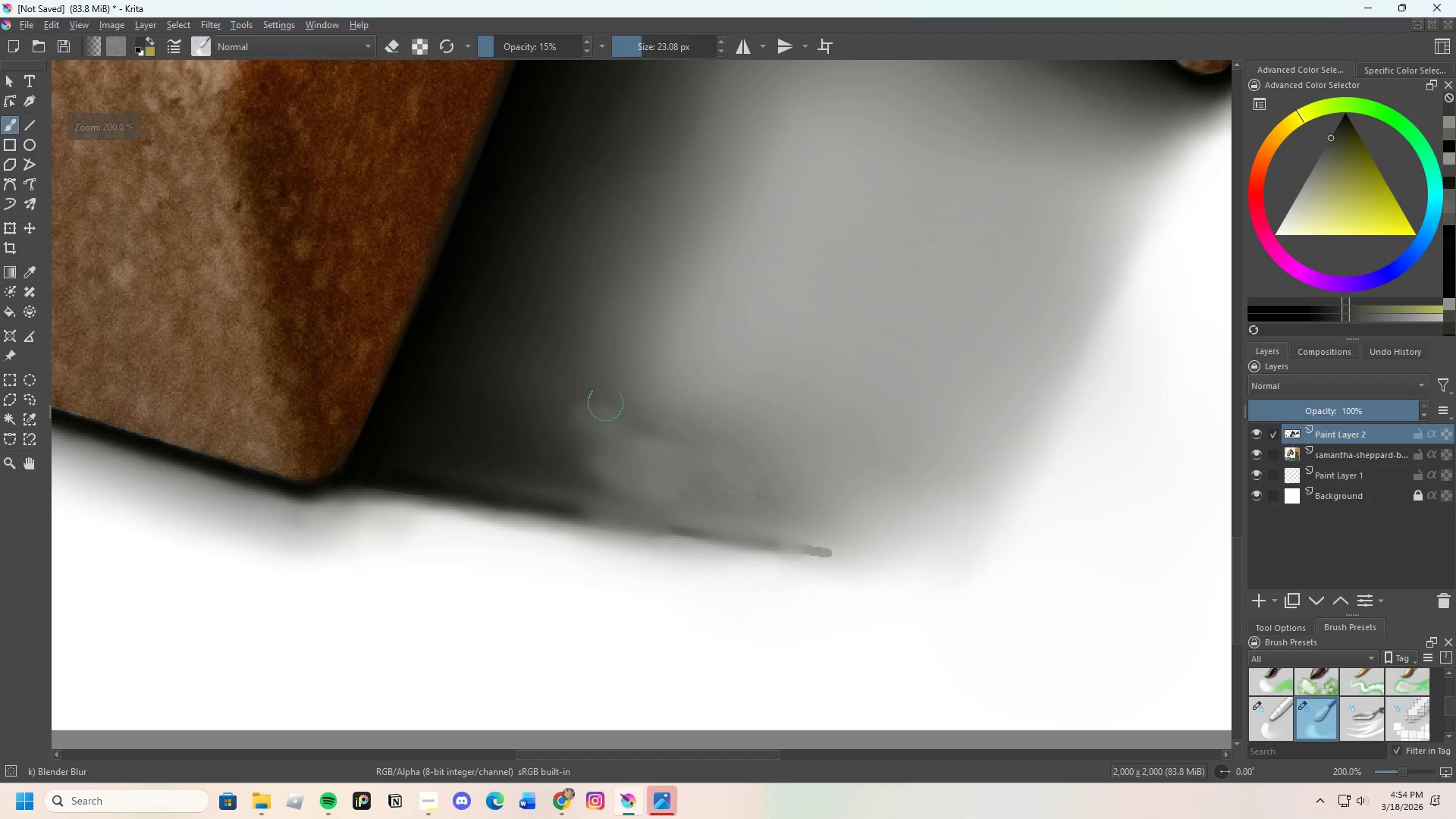 
left_click_drag(start_coordinate=[610, 419], to_coordinate=[638, 400])
 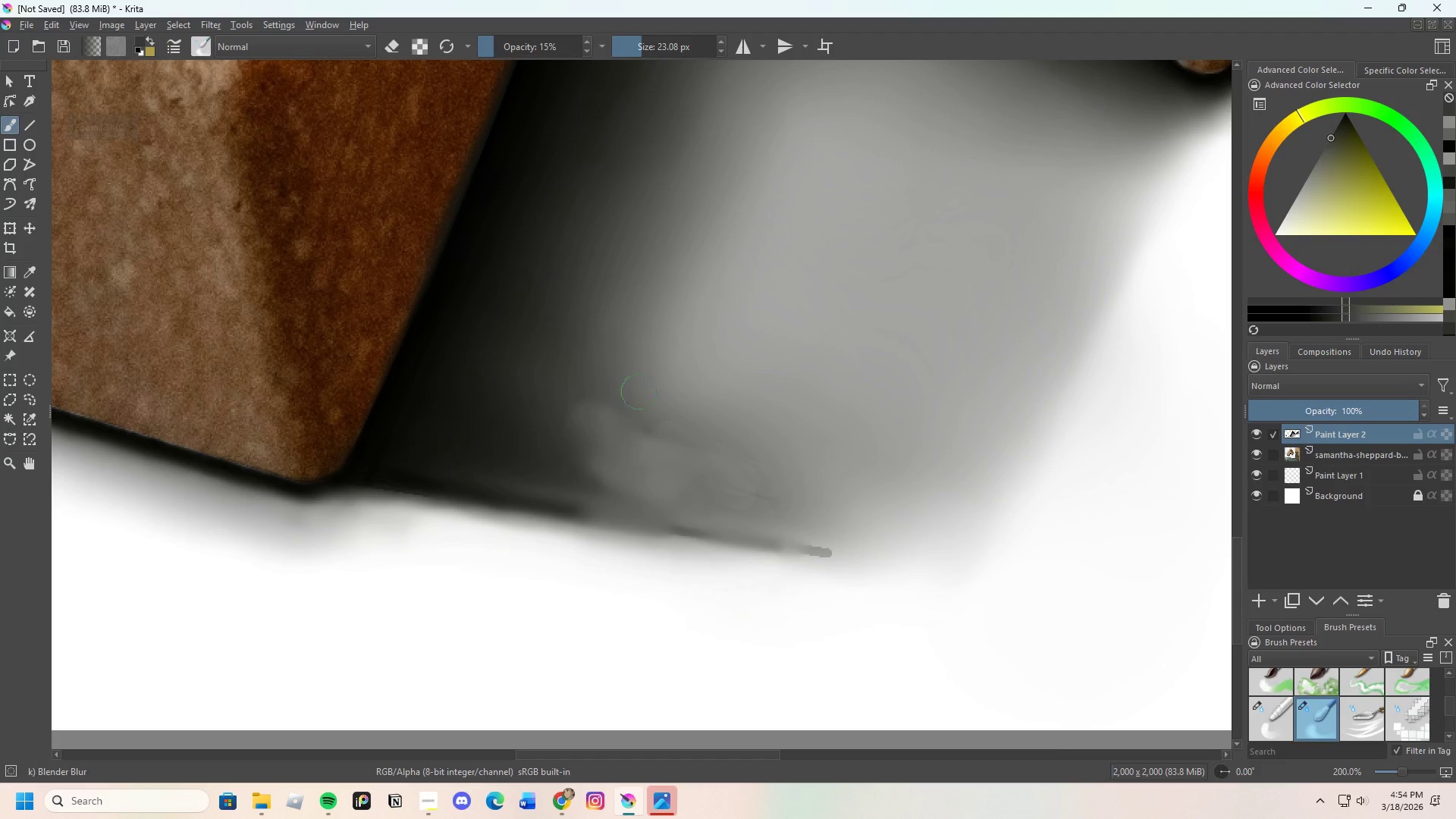 
left_click_drag(start_coordinate=[642, 403], to_coordinate=[570, 393])
 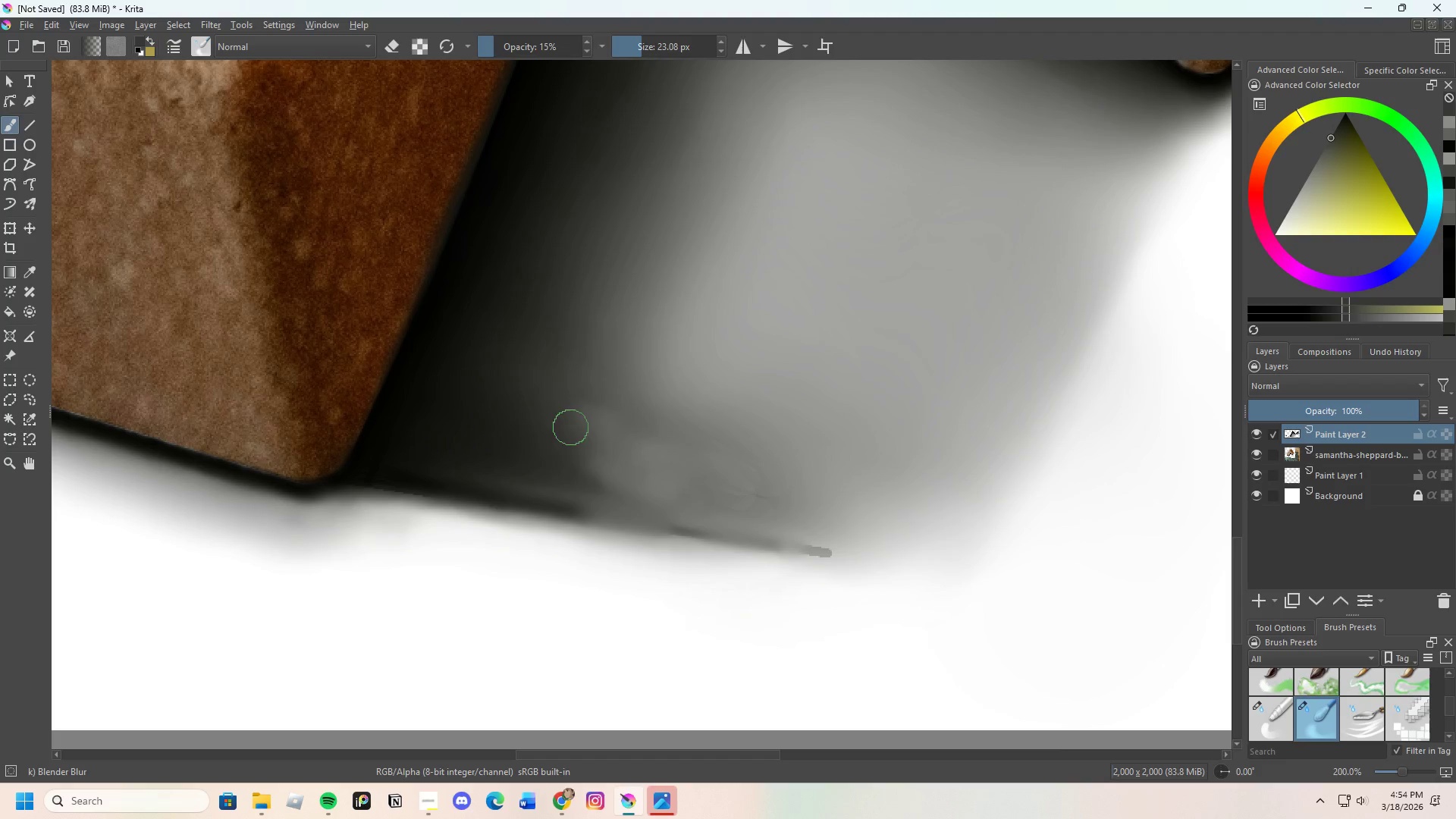 
left_click_drag(start_coordinate=[570, 418], to_coordinate=[563, 350])
 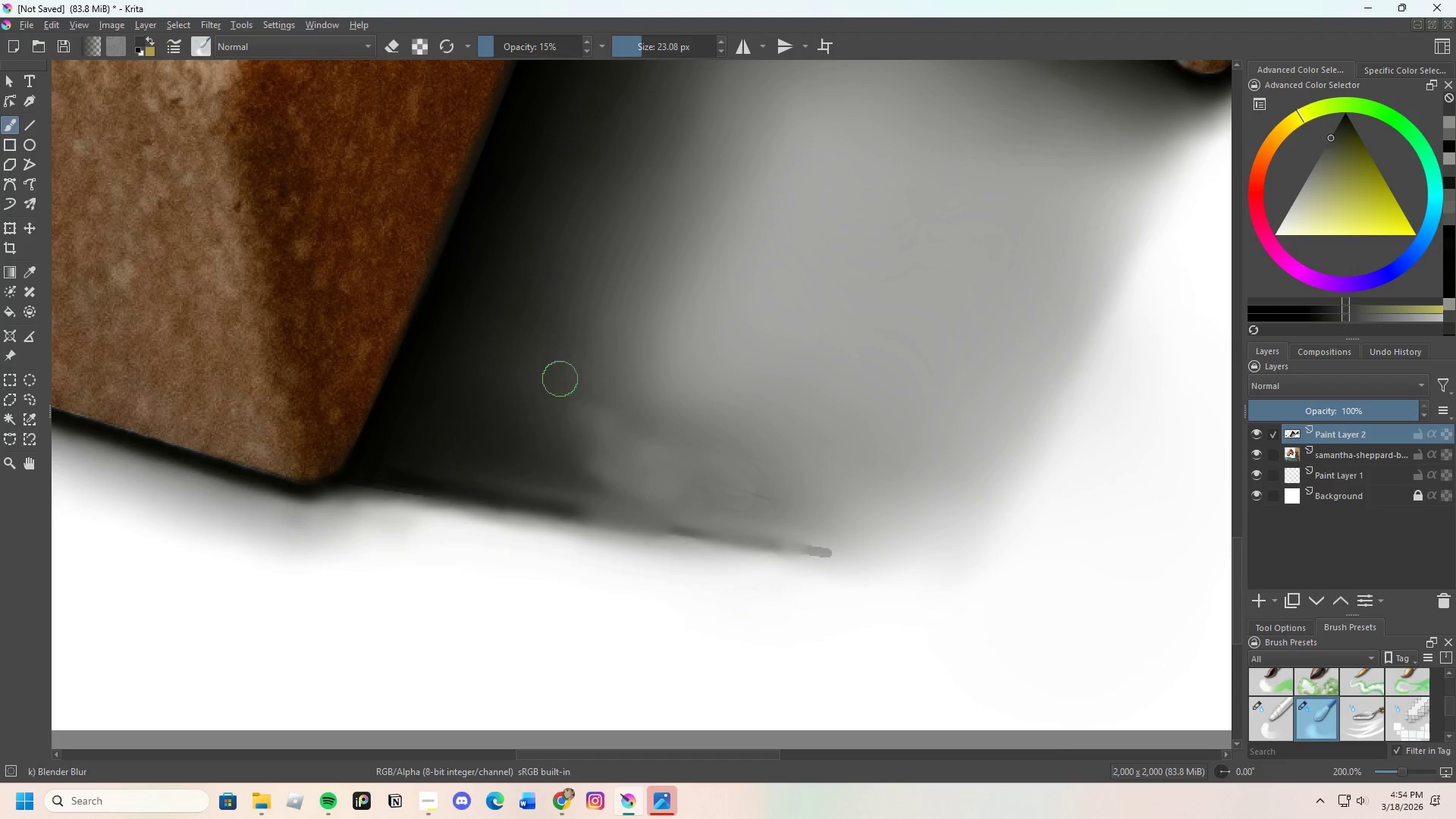 
left_click_drag(start_coordinate=[560, 378], to_coordinate=[579, 403])
 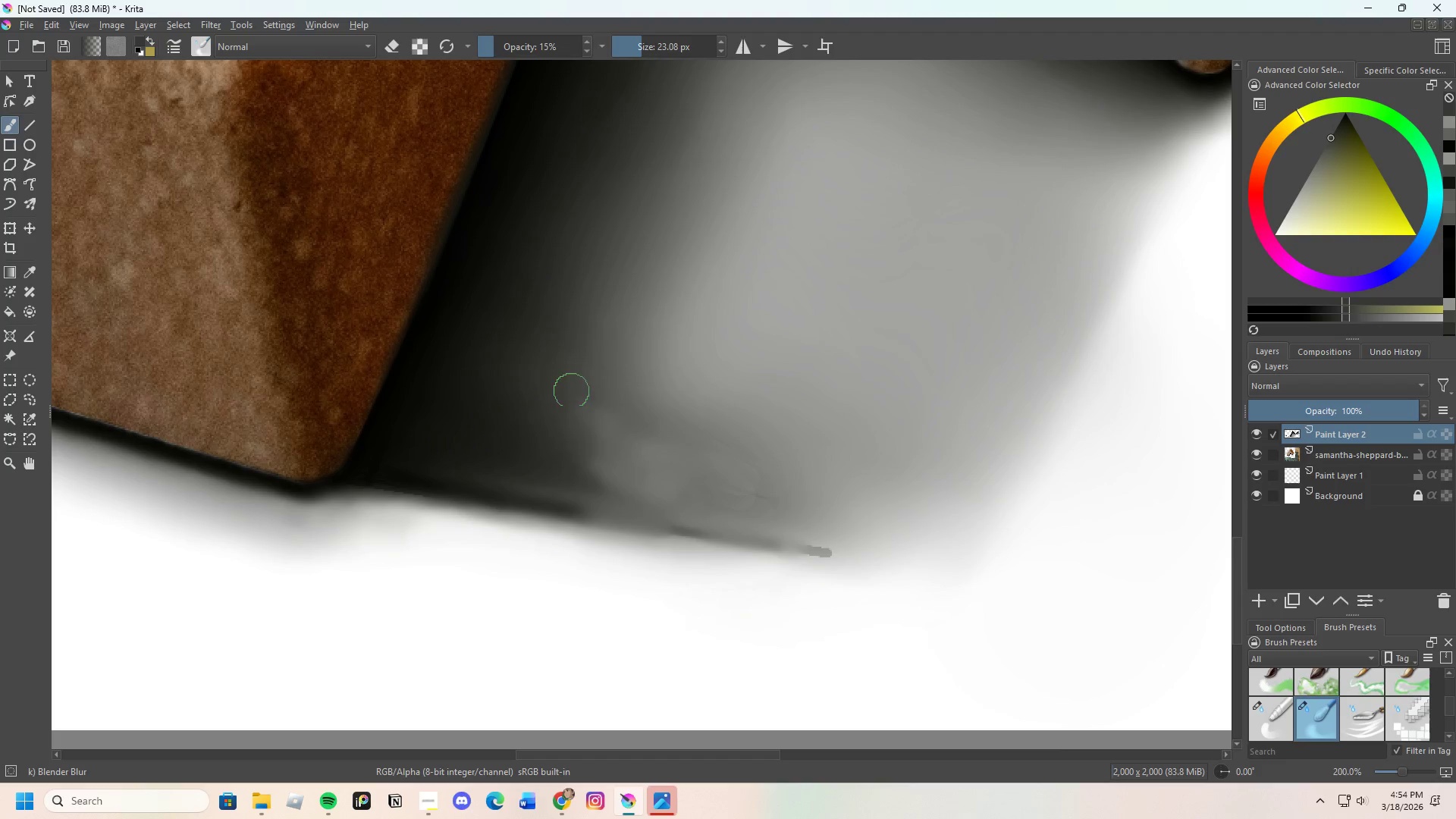 
left_click_drag(start_coordinate=[579, 416], to_coordinate=[585, 381])
 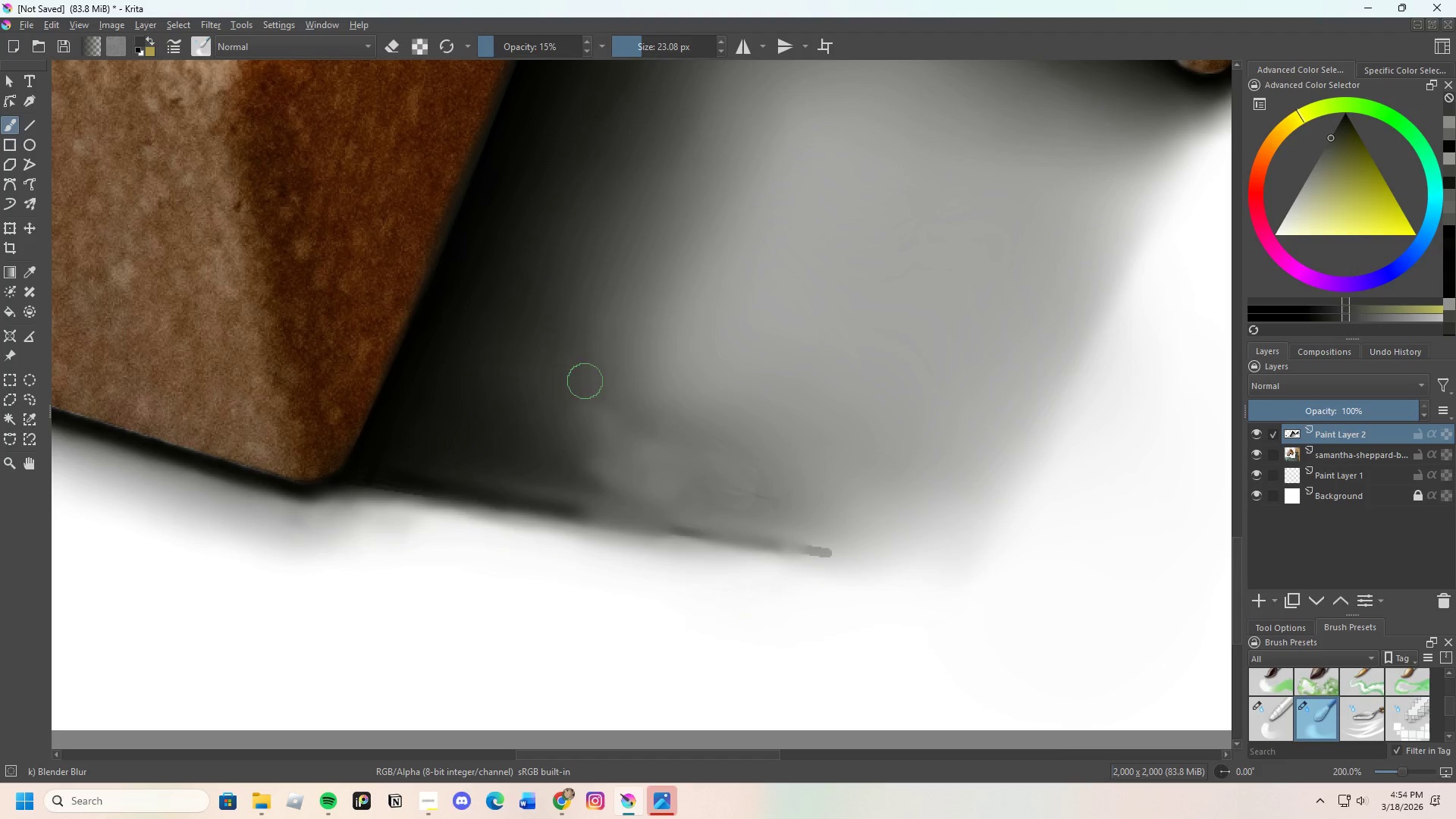 
left_click_drag(start_coordinate=[586, 405], to_coordinate=[599, 414])
 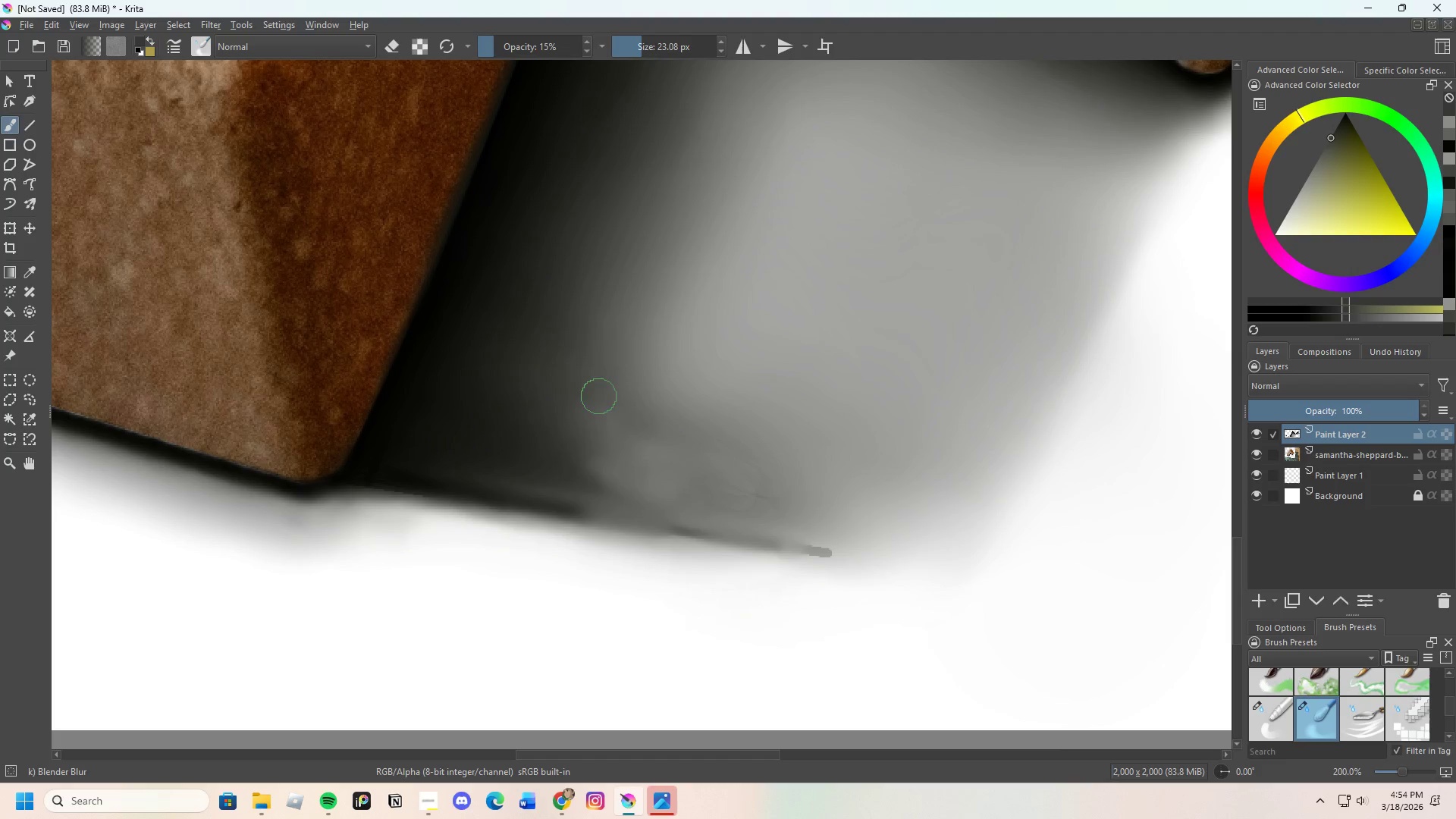 
left_click_drag(start_coordinate=[616, 429], to_coordinate=[626, 407])
 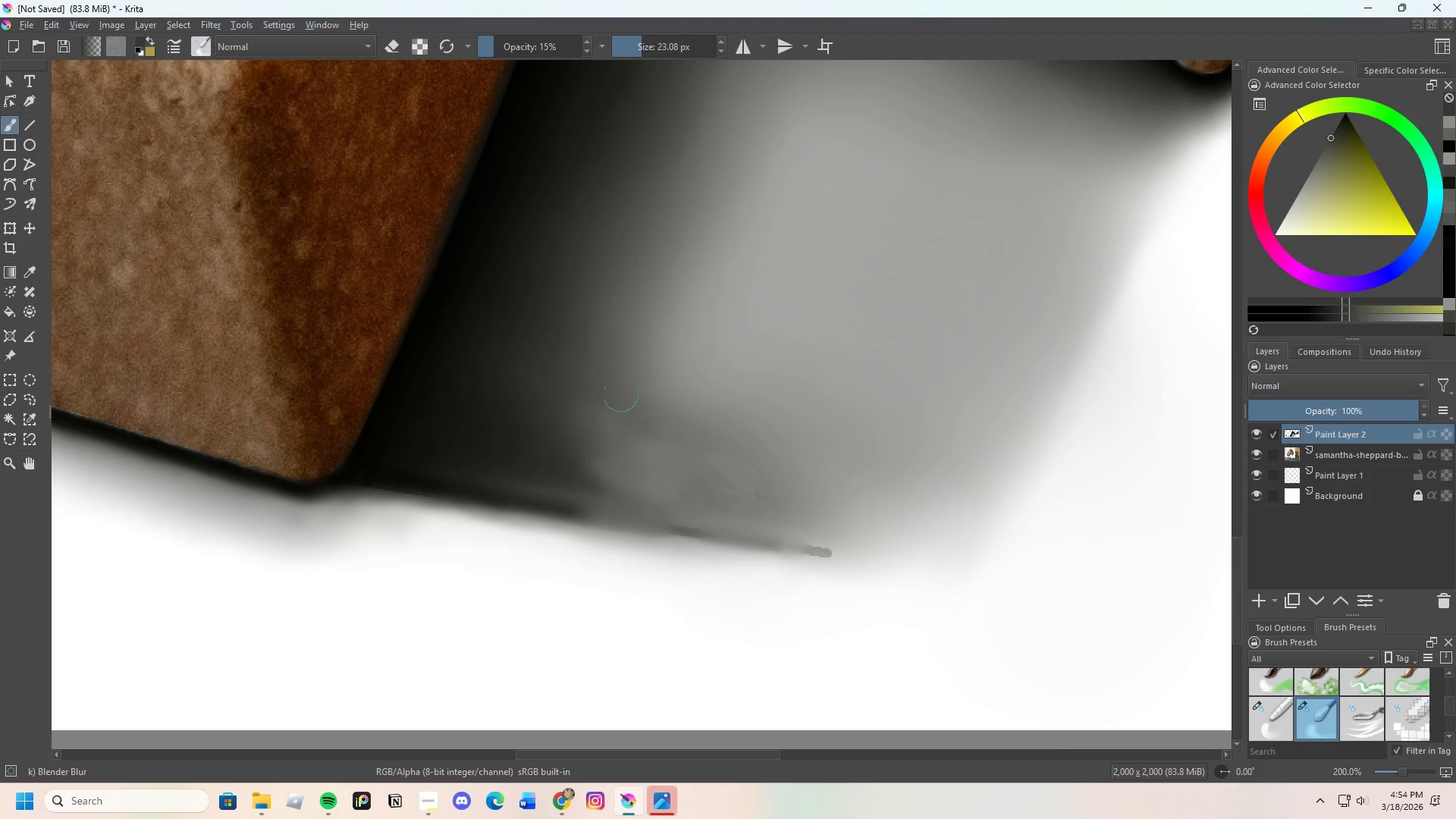 
left_click_drag(start_coordinate=[628, 422], to_coordinate=[638, 405])
 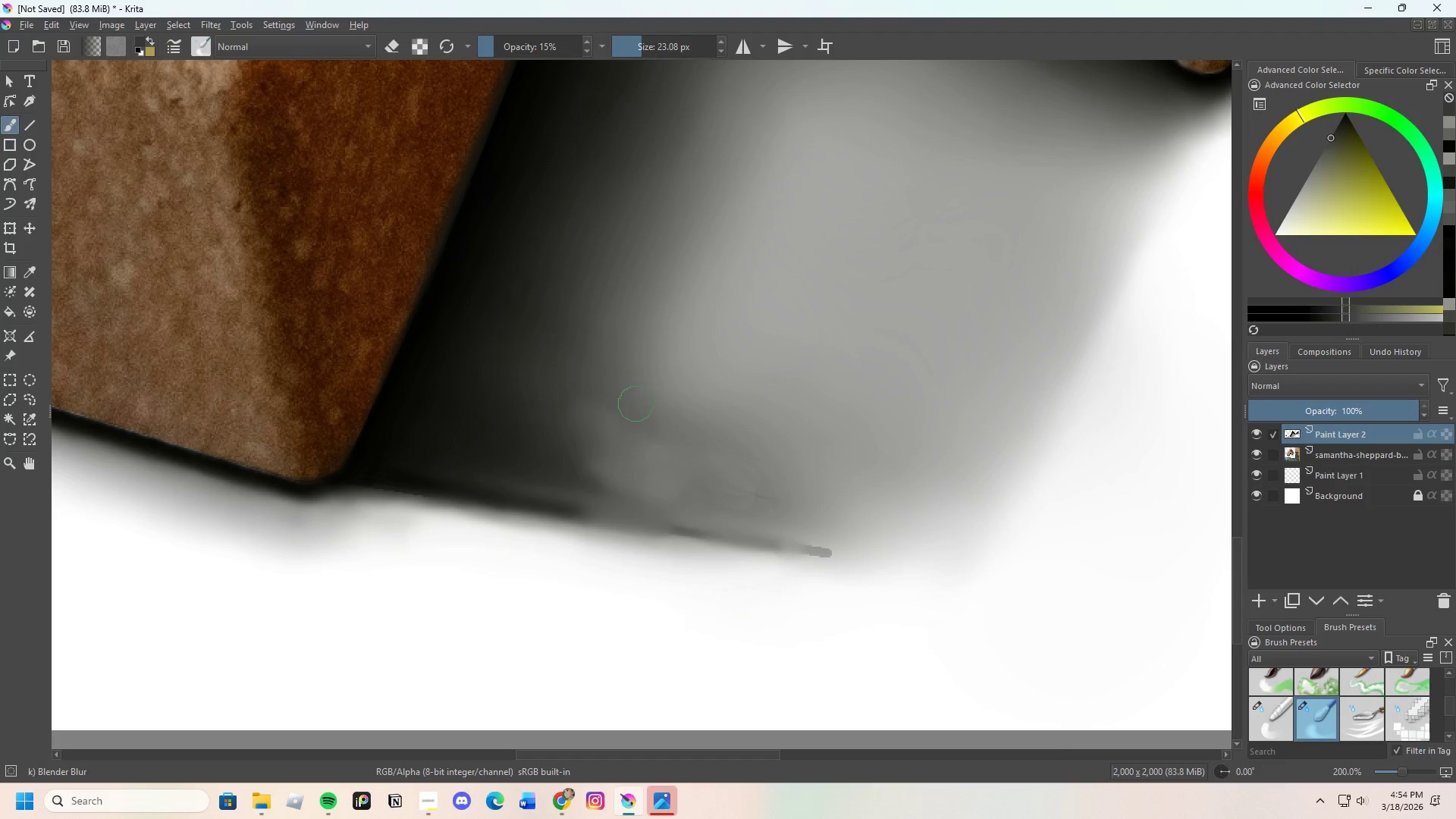 
left_click_drag(start_coordinate=[632, 420], to_coordinate=[598, 400])
 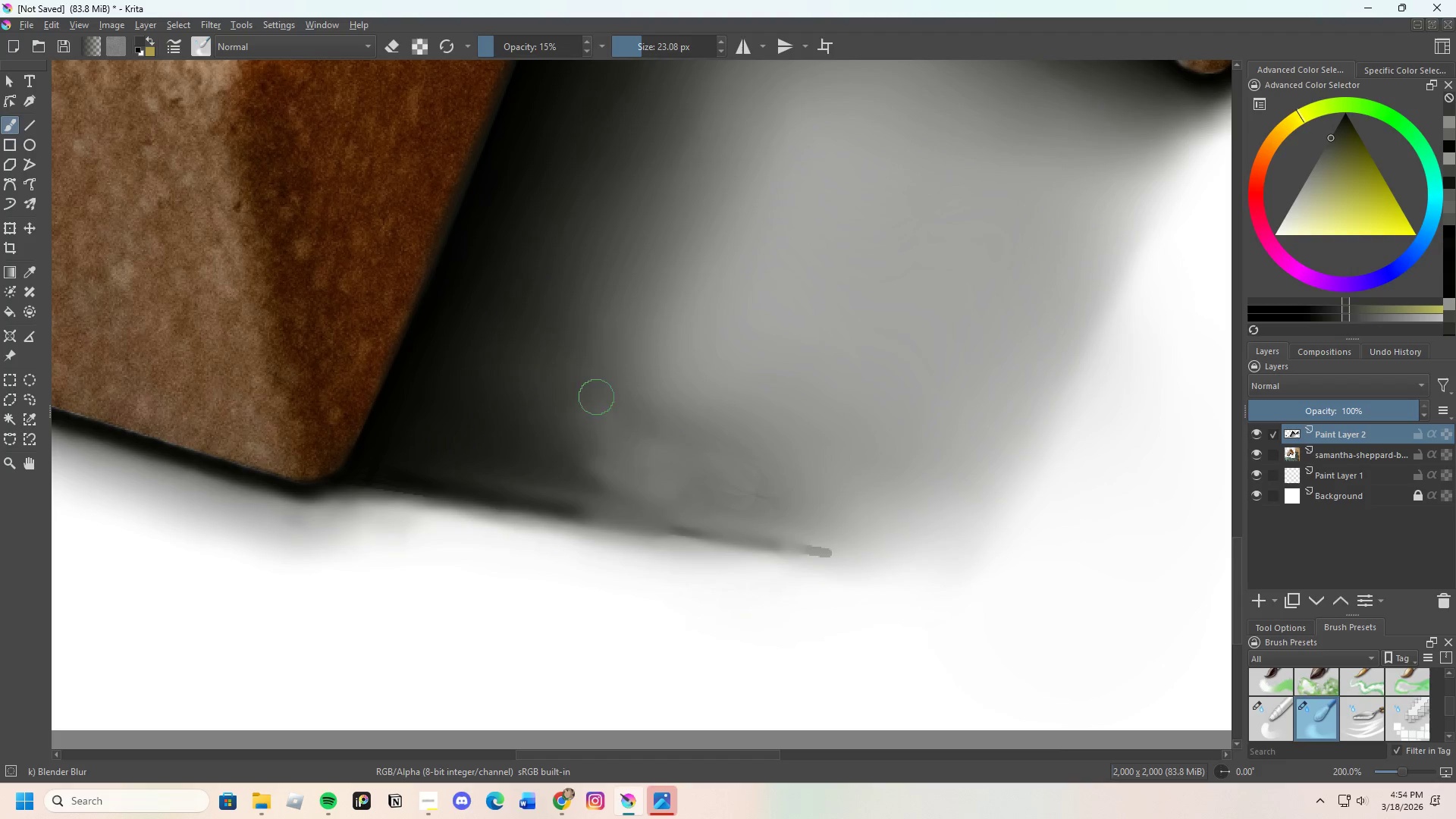 
left_click_drag(start_coordinate=[595, 428], to_coordinate=[592, 452])
 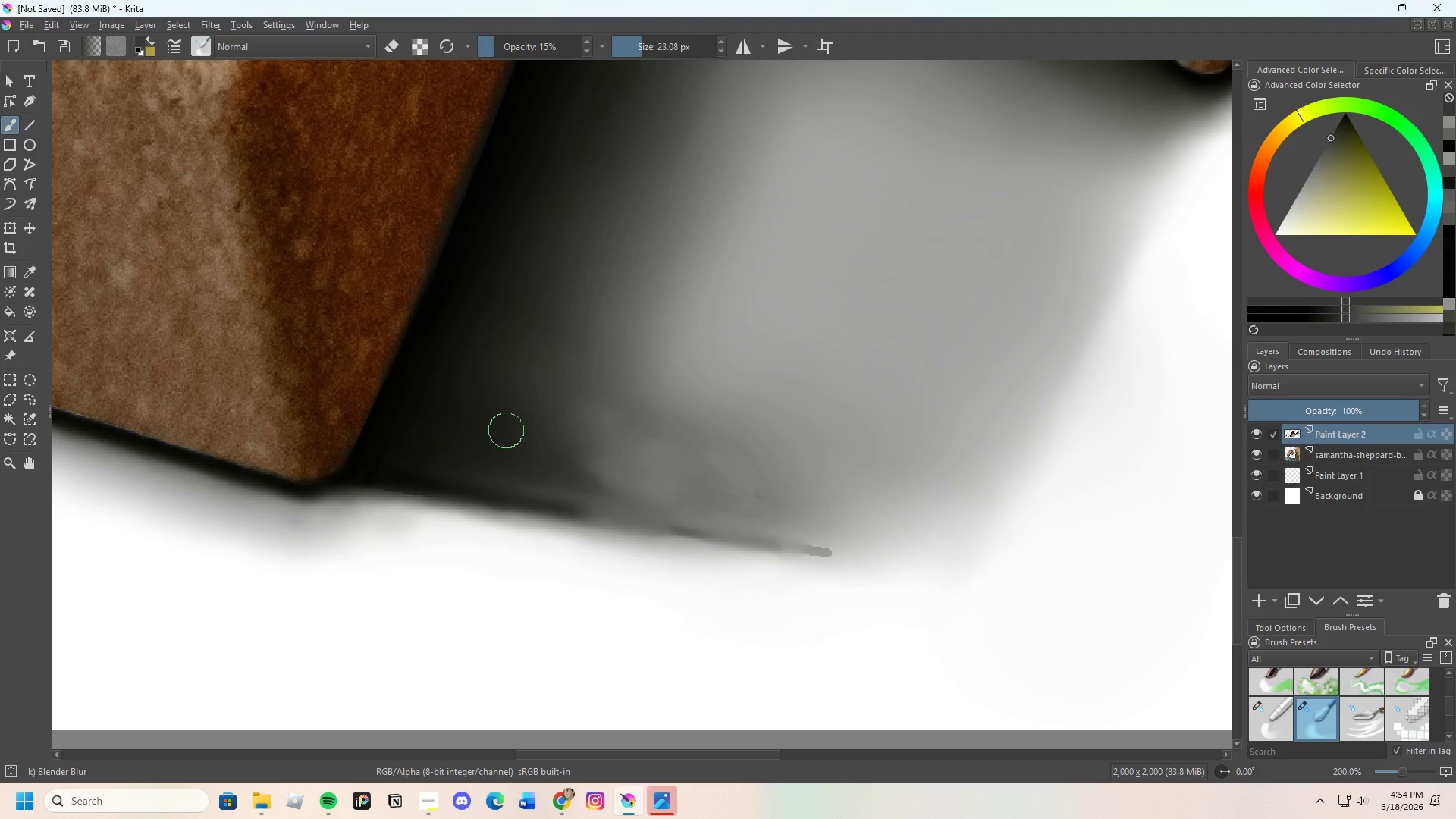 
left_click_drag(start_coordinate=[510, 436], to_coordinate=[602, 452])
 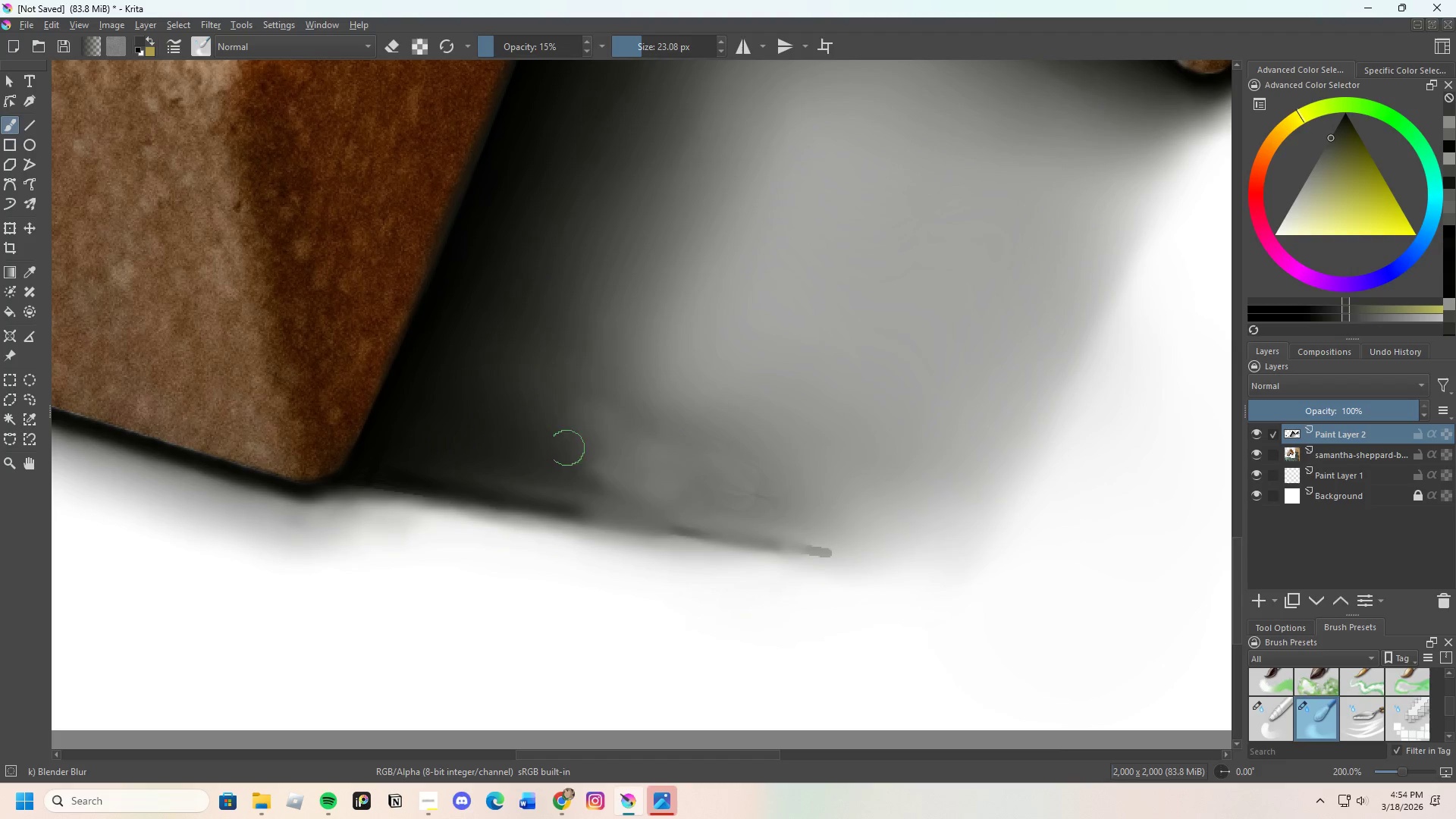 
left_click_drag(start_coordinate=[558, 446], to_coordinate=[610, 466])
 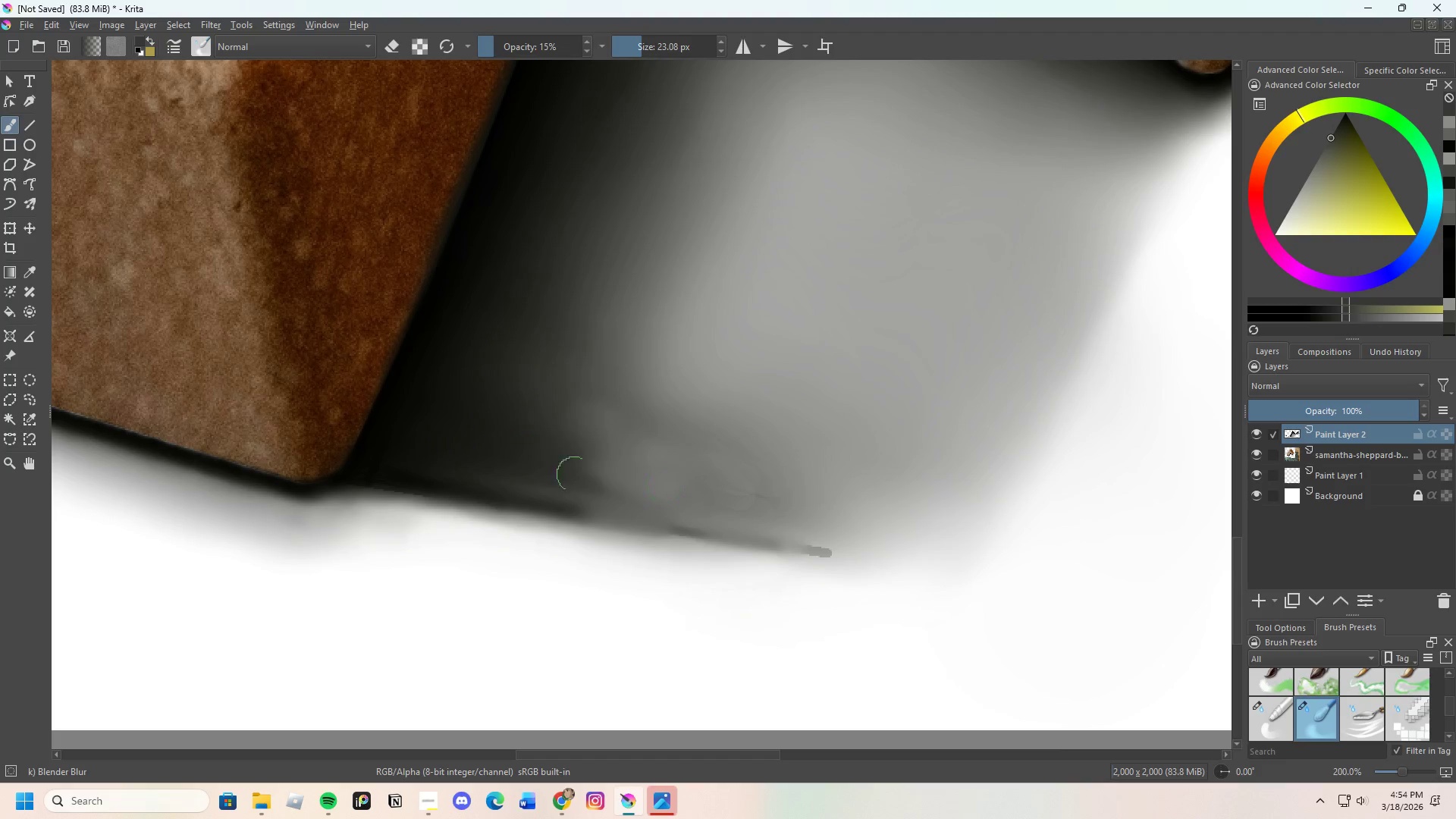 
left_click_drag(start_coordinate=[575, 474], to_coordinate=[601, 490])
 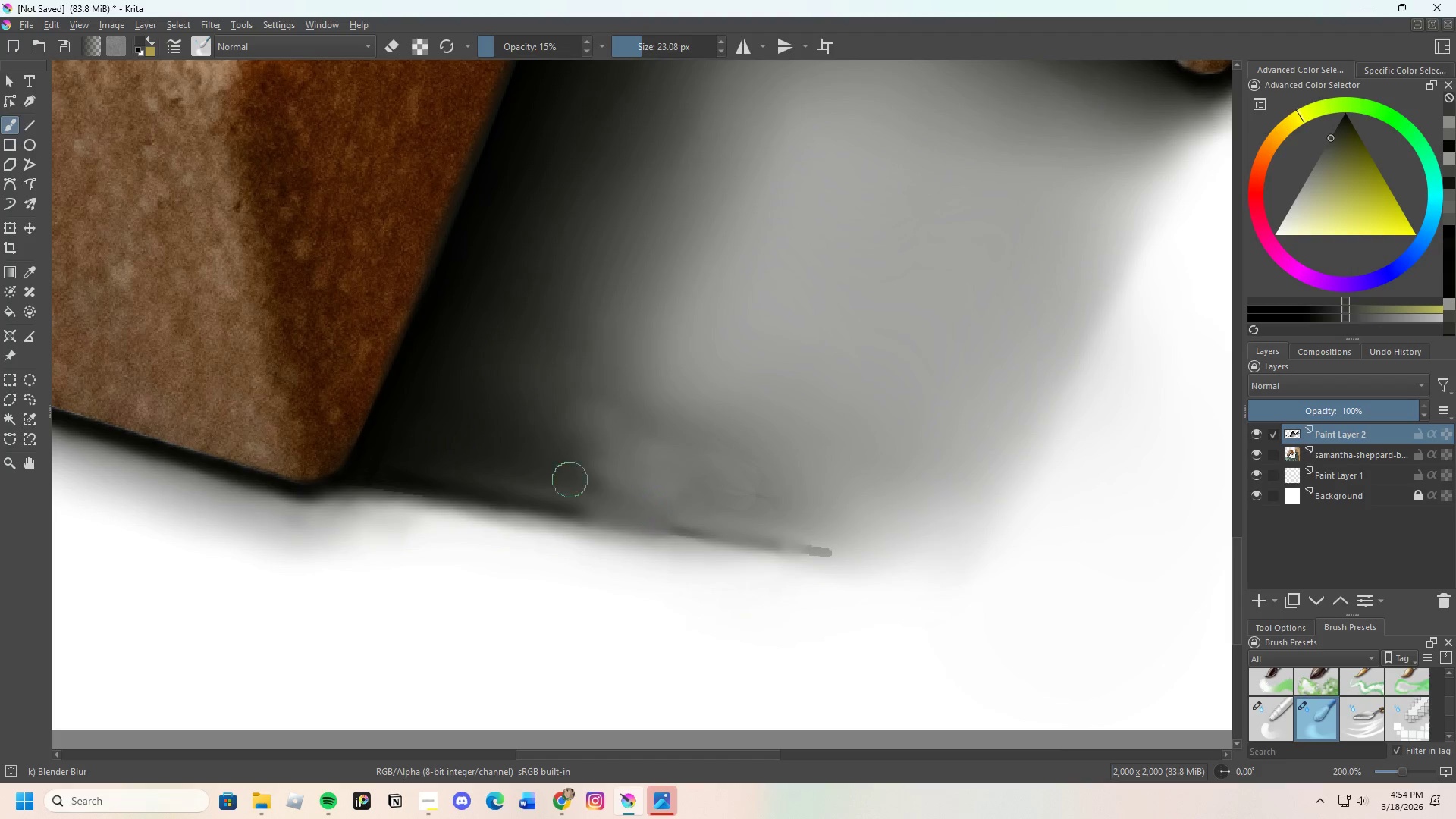 
left_click_drag(start_coordinate=[618, 494], to_coordinate=[575, 488])
 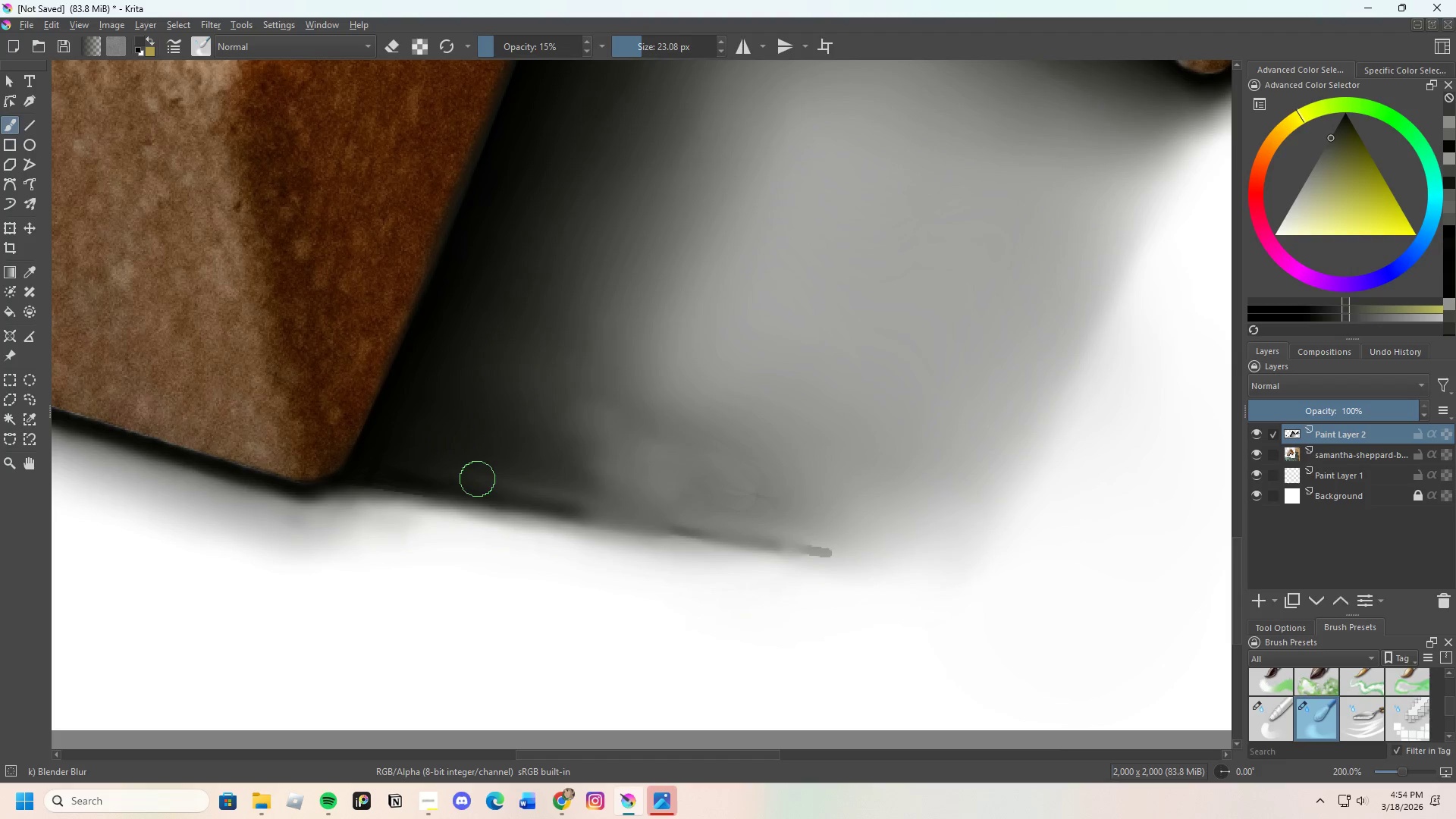 
left_click_drag(start_coordinate=[478, 479], to_coordinate=[597, 501])
 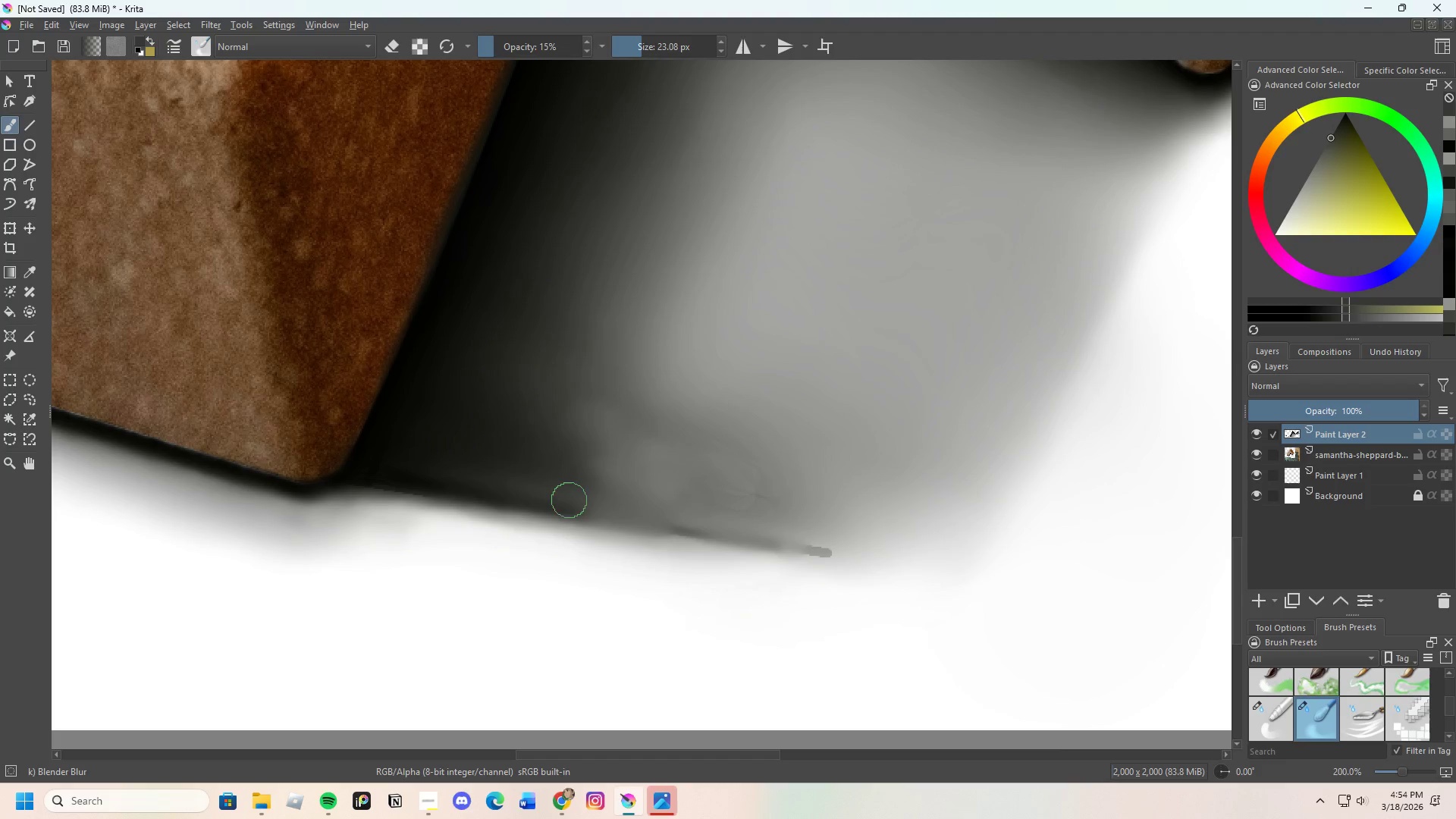 
left_click_drag(start_coordinate=[551, 500], to_coordinate=[416, 470])
 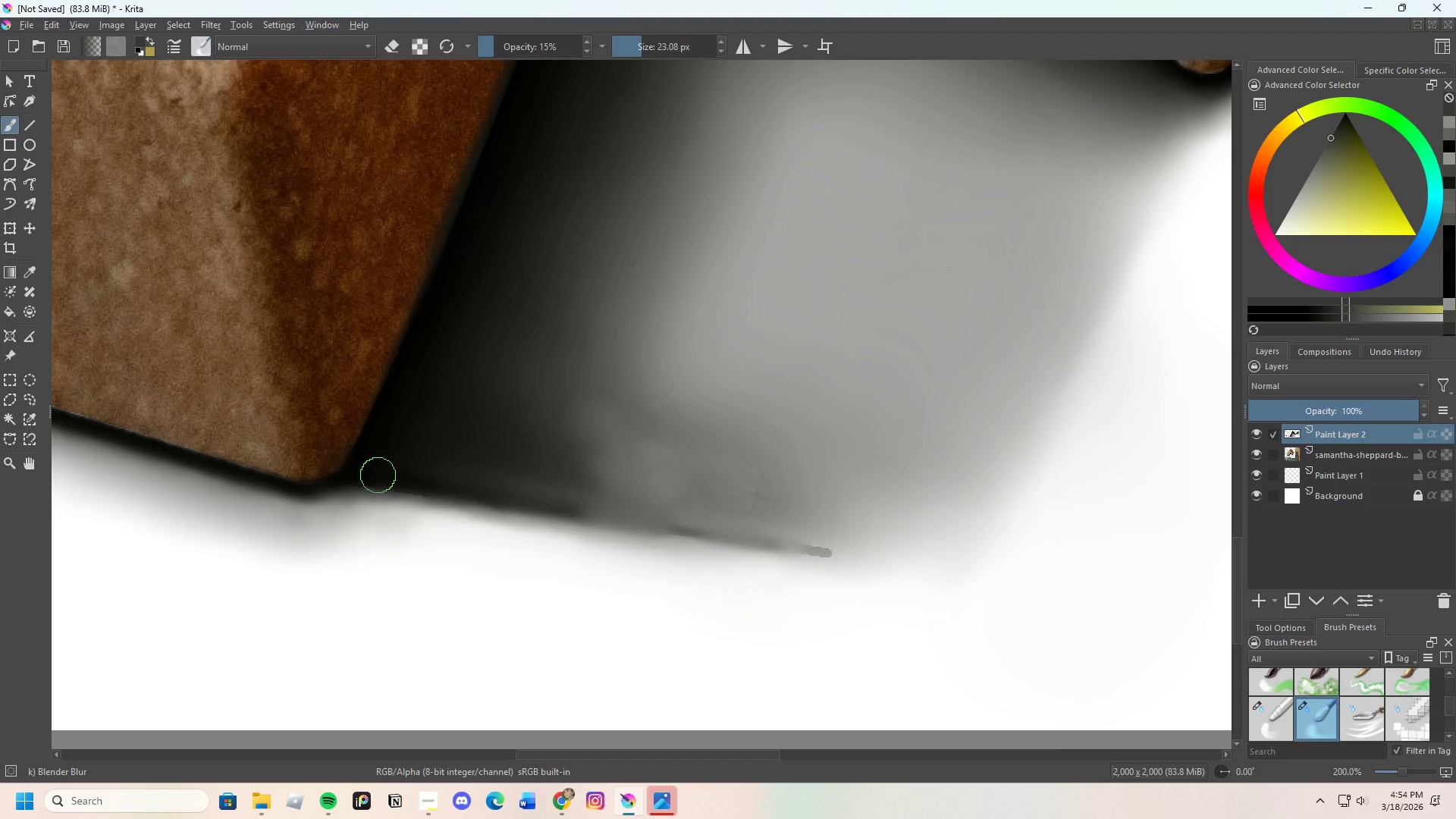 
left_click_drag(start_coordinate=[378, 475], to_coordinate=[412, 476])
 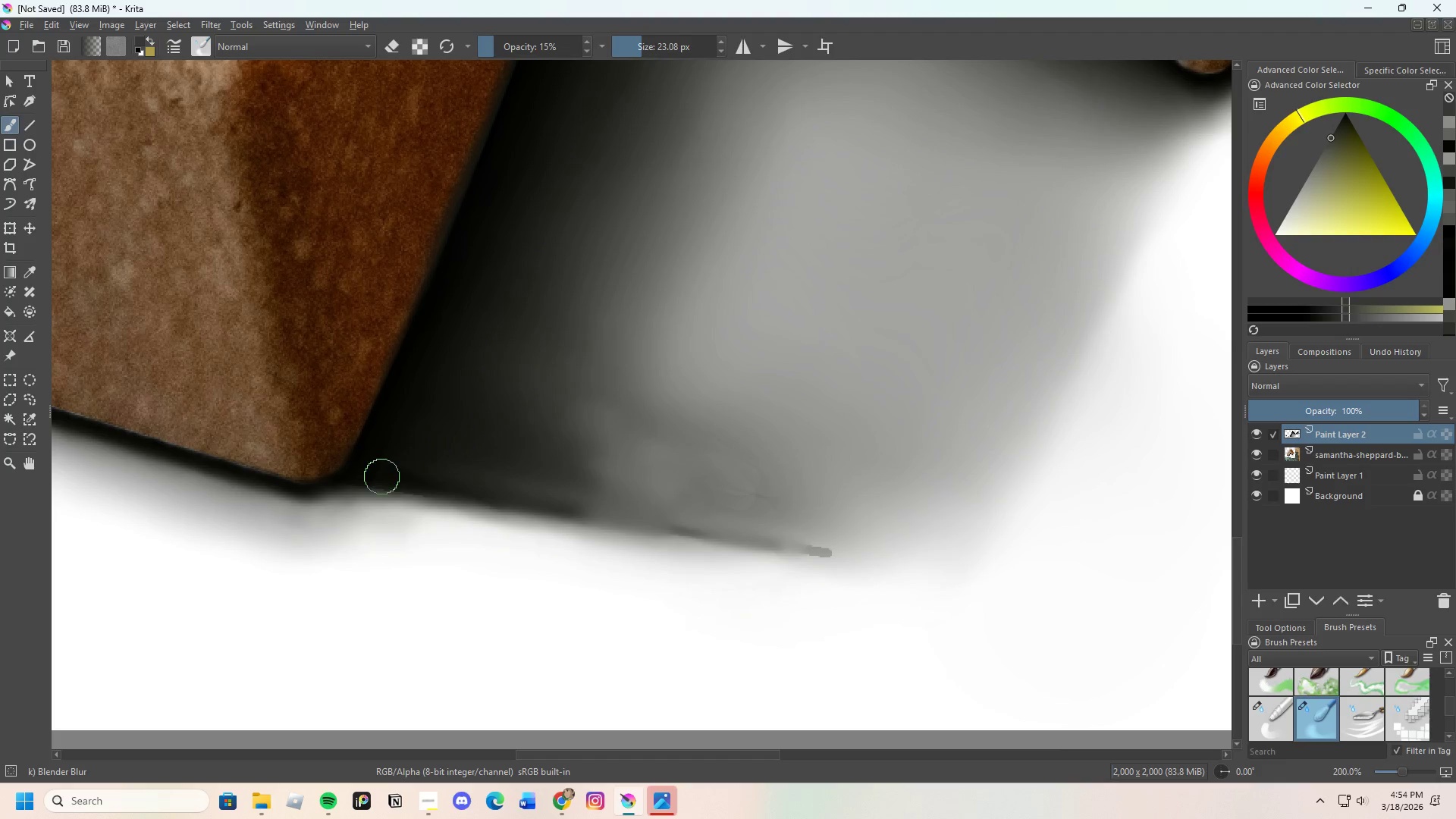 
left_click_drag(start_coordinate=[382, 476], to_coordinate=[406, 411])
 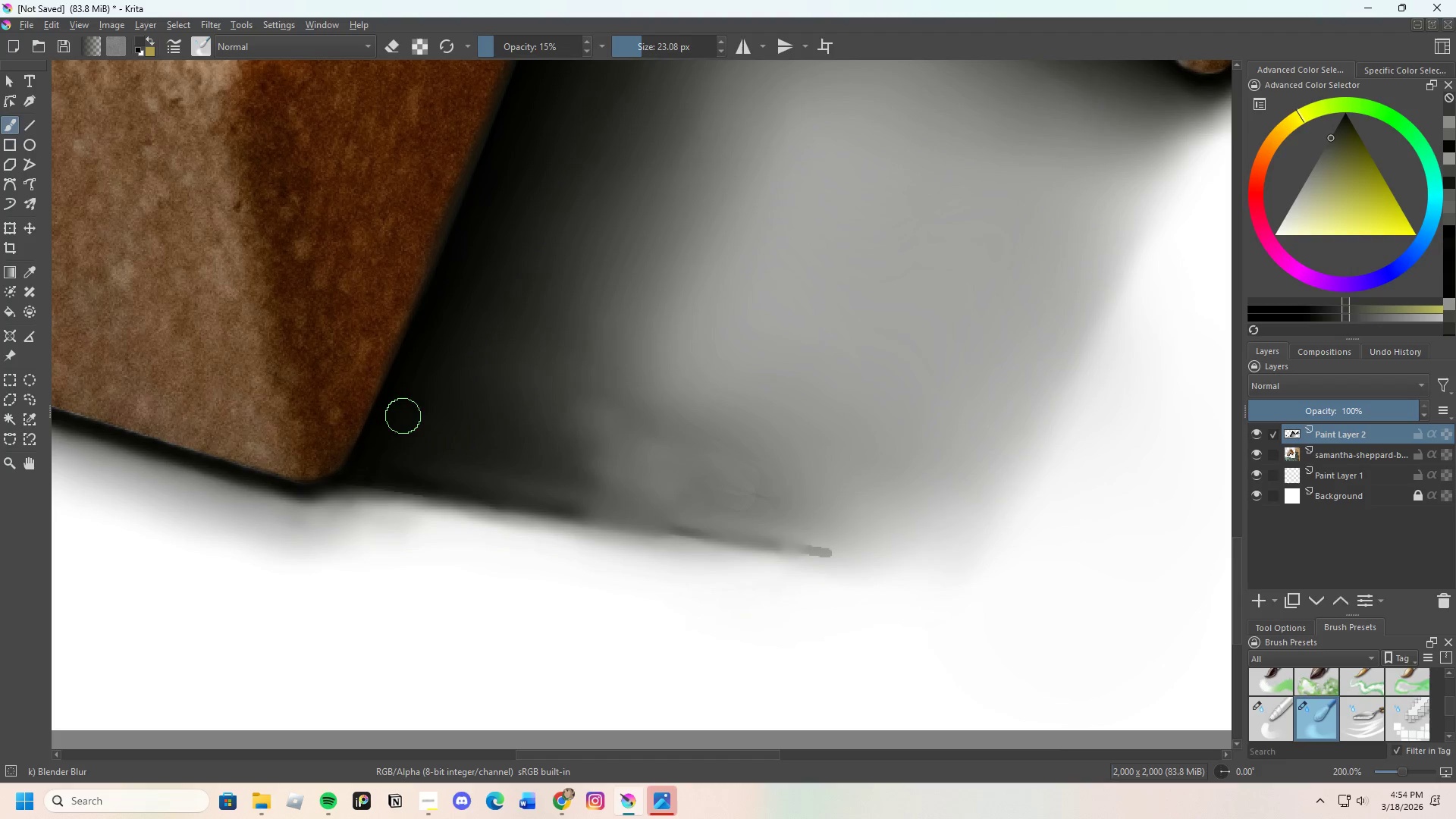 
left_click_drag(start_coordinate=[397, 441], to_coordinate=[404, 466])
 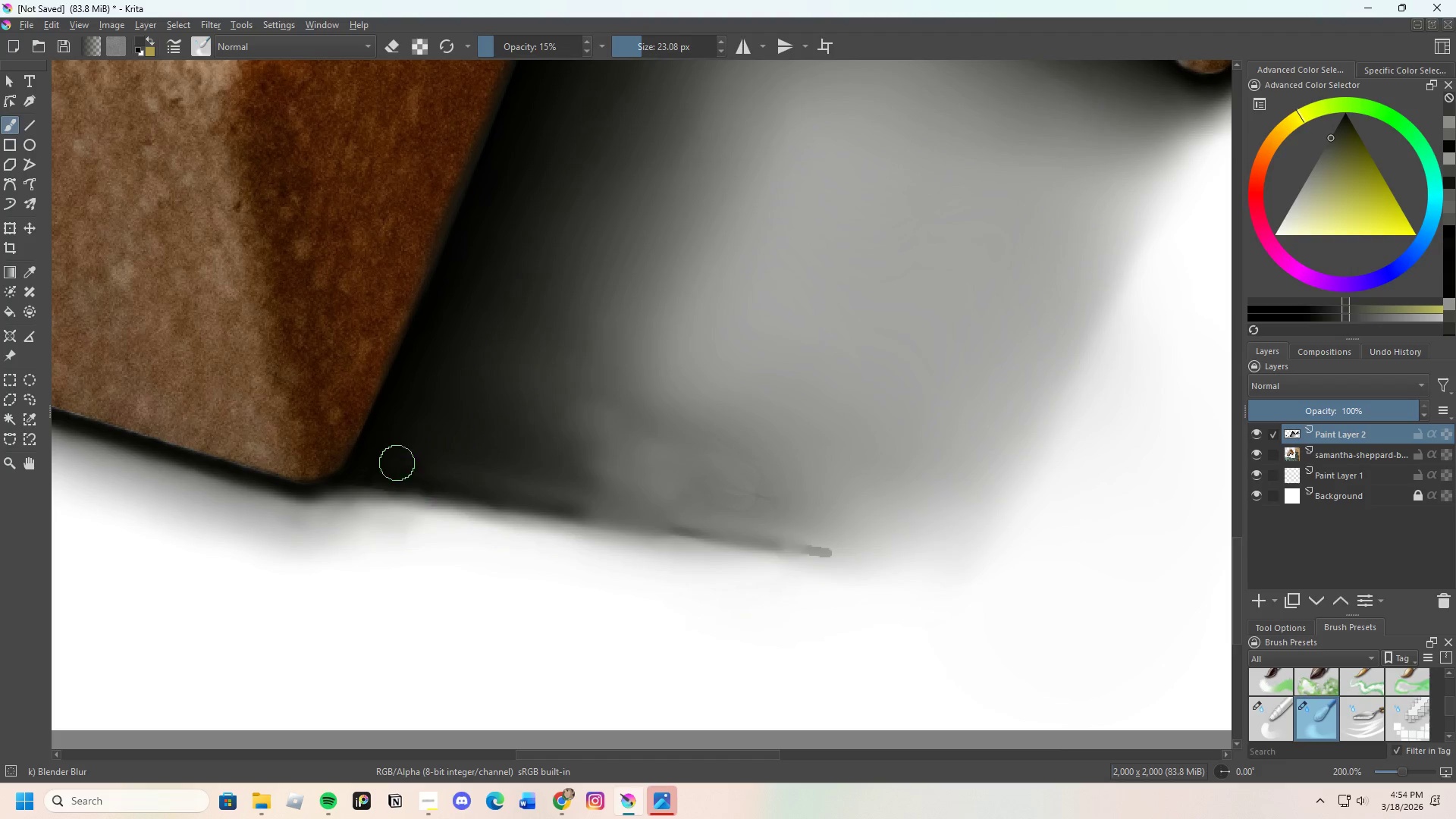 
left_click_drag(start_coordinate=[402, 465], to_coordinate=[383, 461])
 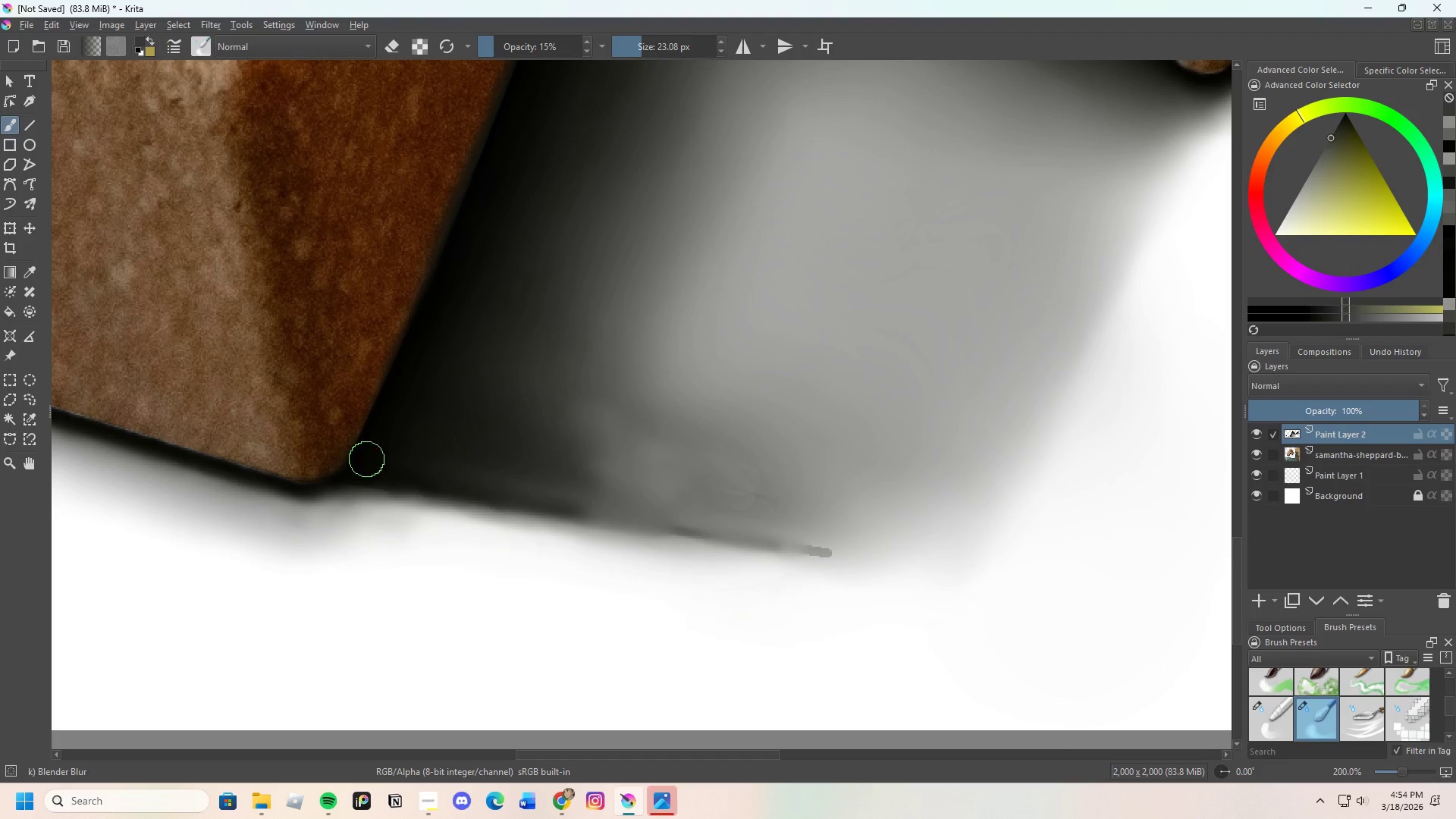 
left_click_drag(start_coordinate=[408, 475], to_coordinate=[375, 469])
 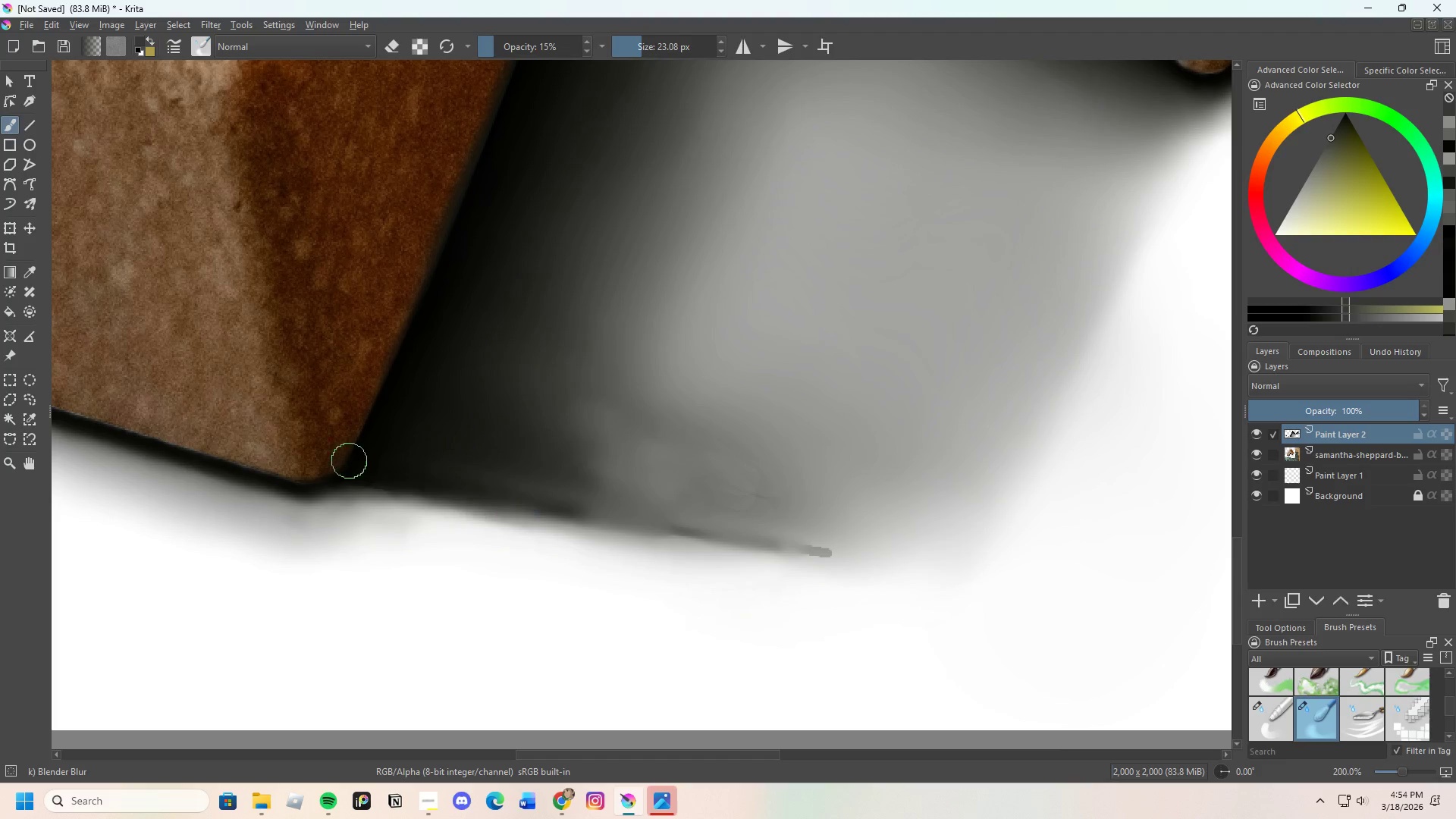 
left_click_drag(start_coordinate=[502, 492], to_coordinate=[441, 472])
 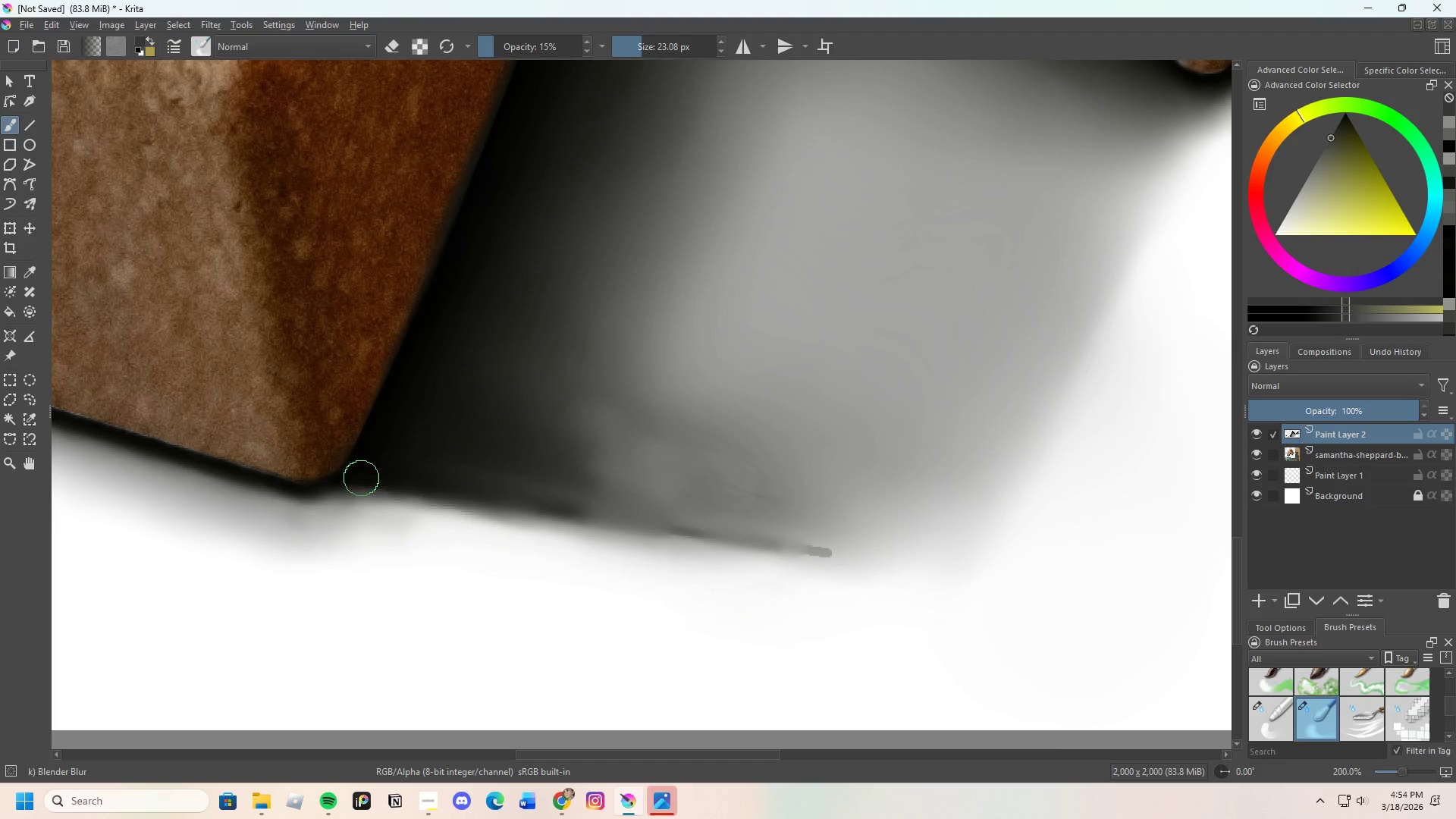 
left_click_drag(start_coordinate=[355, 479], to_coordinate=[457, 504])
 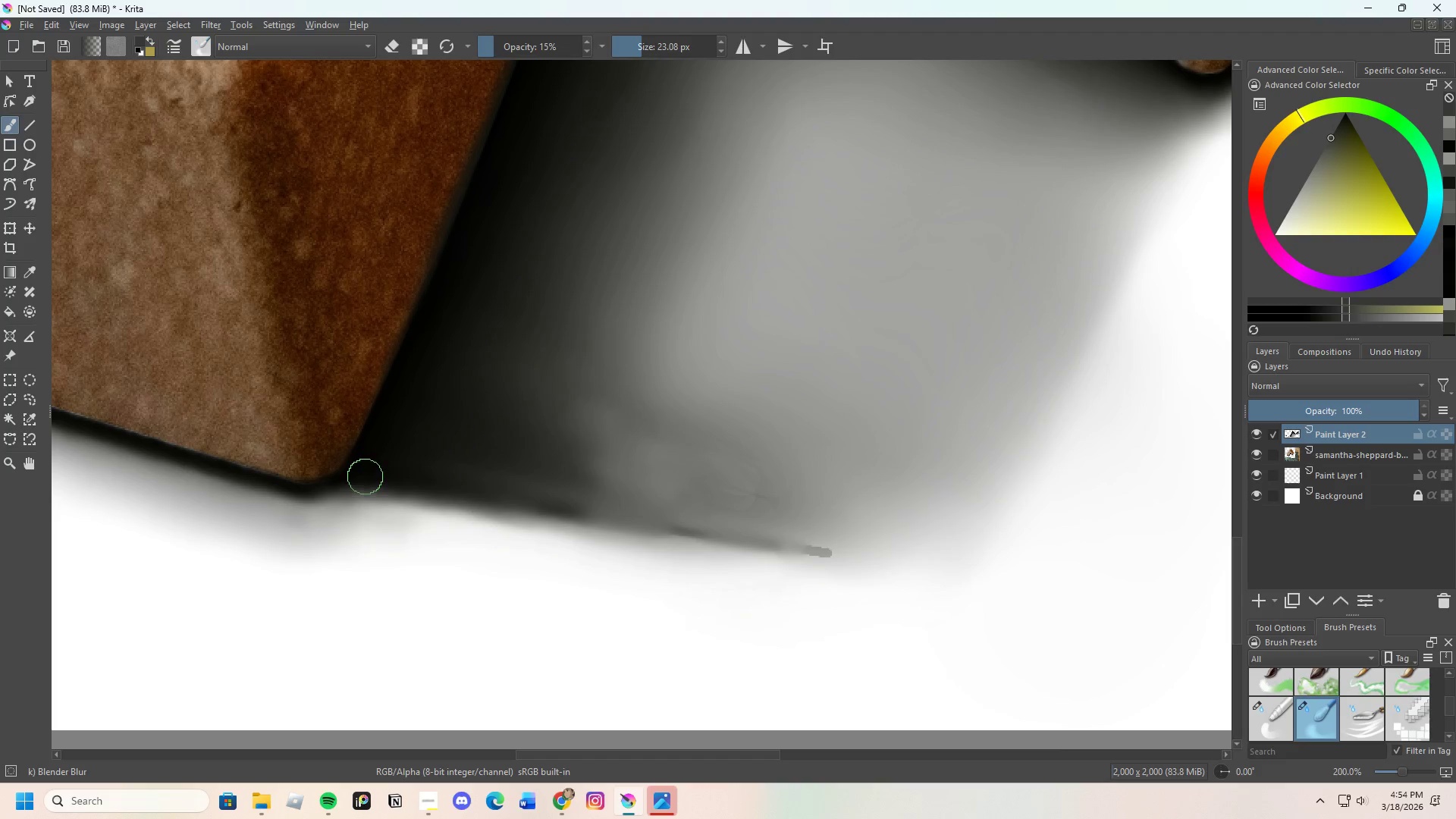 
left_click_drag(start_coordinate=[378, 480], to_coordinate=[562, 503])
 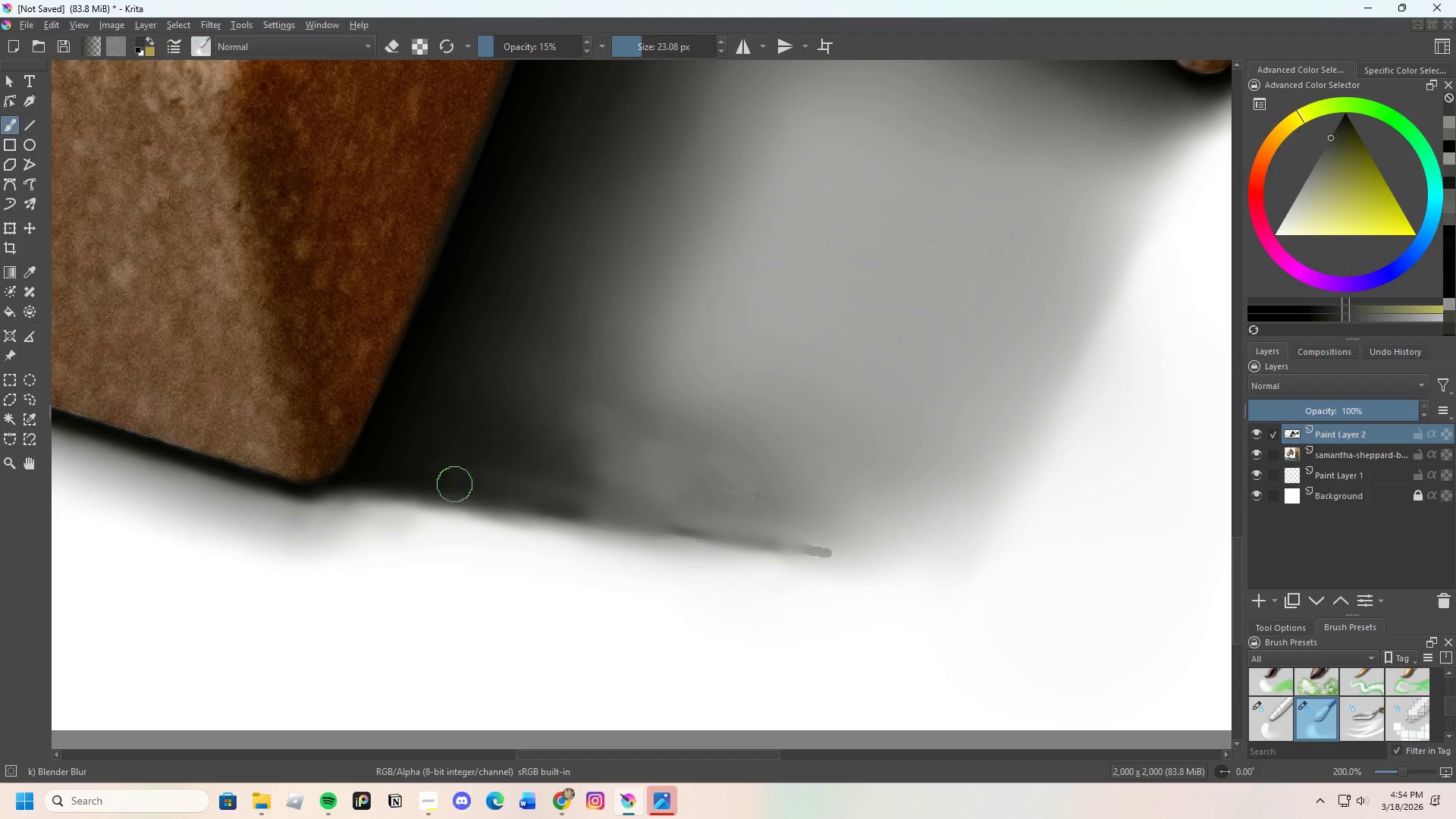 
left_click_drag(start_coordinate=[490, 494], to_coordinate=[596, 513])
 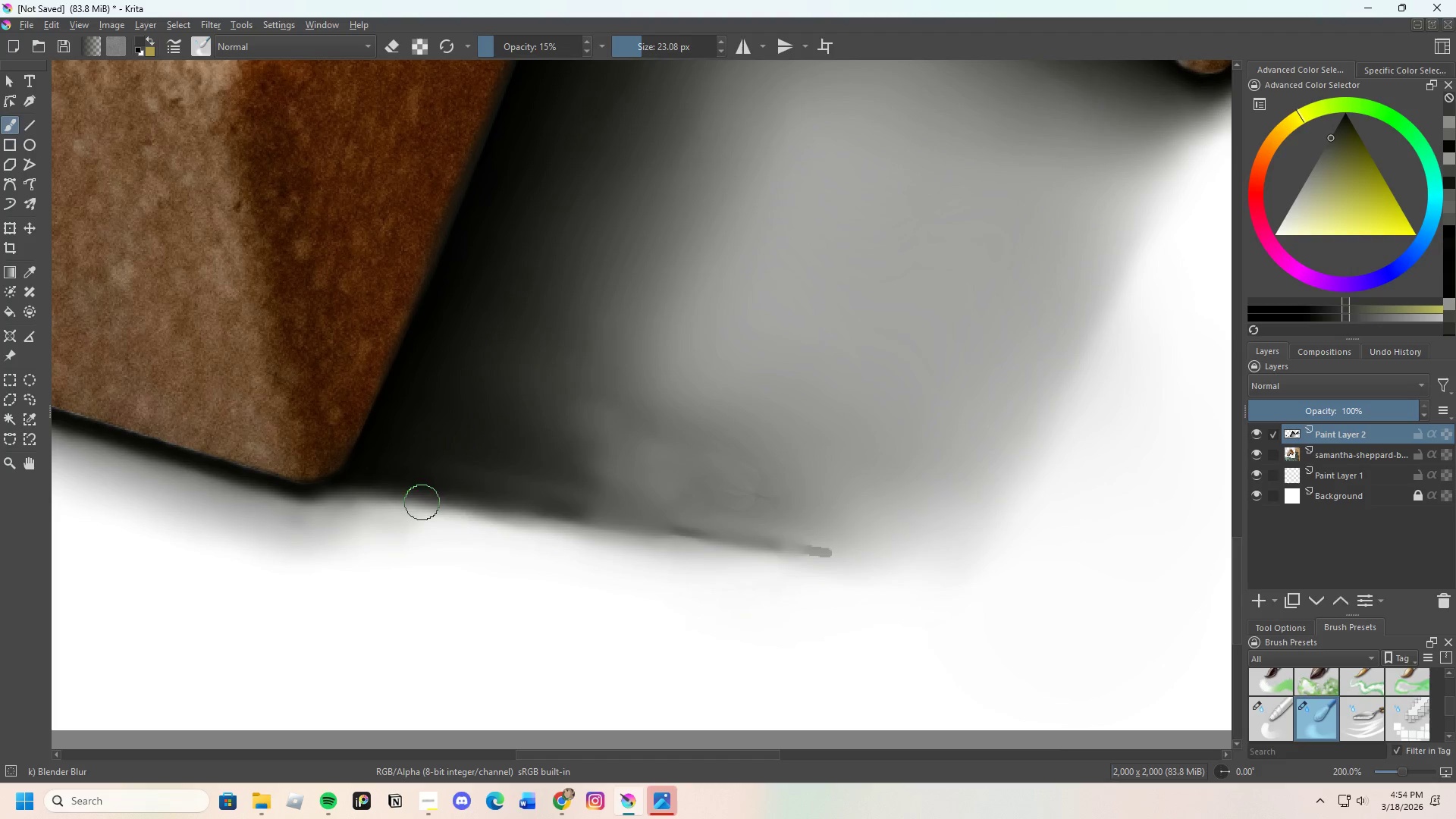 
left_click_drag(start_coordinate=[428, 501], to_coordinate=[760, 545])
 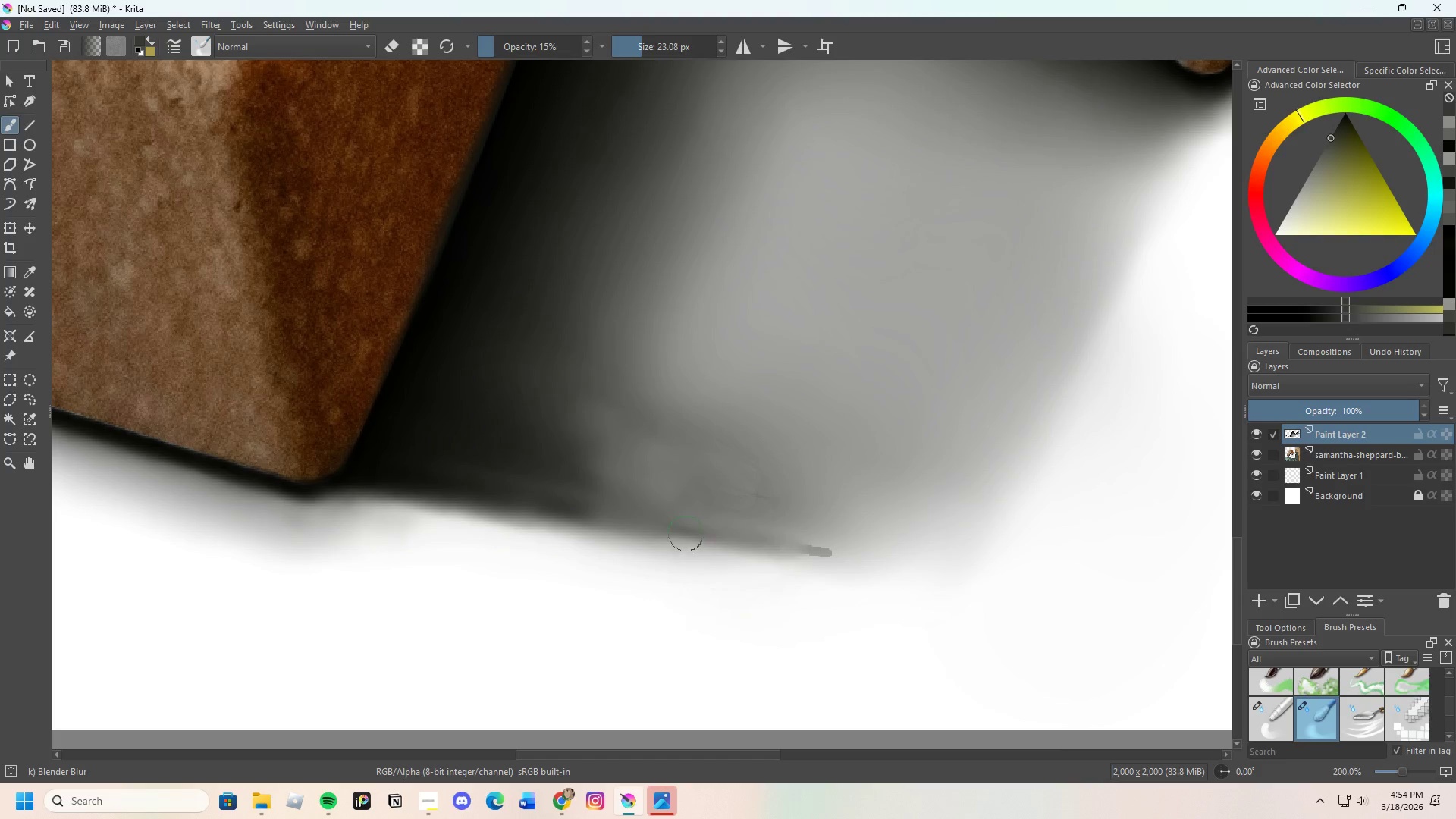 
left_click_drag(start_coordinate=[700, 533], to_coordinate=[814, 544])
 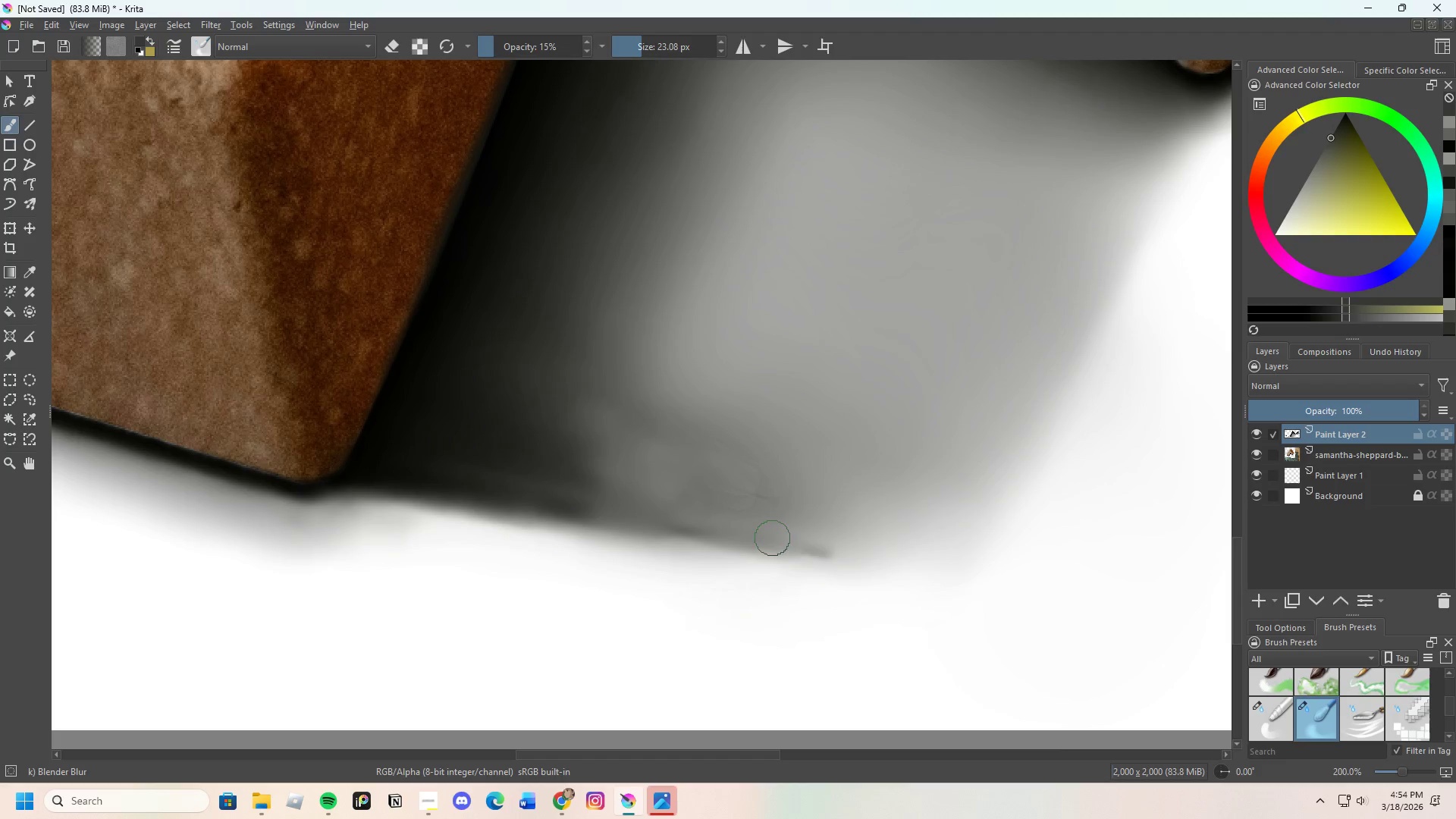 
left_click_drag(start_coordinate=[783, 538], to_coordinate=[686, 526])
 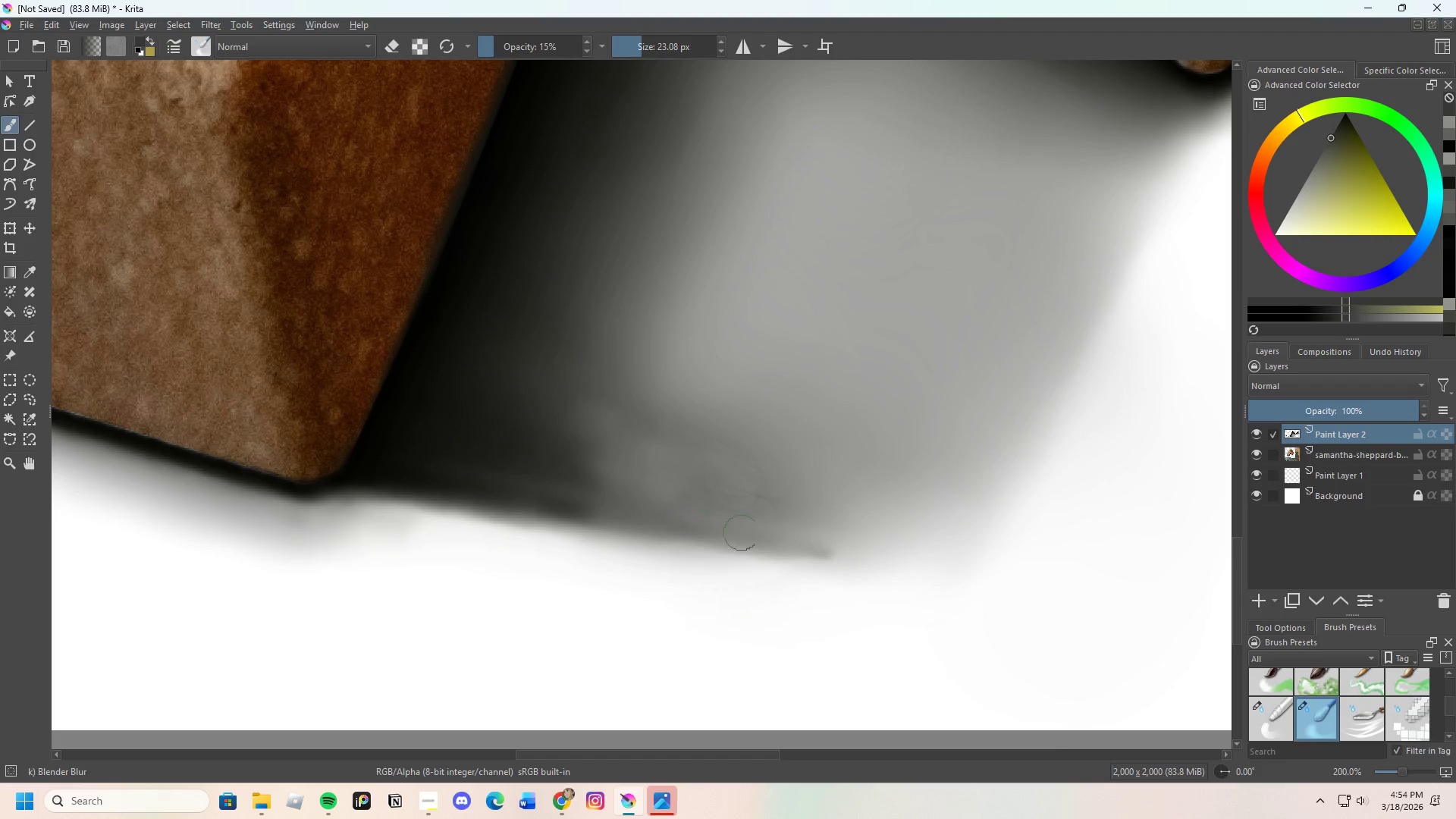 
left_click_drag(start_coordinate=[757, 535], to_coordinate=[696, 528])
 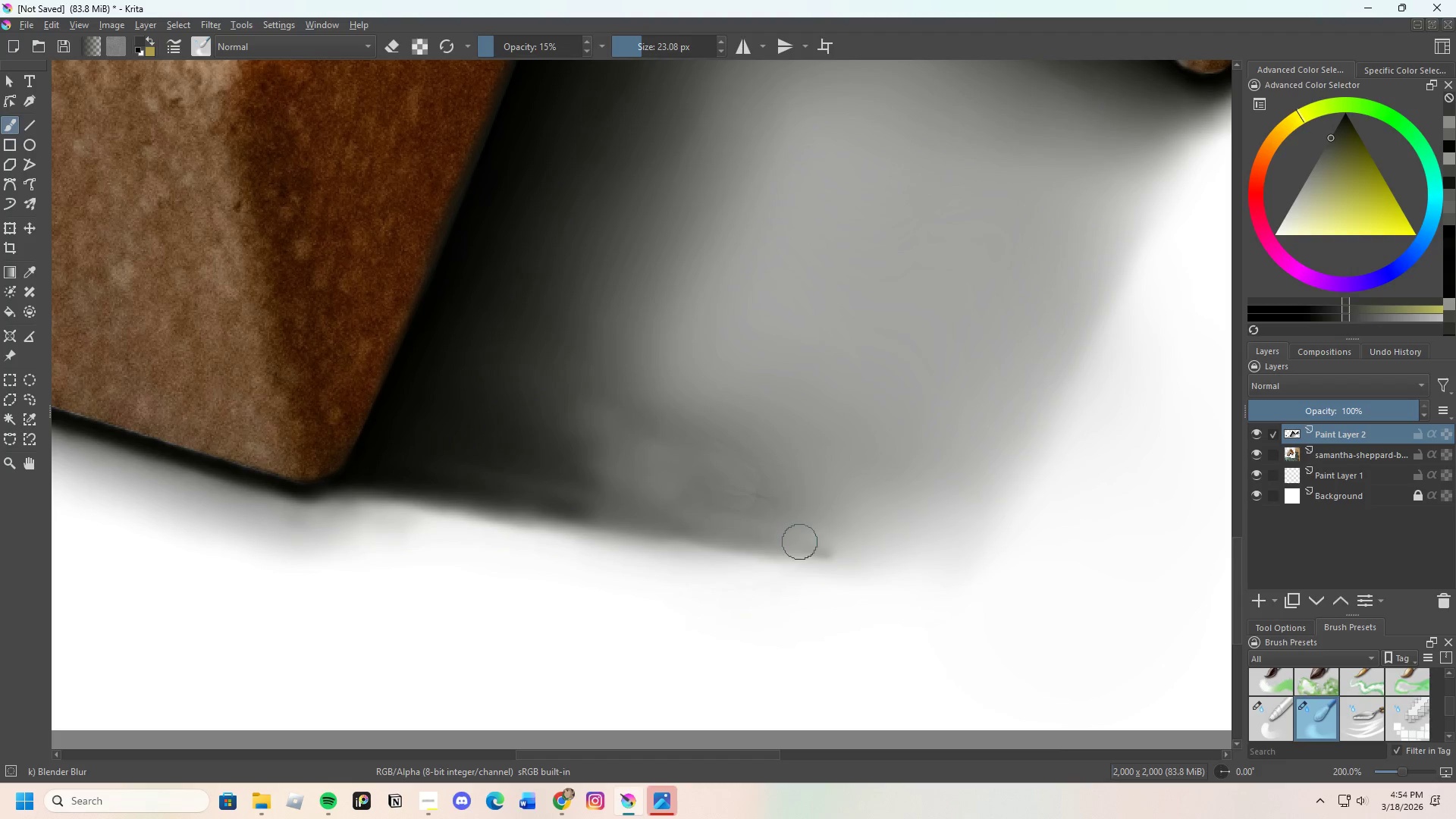 
left_click_drag(start_coordinate=[802, 540], to_coordinate=[805, 538])
 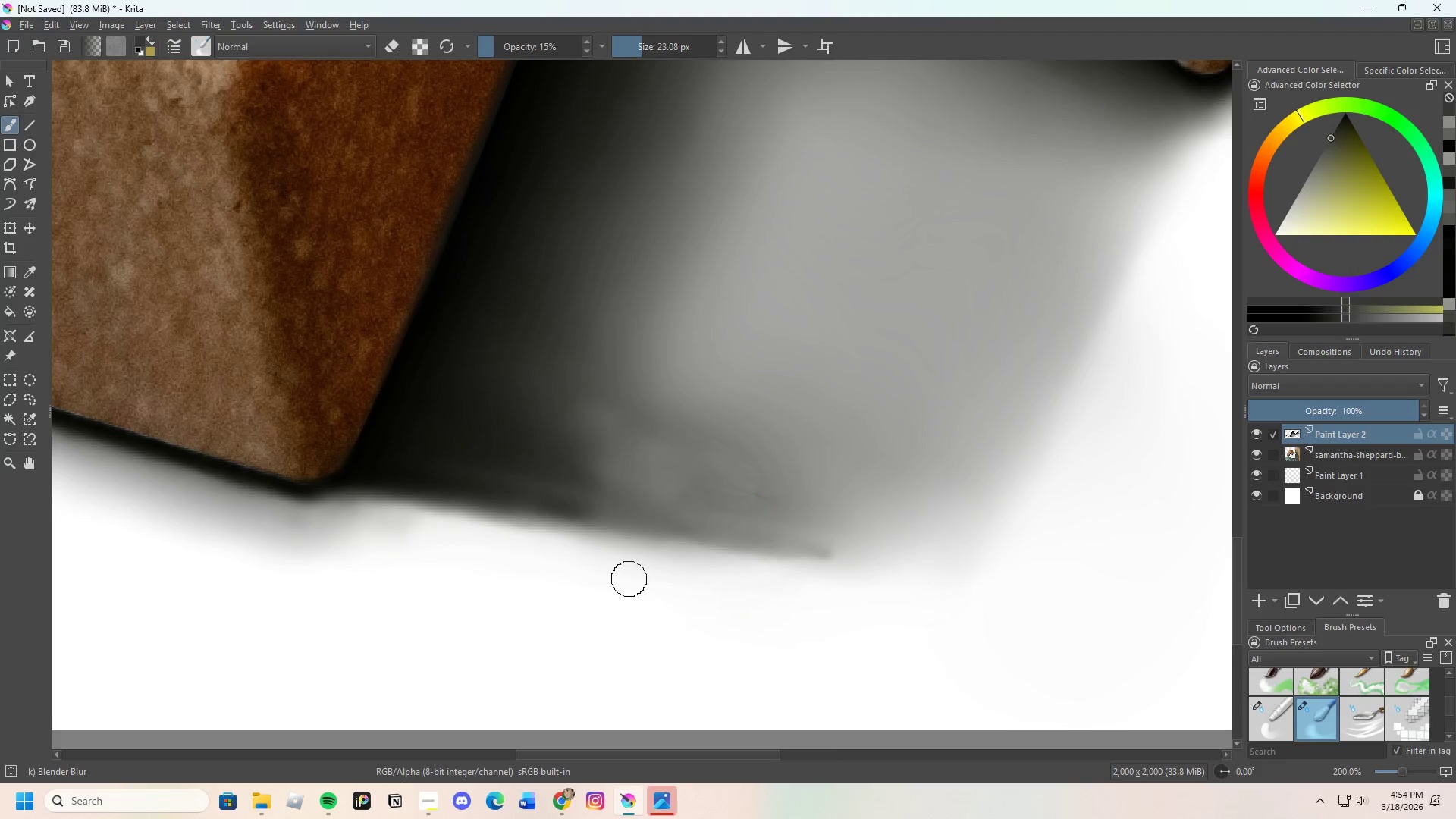 
scroll: coordinate [632, 555], scroll_direction: down, amount: 2.0
 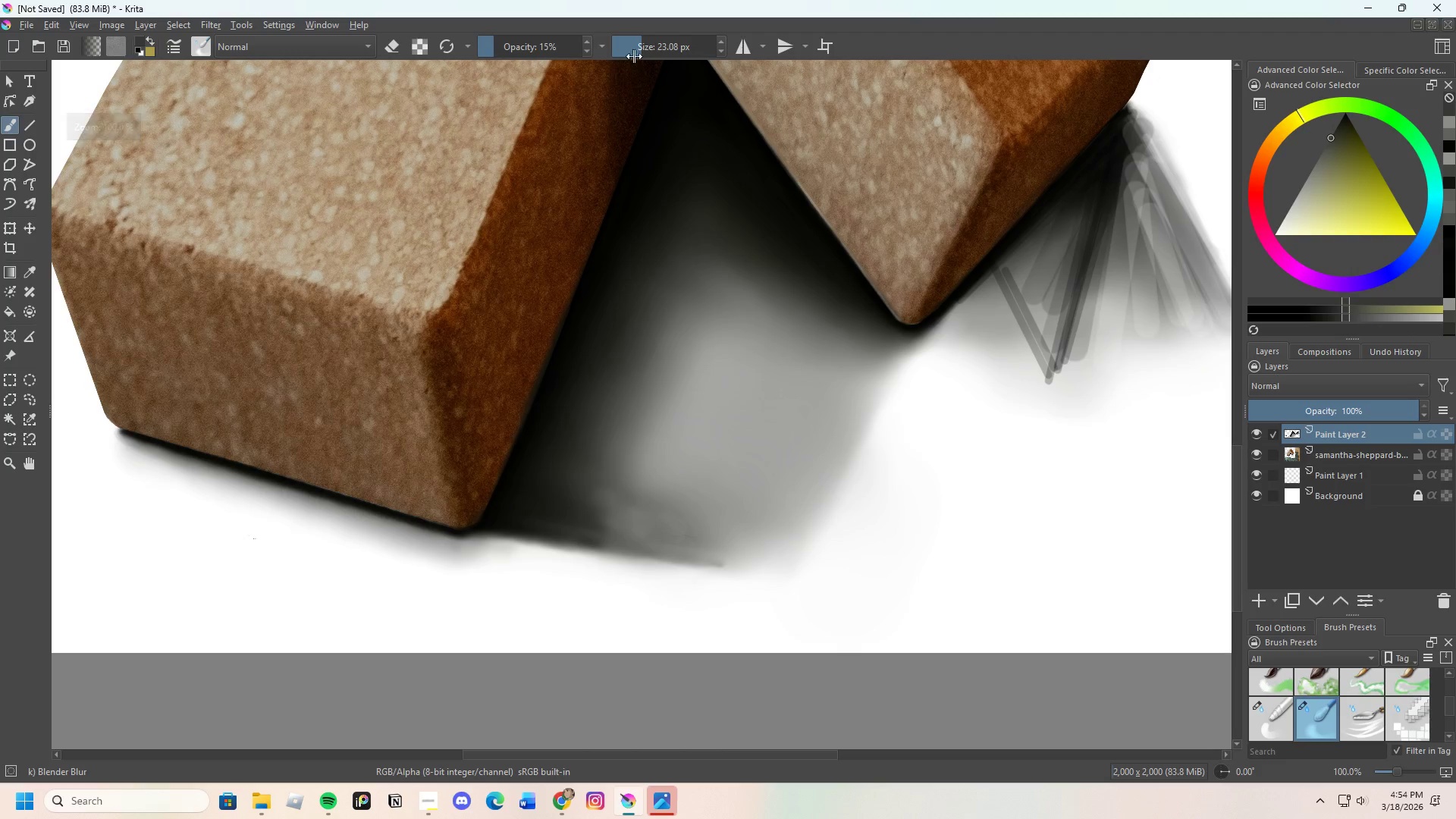 
left_click_drag(start_coordinate=[643, 49], to_coordinate=[649, 47])
 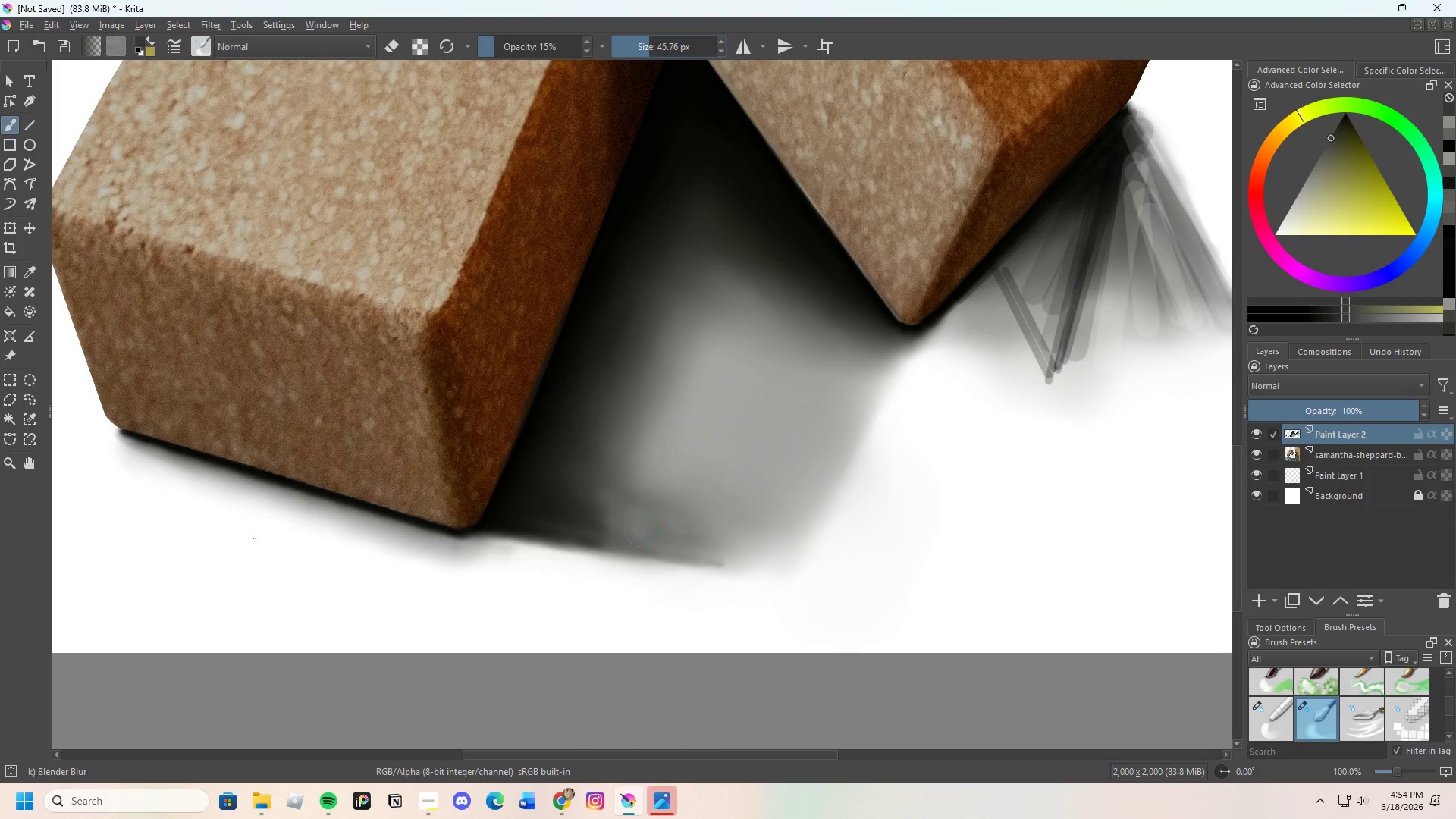 
left_click_drag(start_coordinate=[606, 467], to_coordinate=[640, 490])
 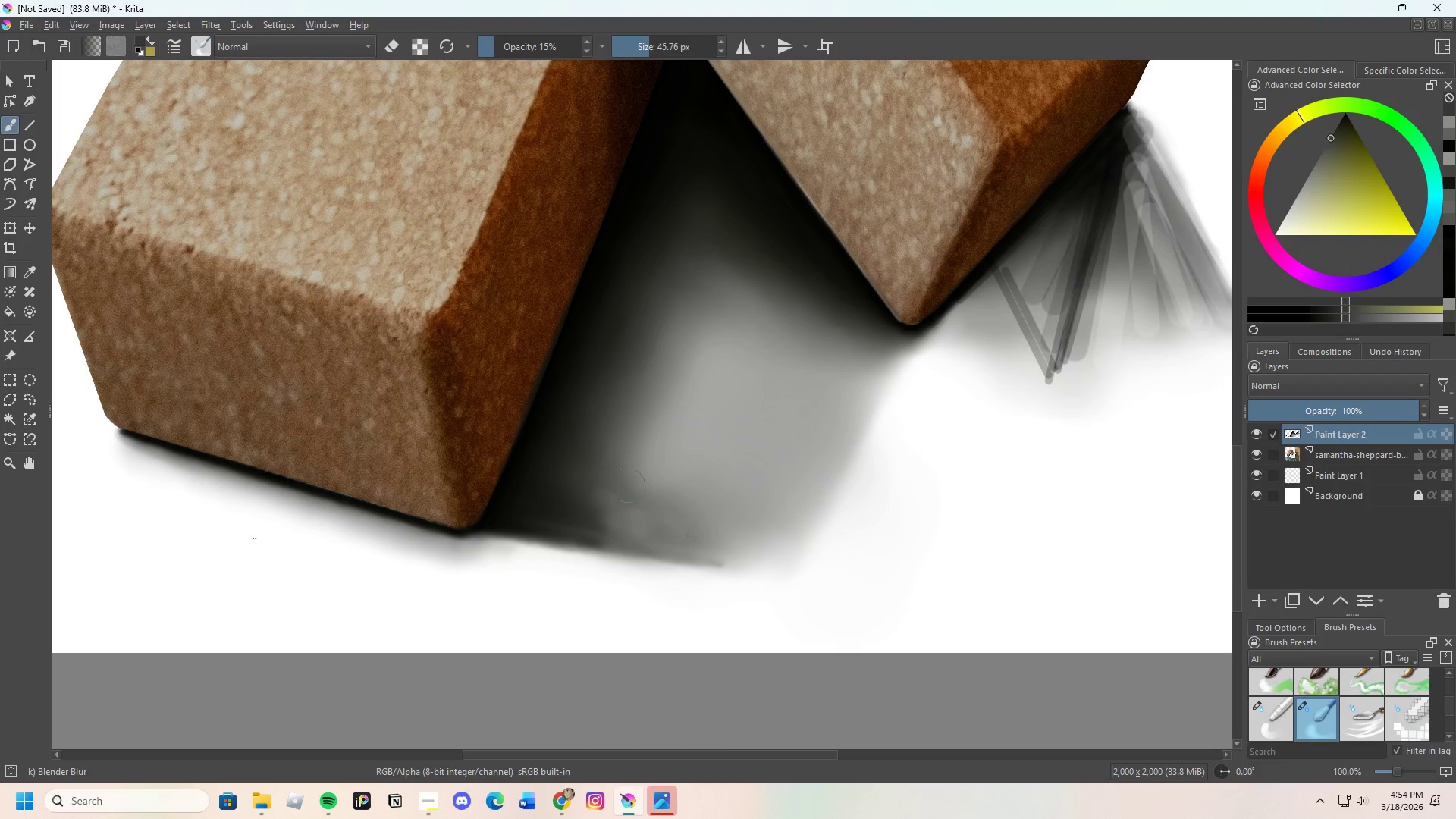 
left_click_drag(start_coordinate=[672, 504], to_coordinate=[646, 521])
 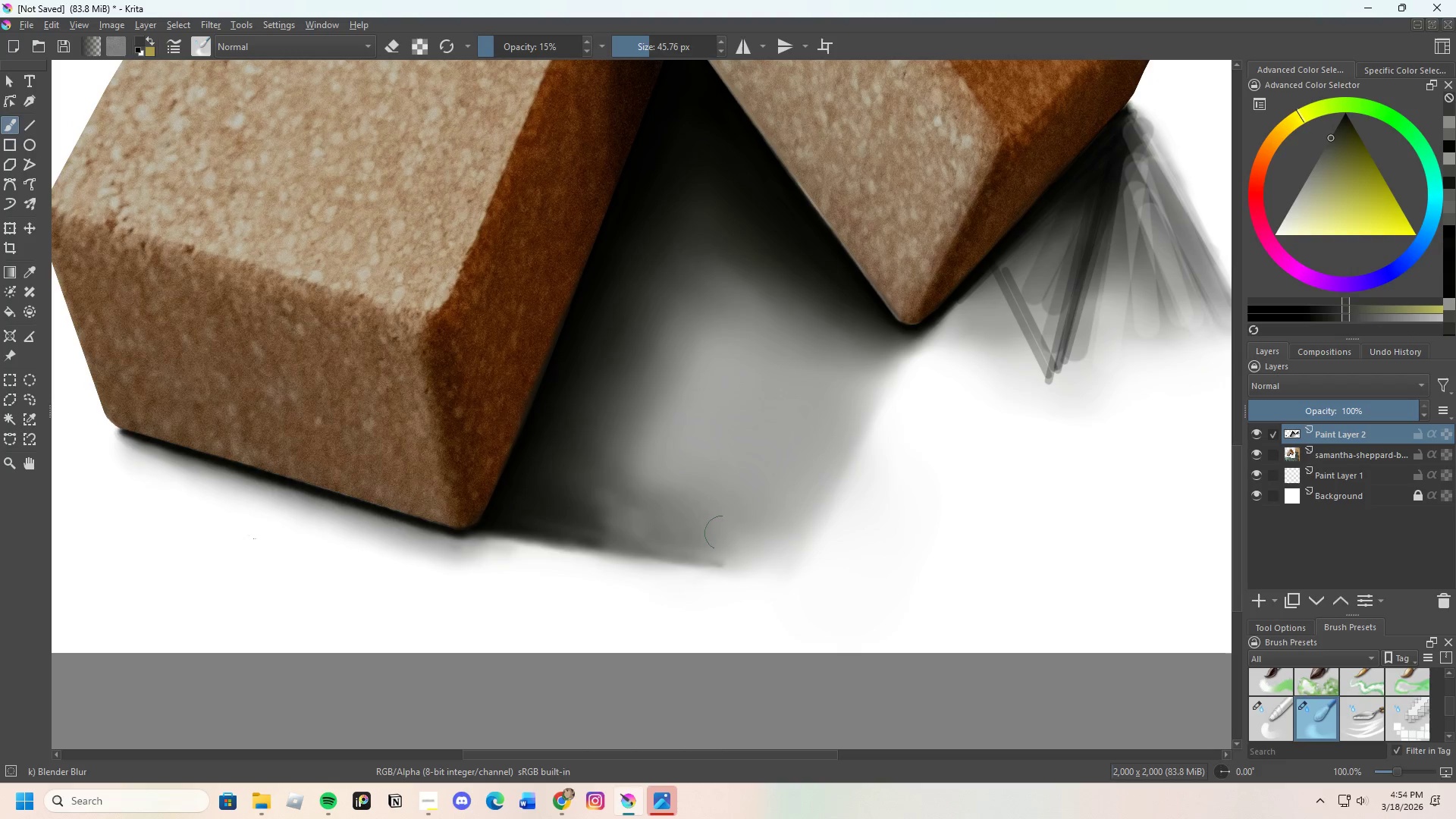 
left_click_drag(start_coordinate=[729, 537], to_coordinate=[657, 523])
 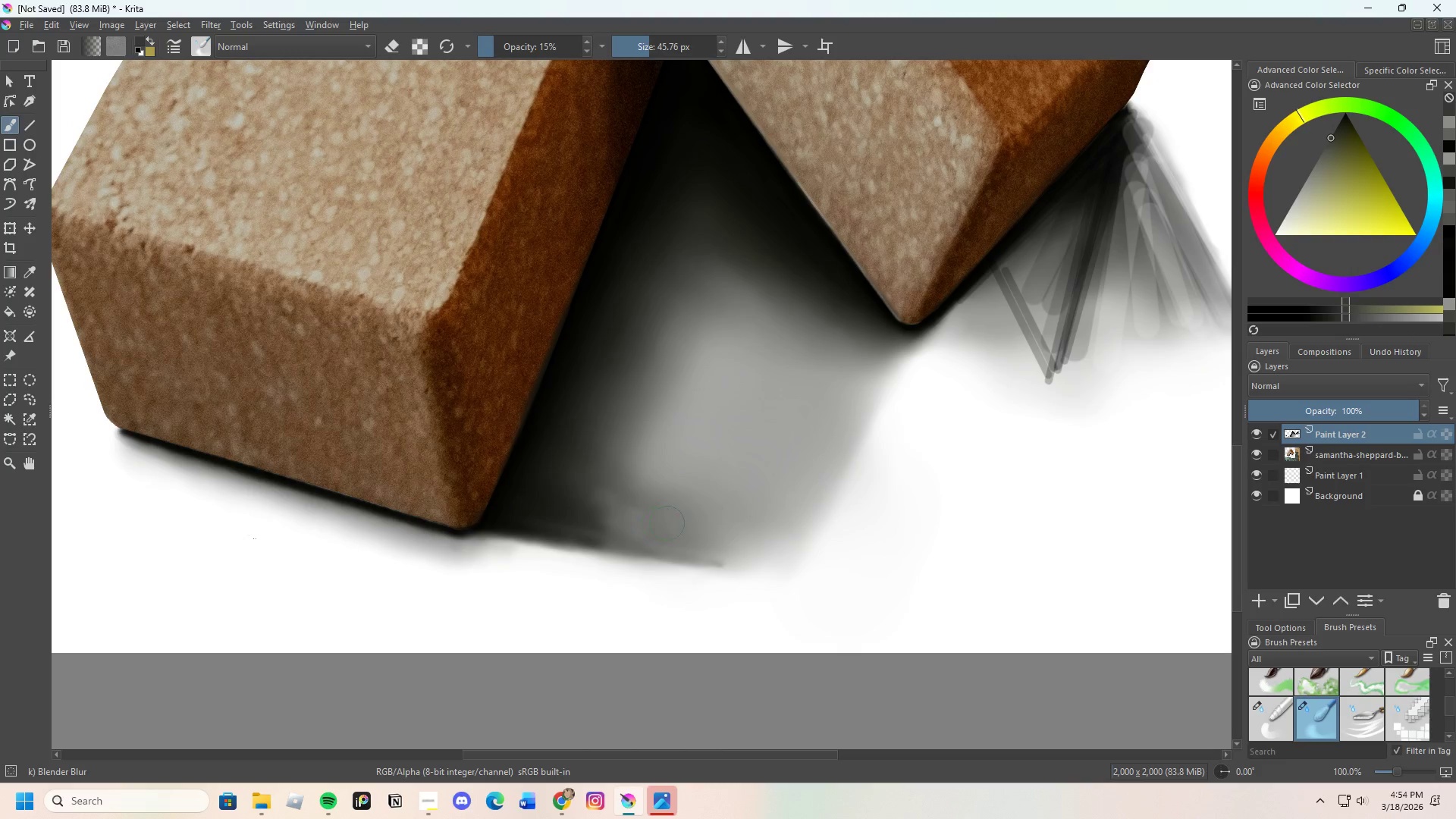 
left_click_drag(start_coordinate=[667, 523], to_coordinate=[595, 497])
 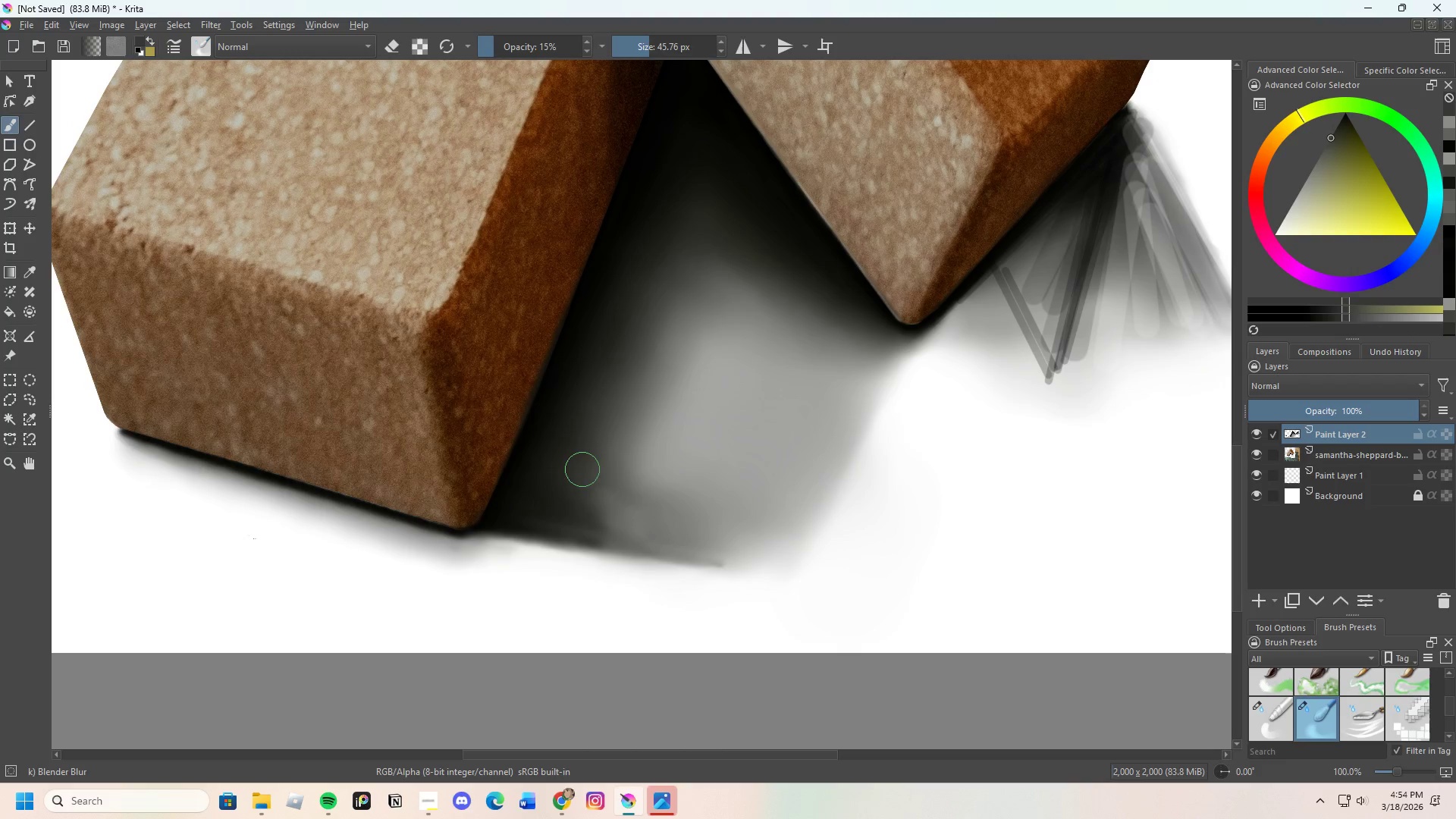 
left_click_drag(start_coordinate=[592, 490], to_coordinate=[612, 515])
 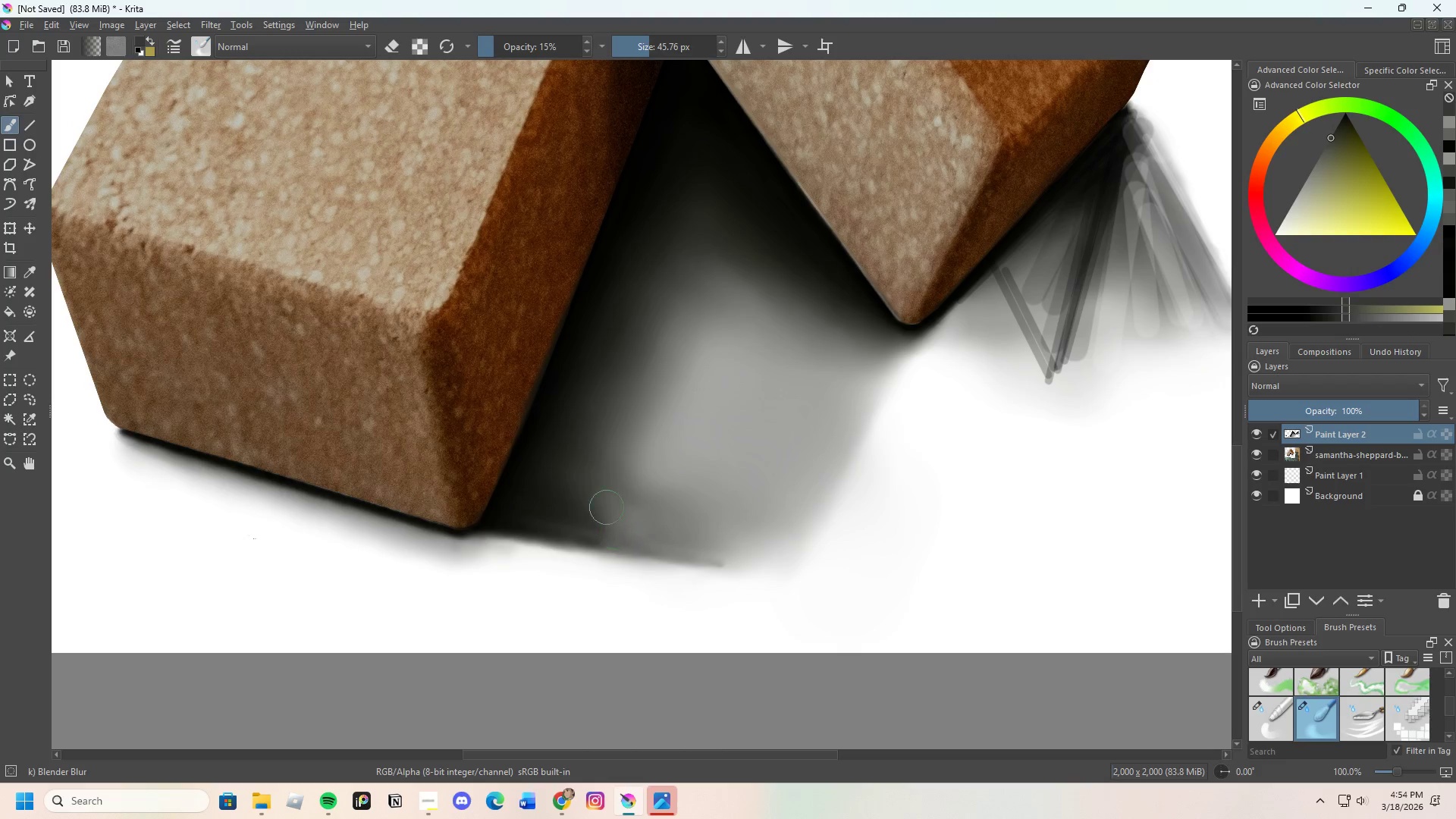 
left_click_drag(start_coordinate=[601, 509], to_coordinate=[608, 489])
 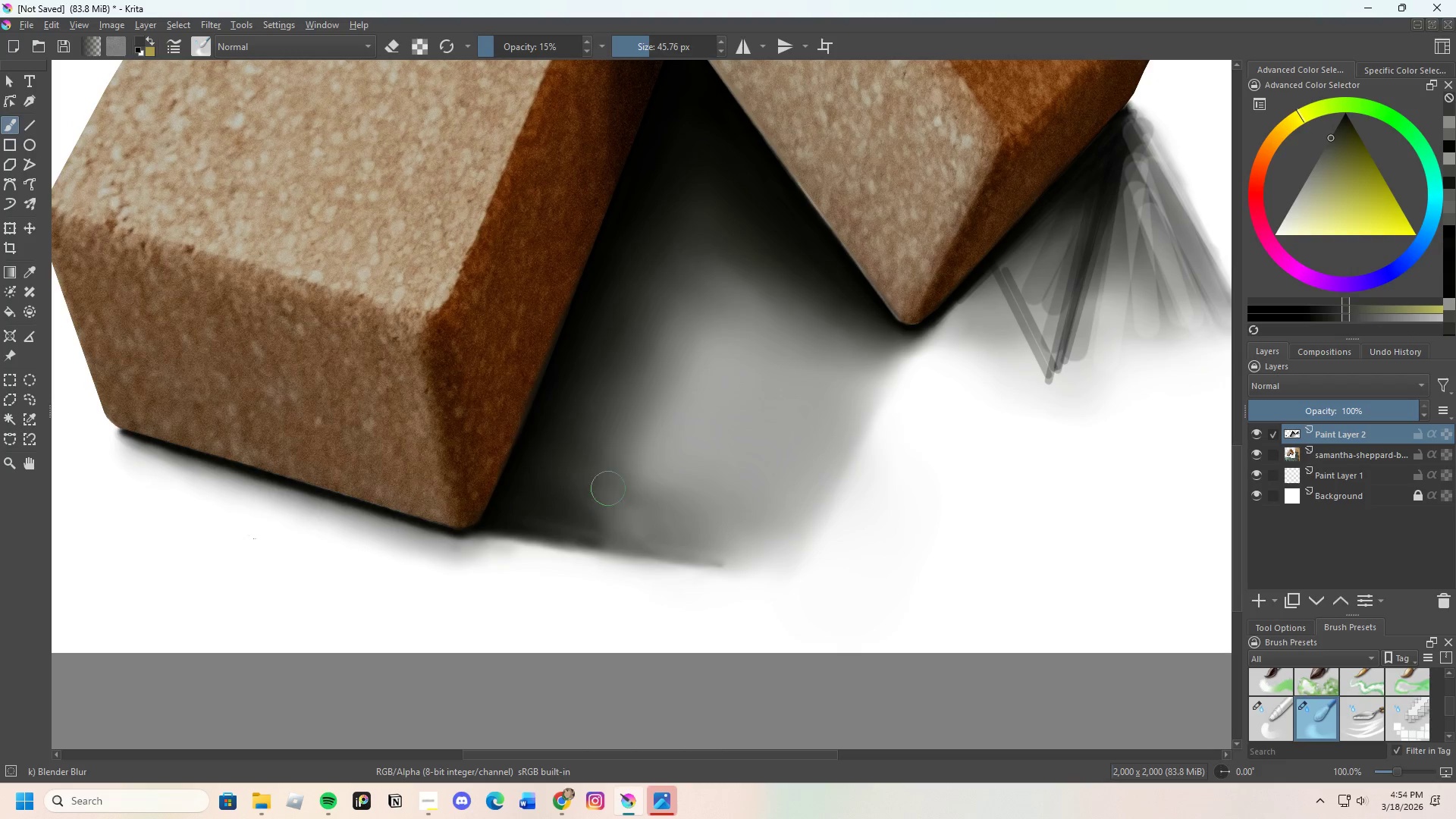 
left_click_drag(start_coordinate=[610, 488], to_coordinate=[634, 494])
 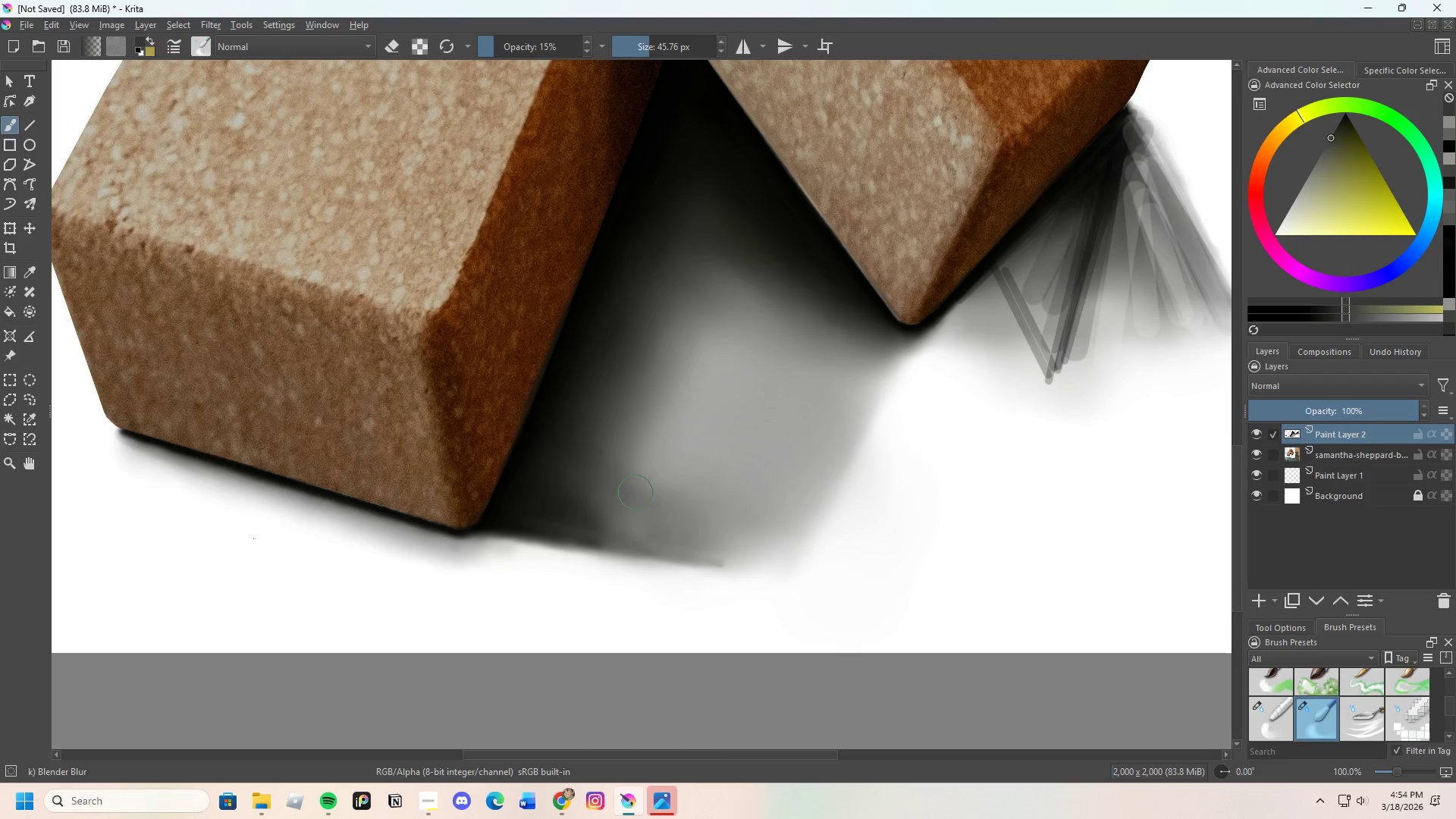 
left_click_drag(start_coordinate=[637, 503], to_coordinate=[631, 481])
 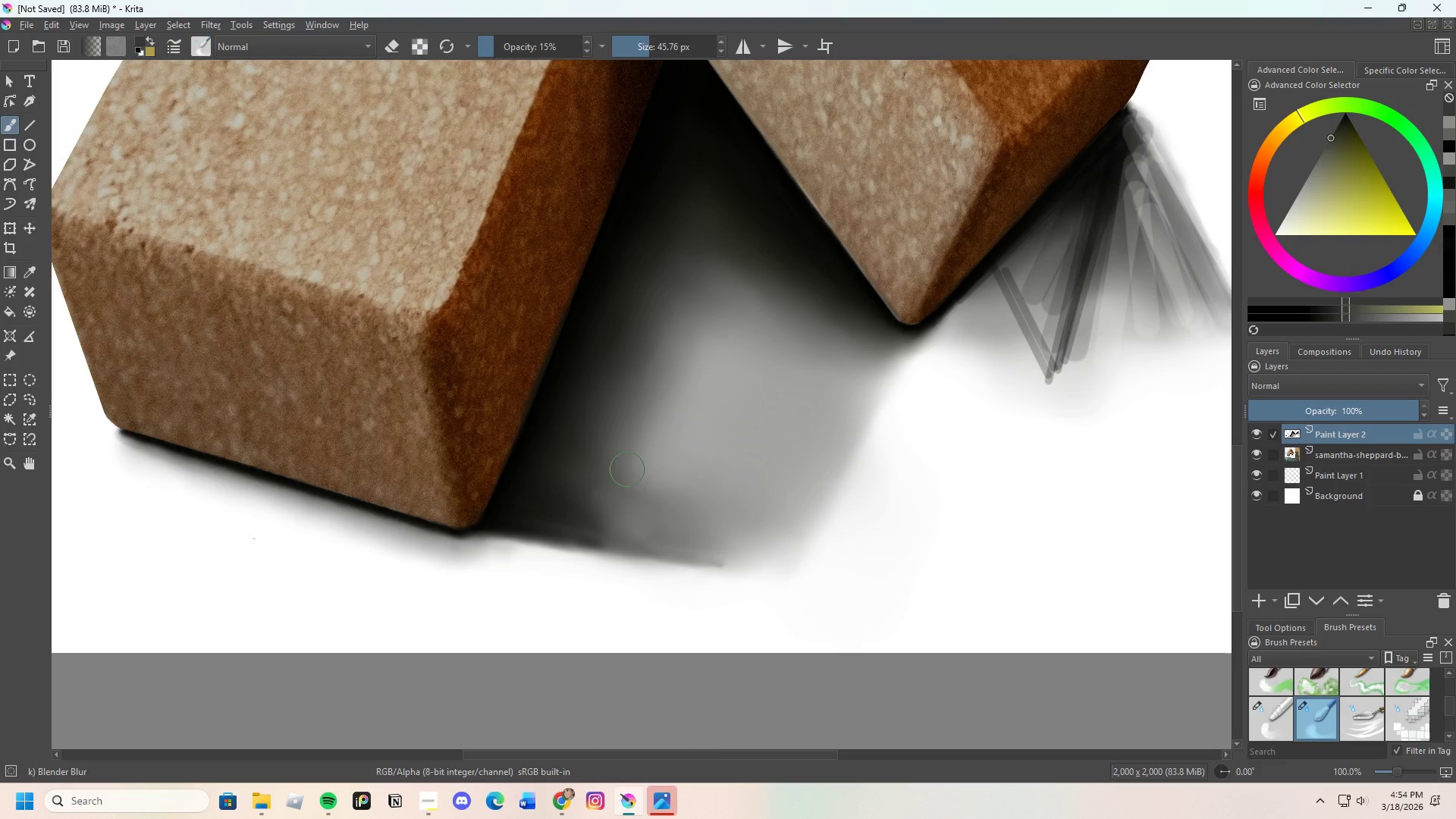 
left_click_drag(start_coordinate=[632, 505], to_coordinate=[643, 481])
 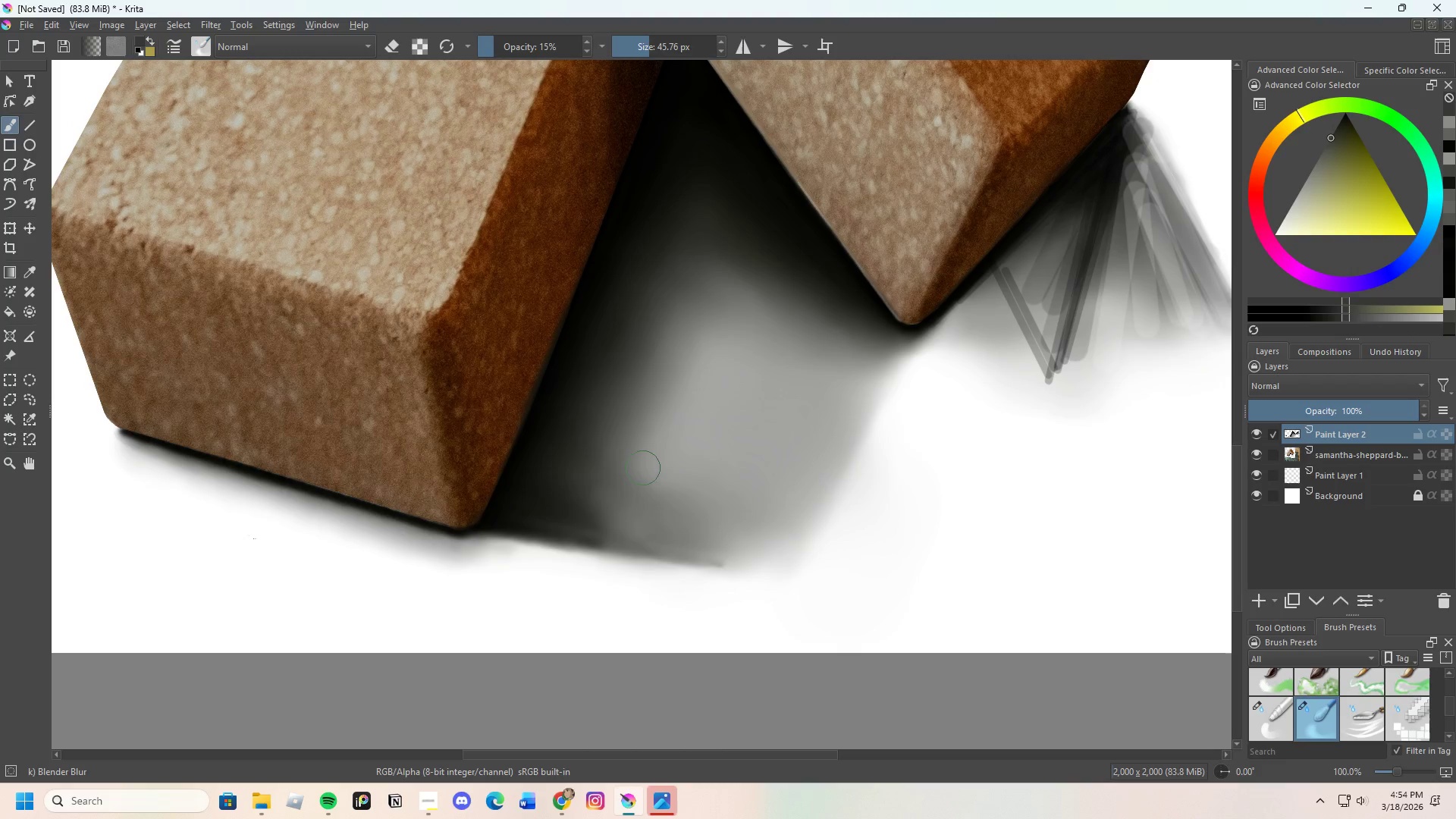 
left_click_drag(start_coordinate=[645, 490], to_coordinate=[657, 489])
 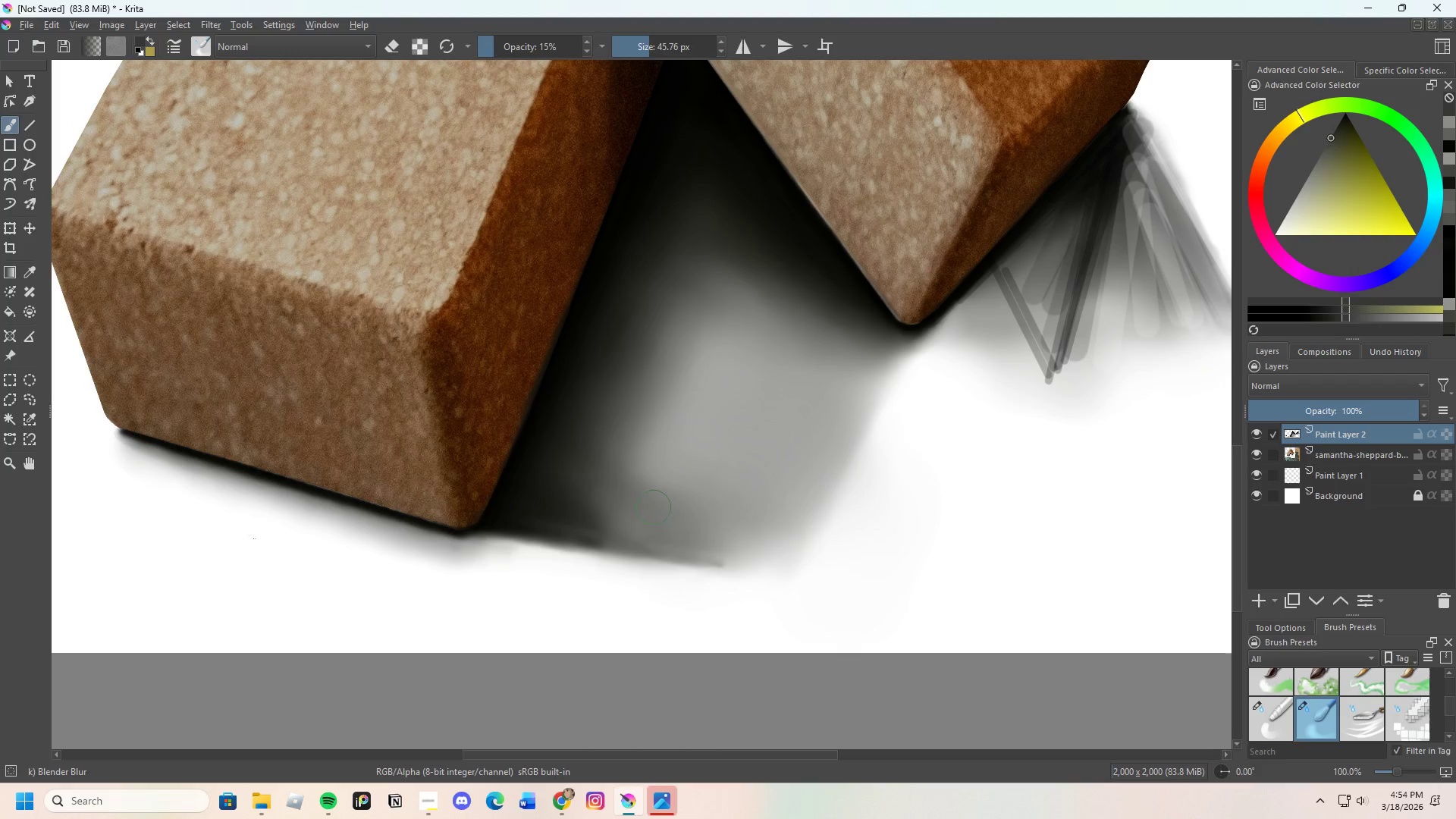 
left_click_drag(start_coordinate=[659, 497], to_coordinate=[667, 491])
 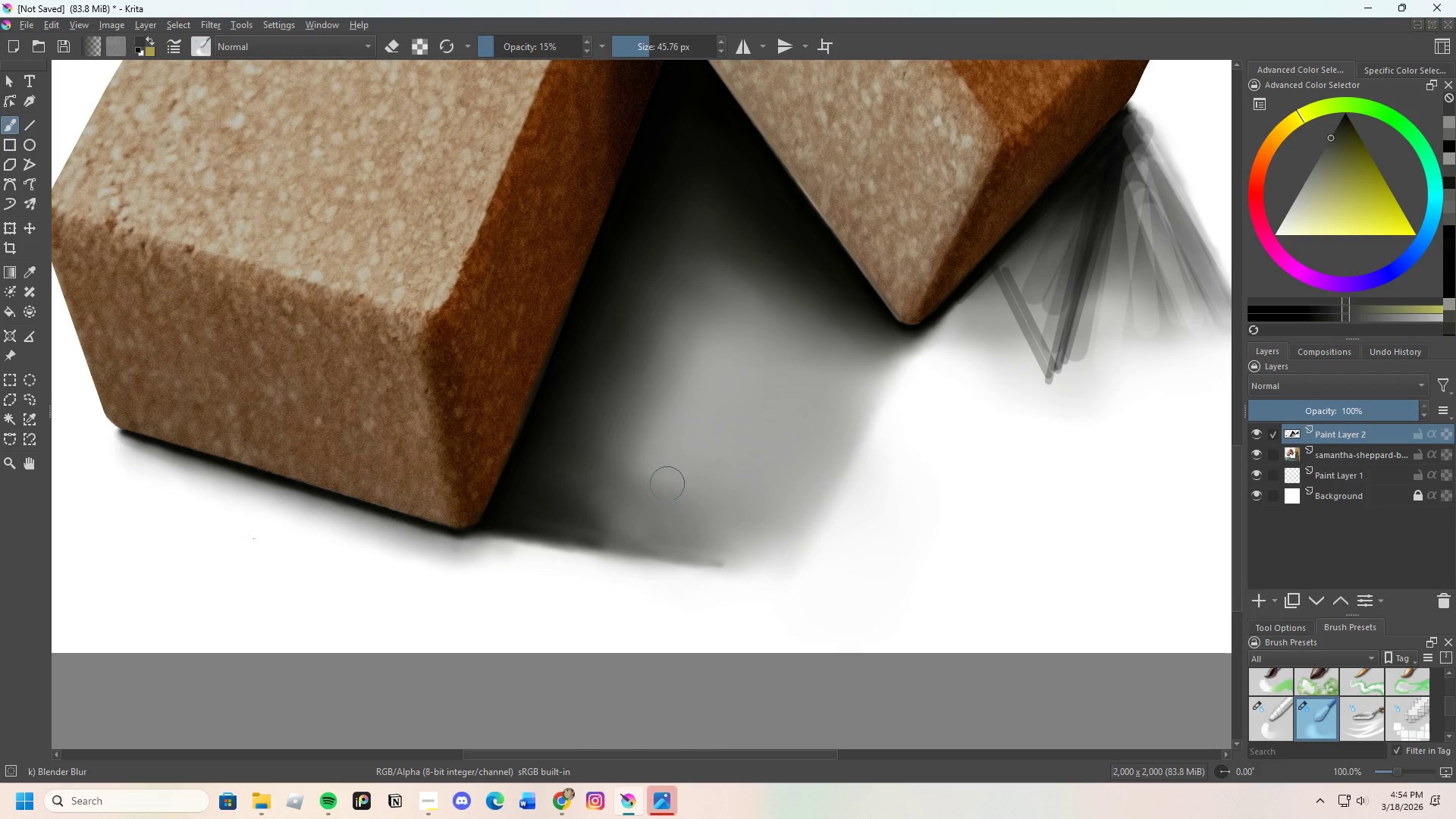 
left_click_drag(start_coordinate=[670, 508], to_coordinate=[685, 504])
 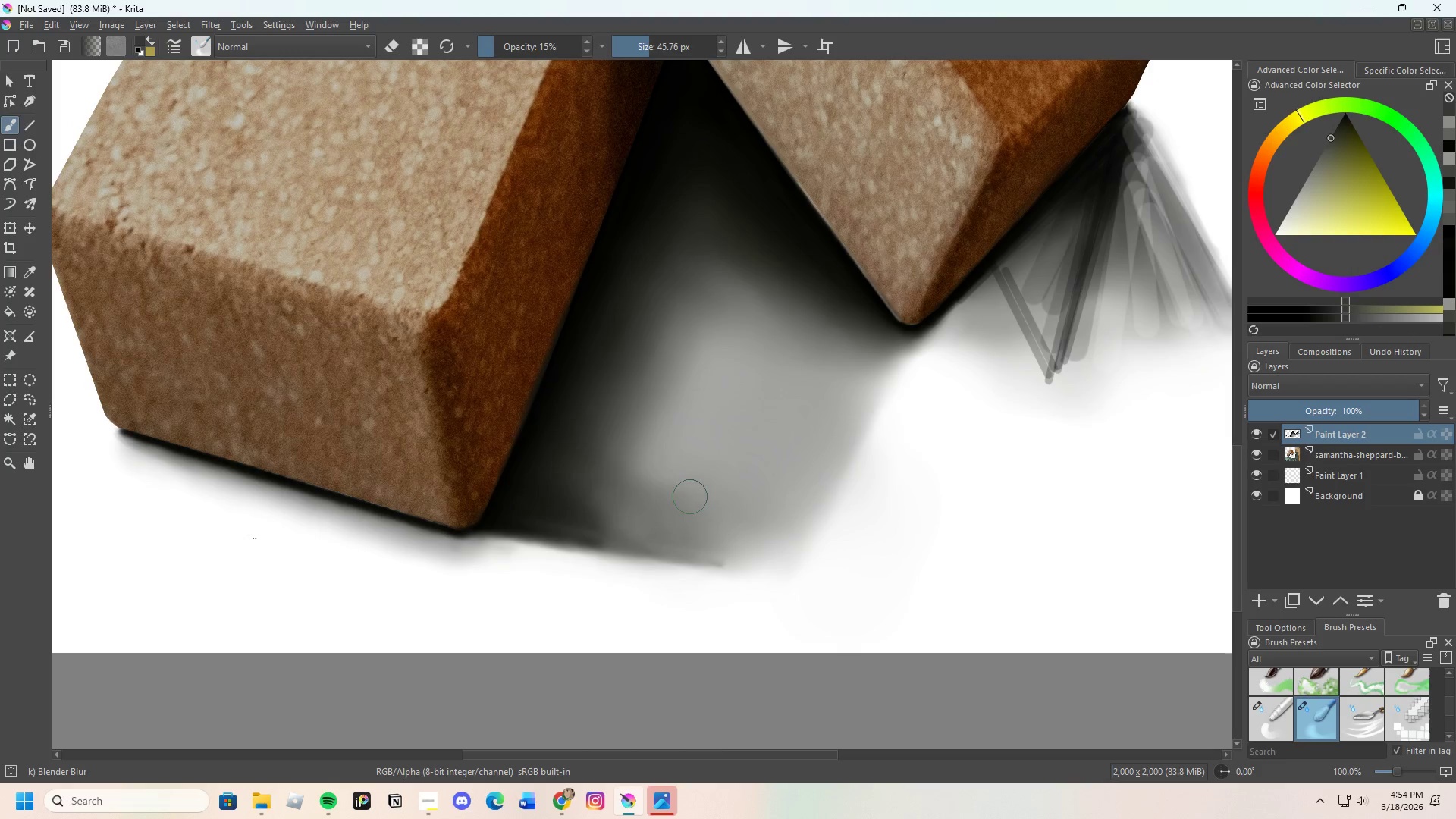 
left_click_drag(start_coordinate=[695, 519], to_coordinate=[619, 504])
 